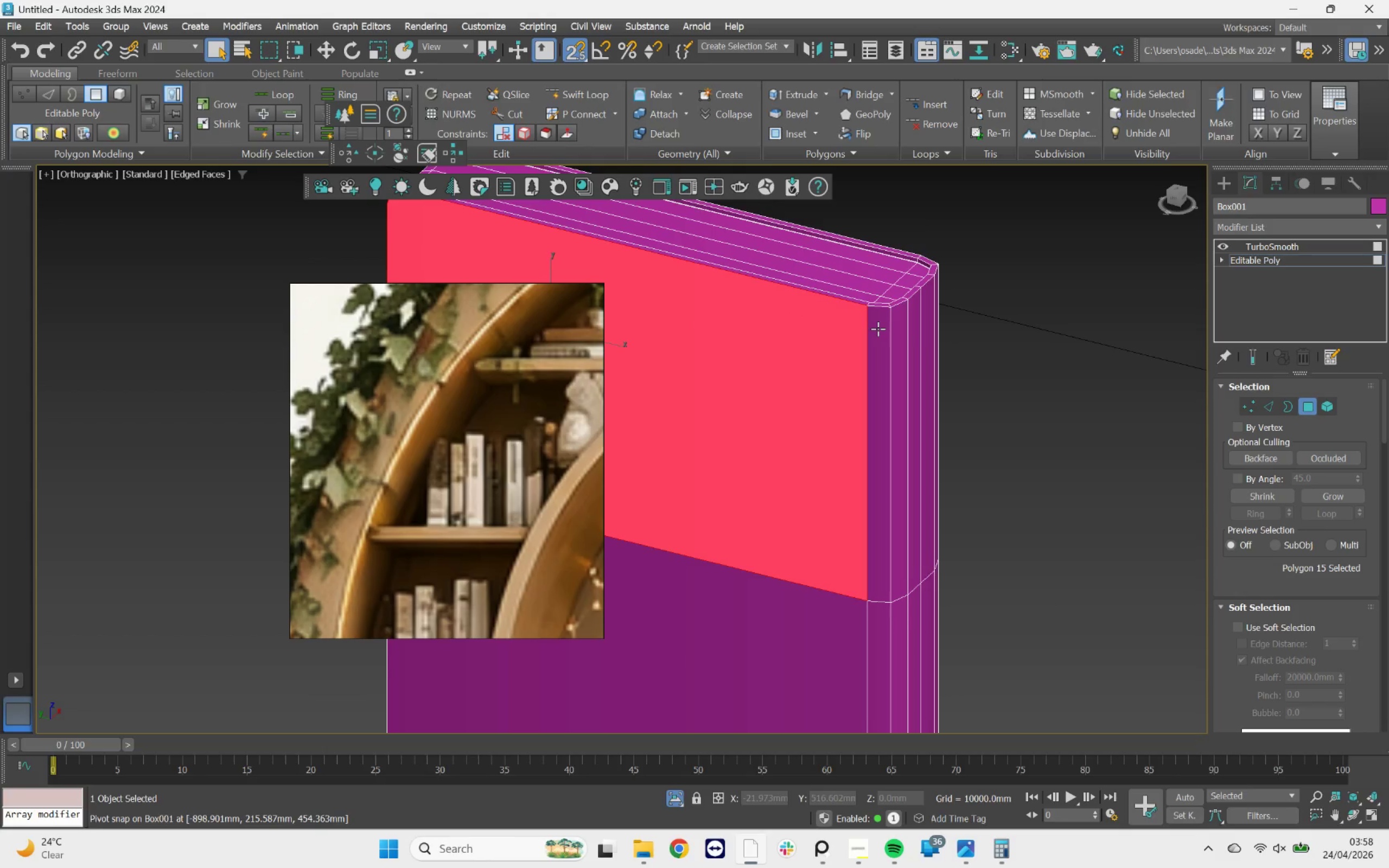 
hold_key(key=ControlLeft, duration=3.45)
double_click([900, 323])
 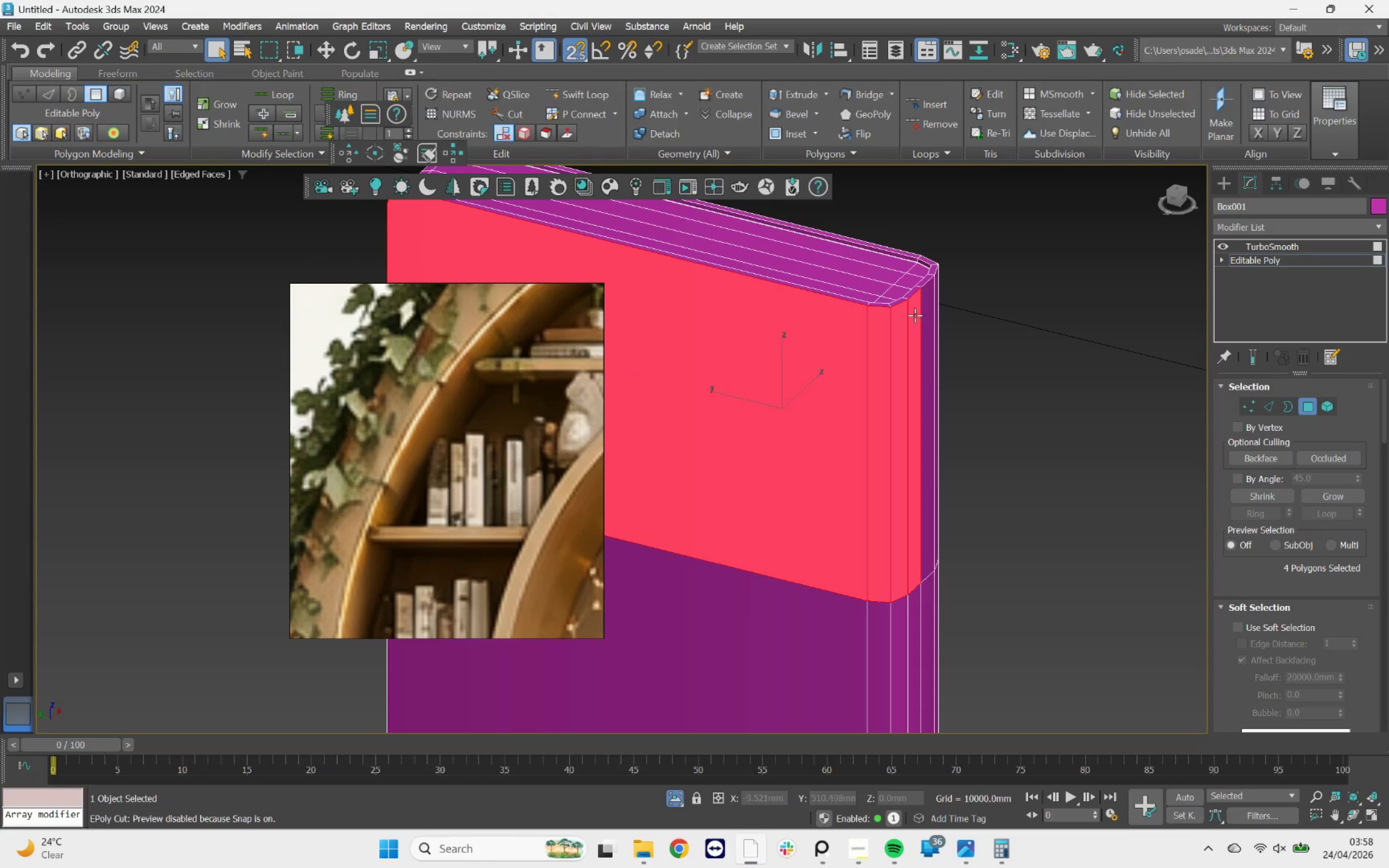 
double_click([922, 310])
 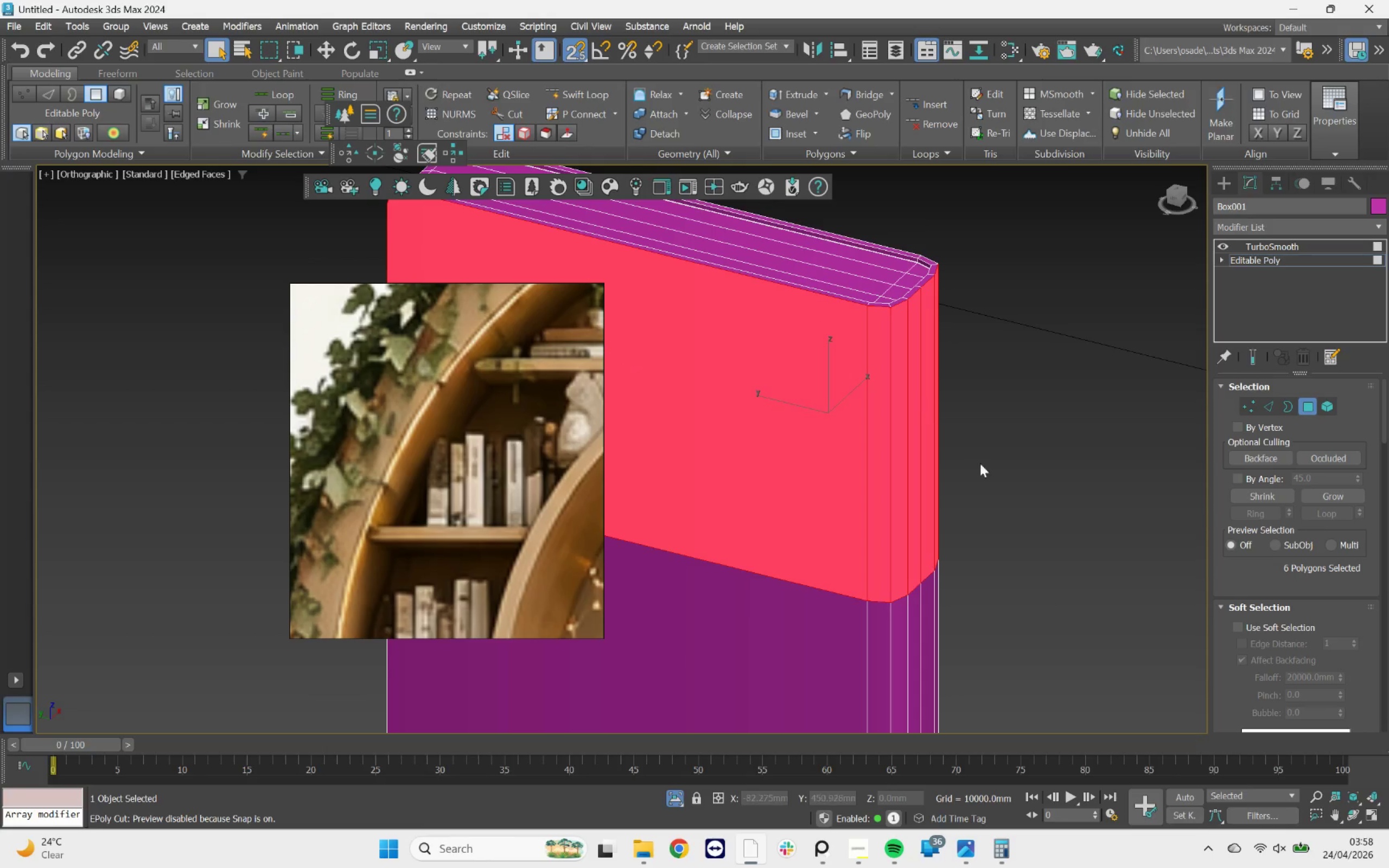 
hold_key(key=ControlLeft, duration=2.63)
left_click([871, 497])
 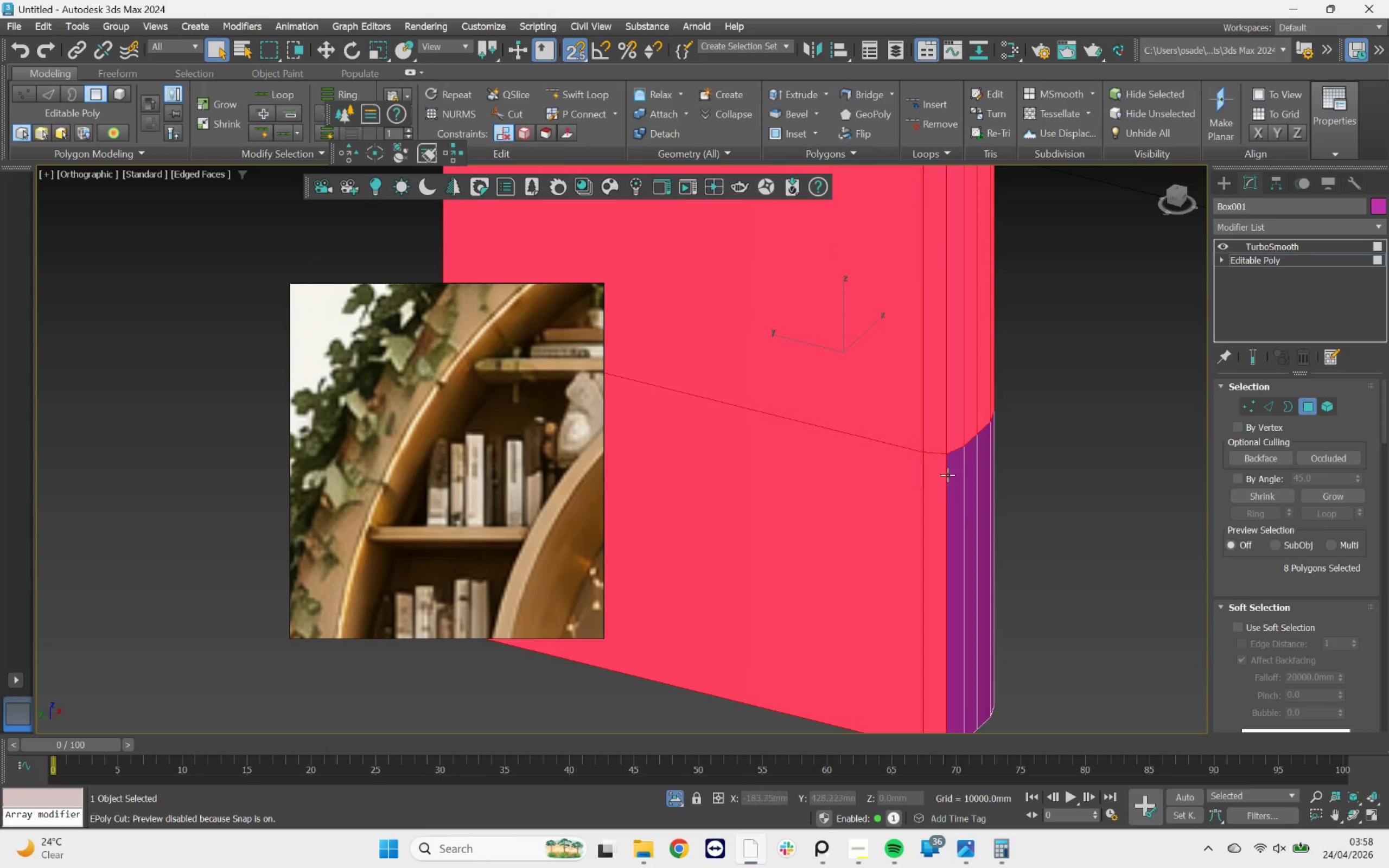 
double_click([957, 464])
 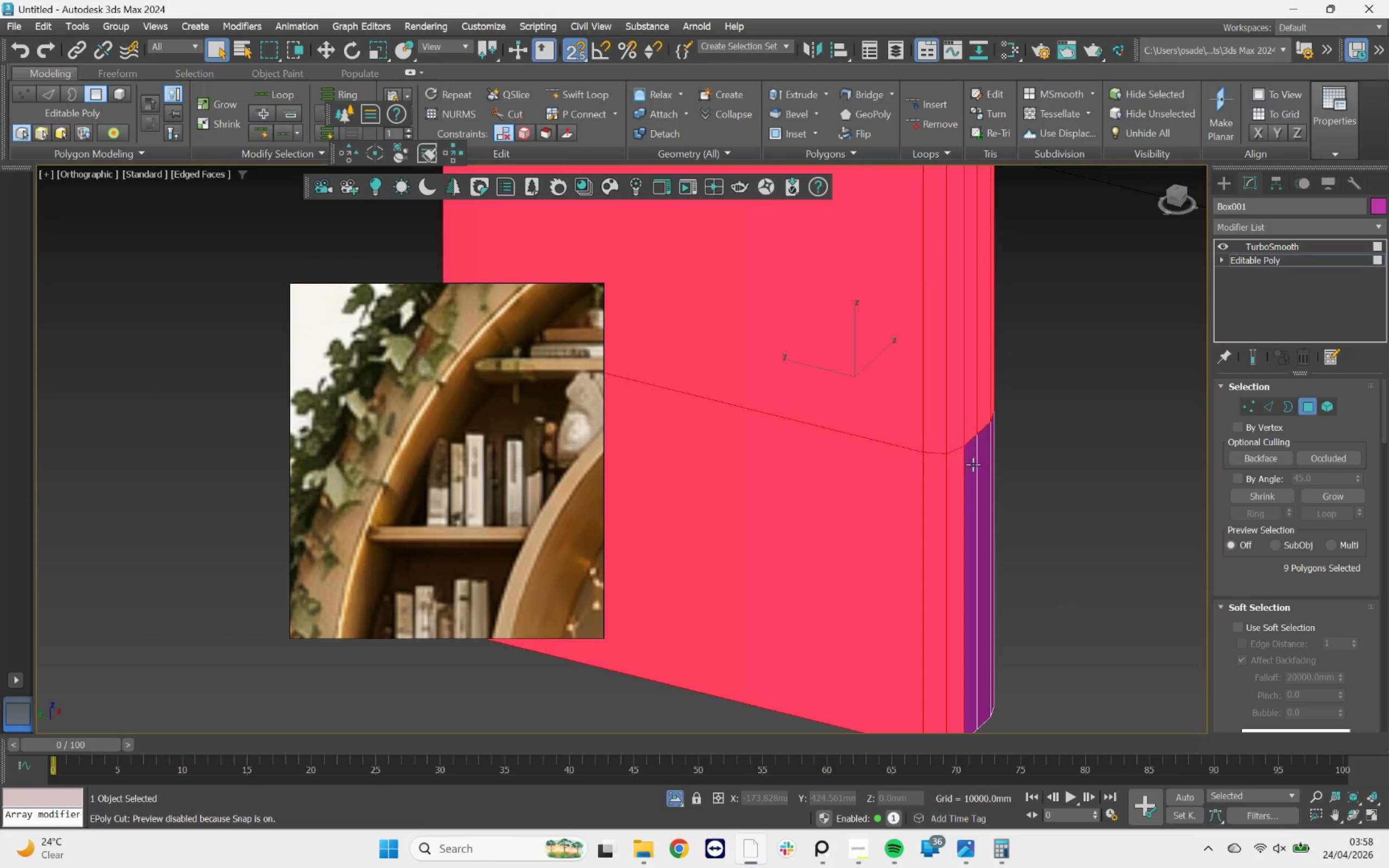 
left_click([974, 463])
 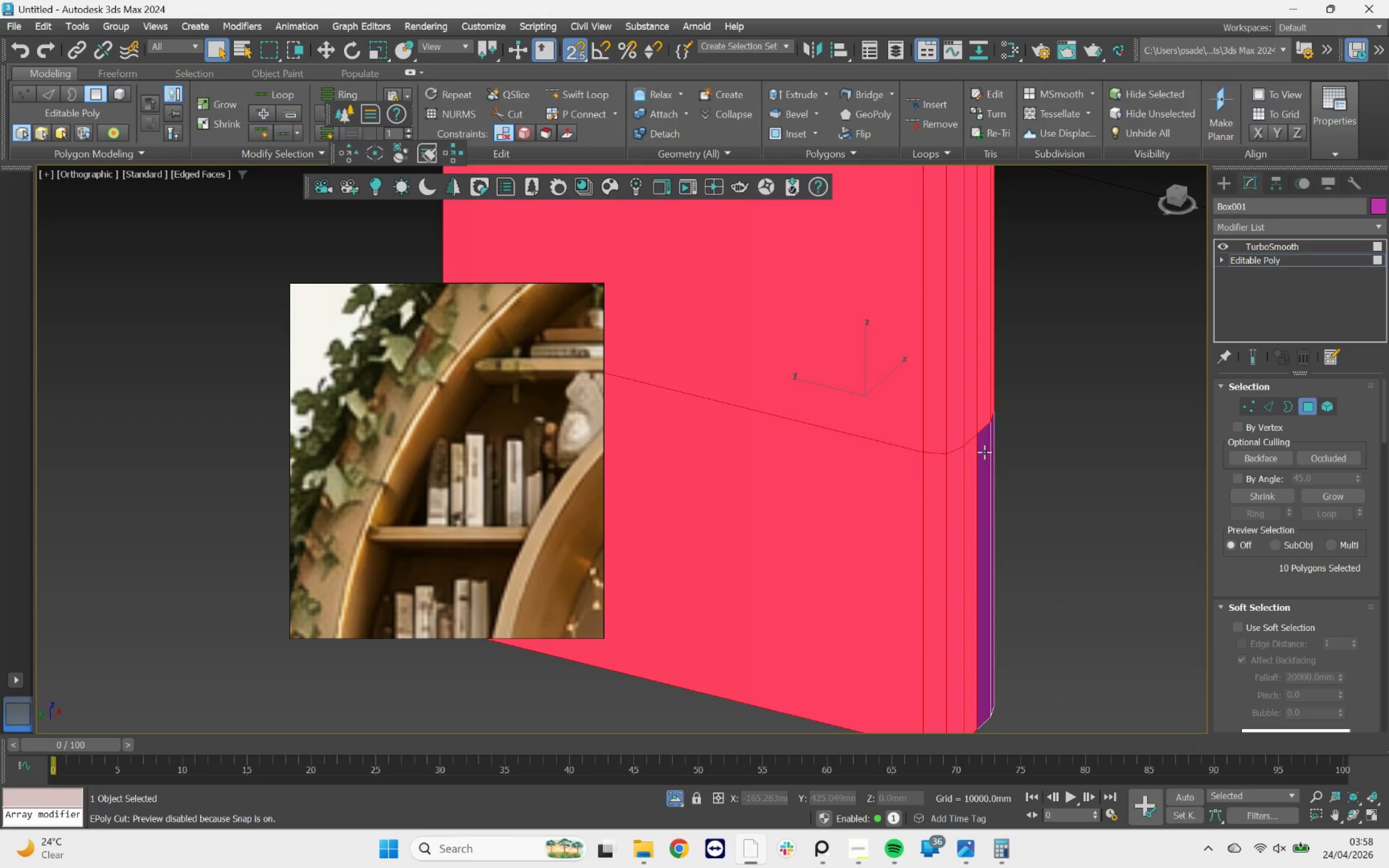 
left_click([984, 452])
 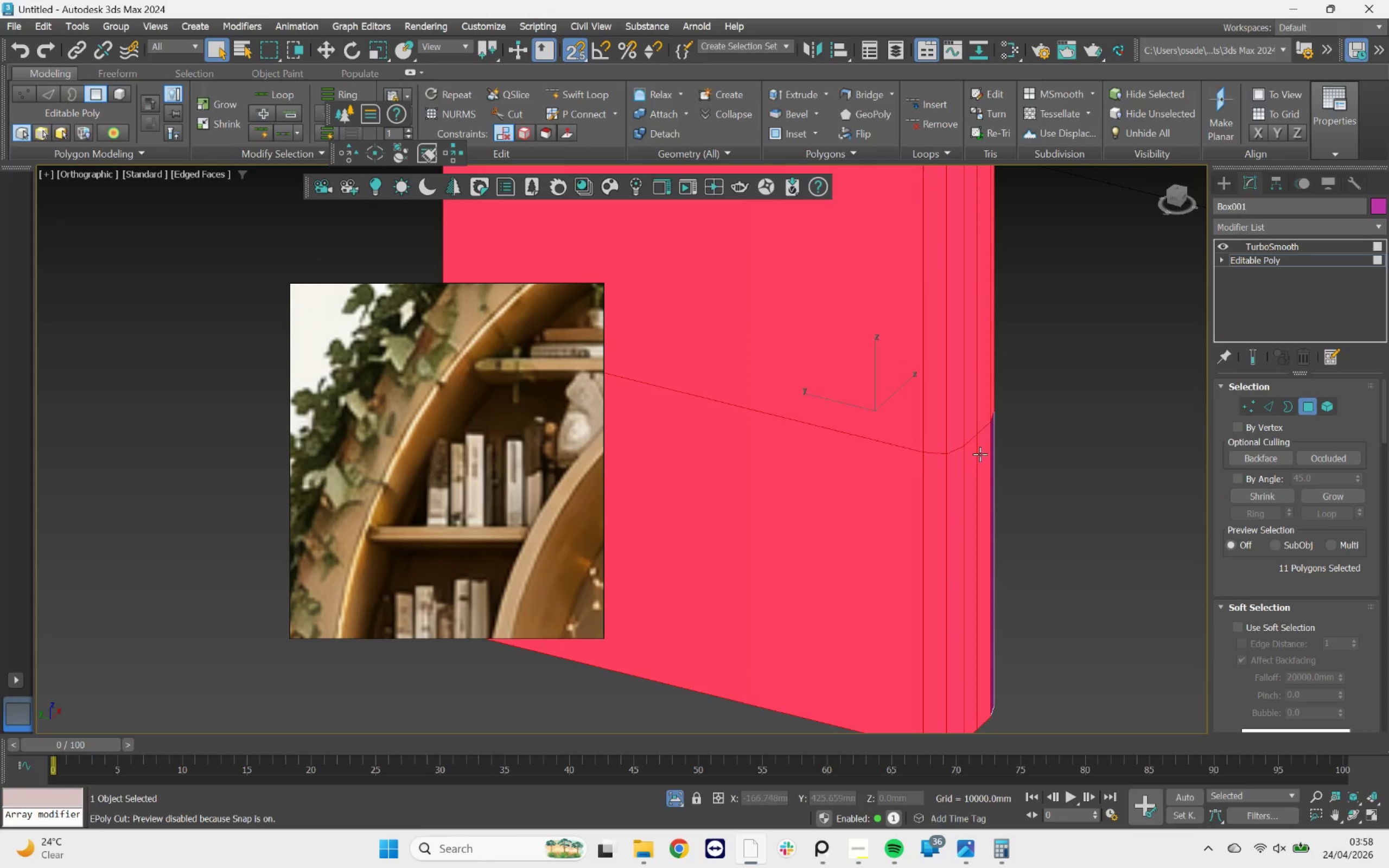 
hold_key(key=AltLeft, duration=0.99)
 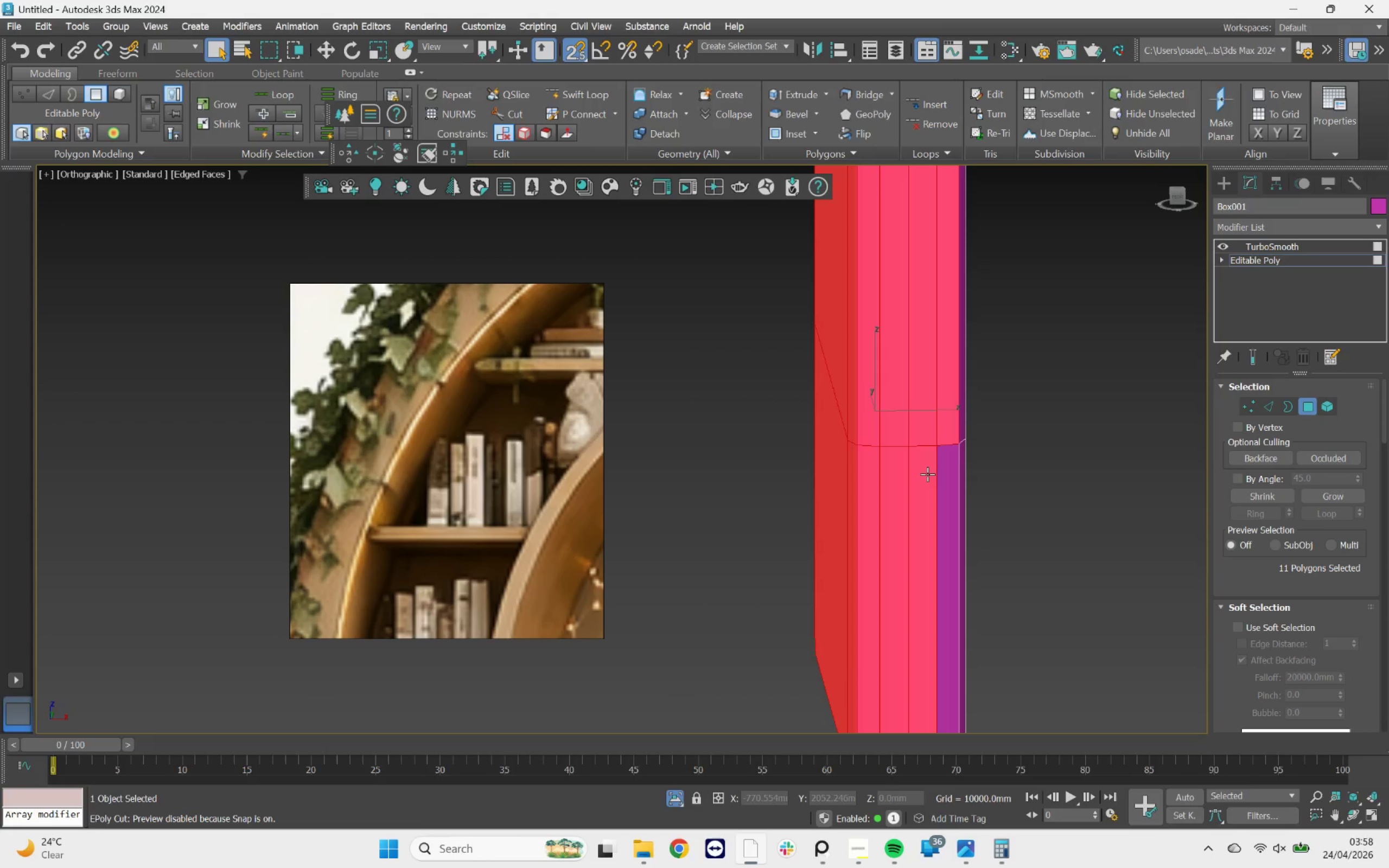 
hold_key(key=ControlLeft, duration=0.69)
 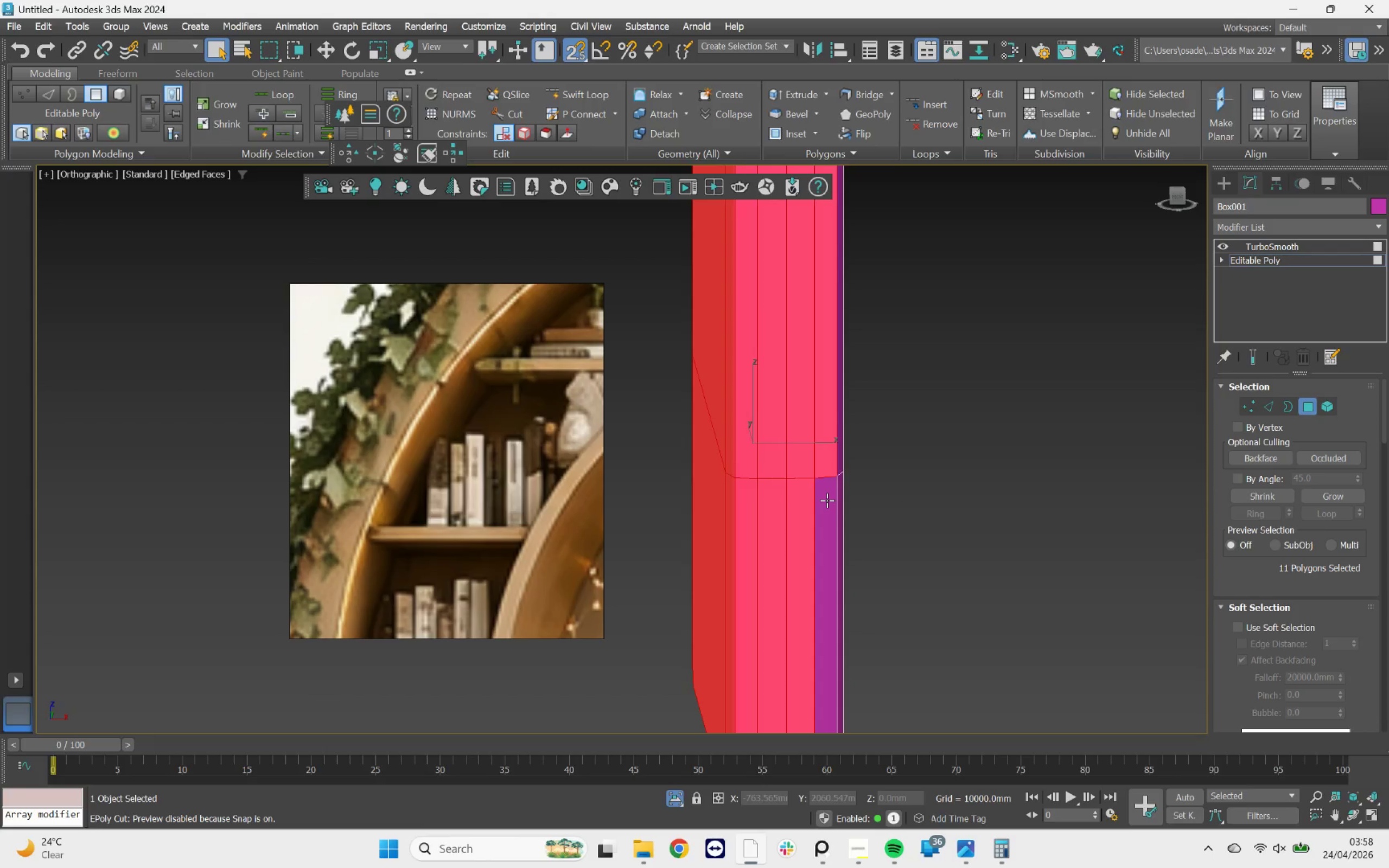 
hold_key(key=ControlLeft, duration=0.38)
left_click([827, 500])
 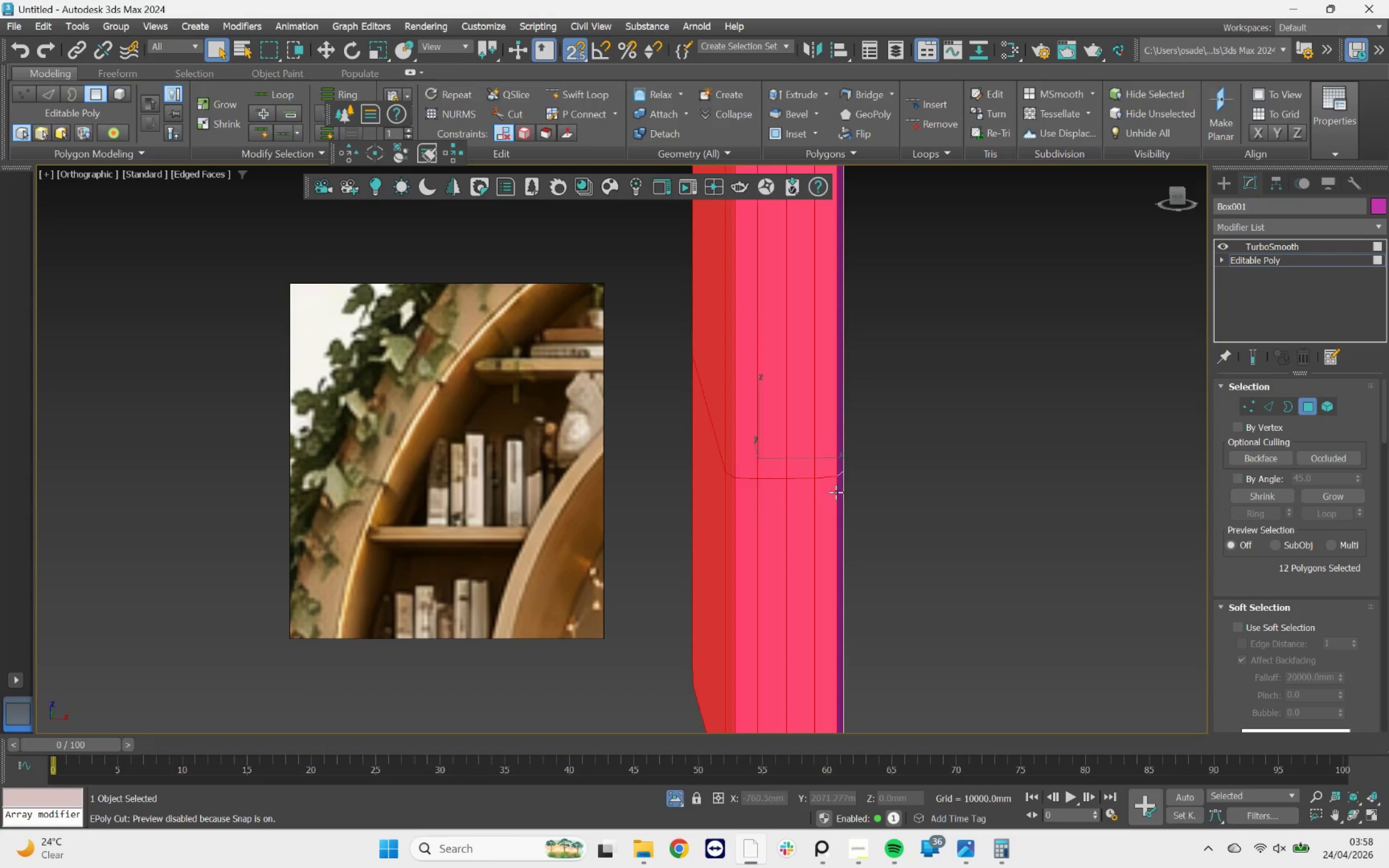 
hold_key(key=AltLeft, duration=0.55)
 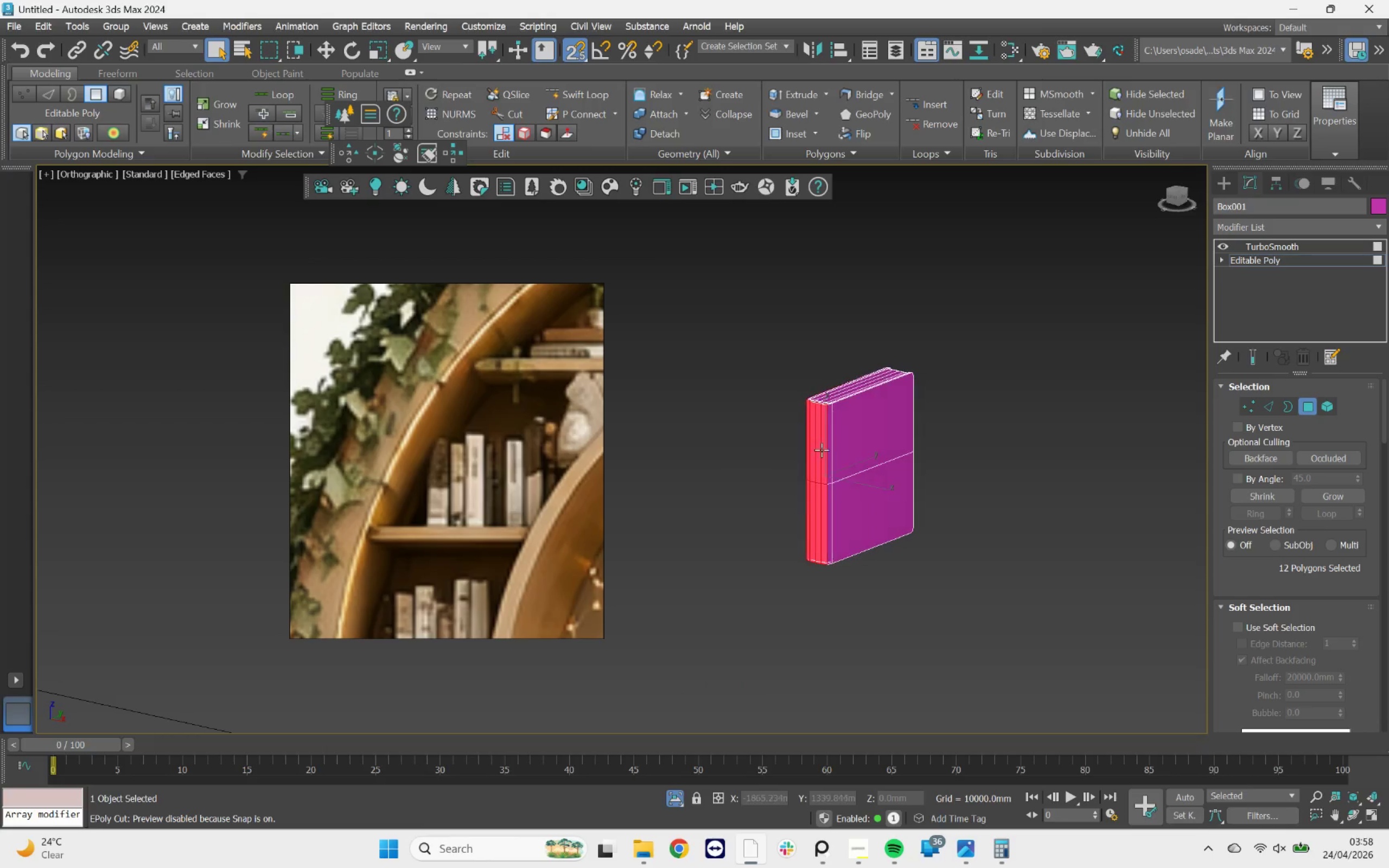 
scroll: coordinate [848, 482], scroll_direction: down, amount: 4.0
 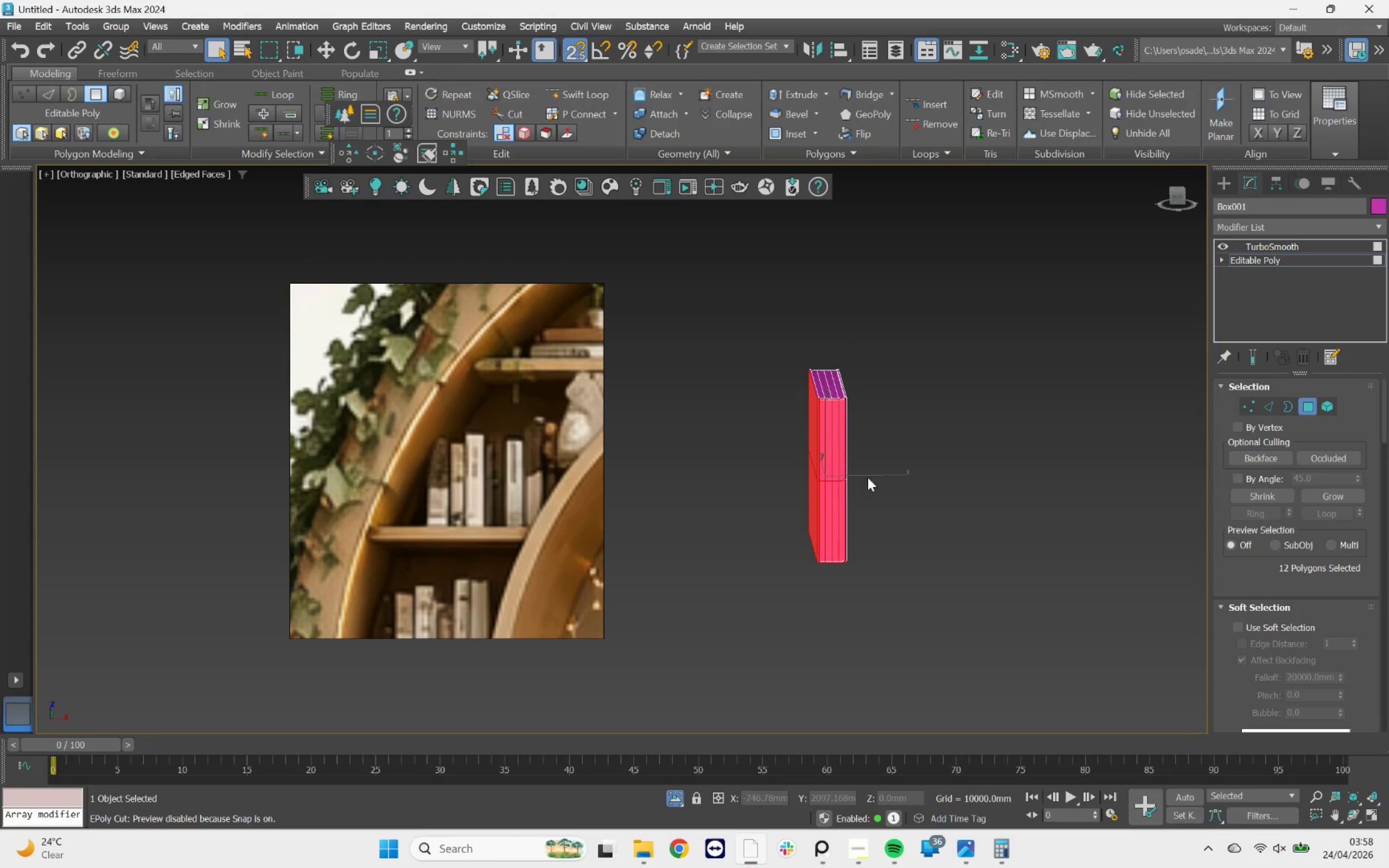 
scroll: coordinate [820, 446], scroll_direction: up, amount: 3.0
 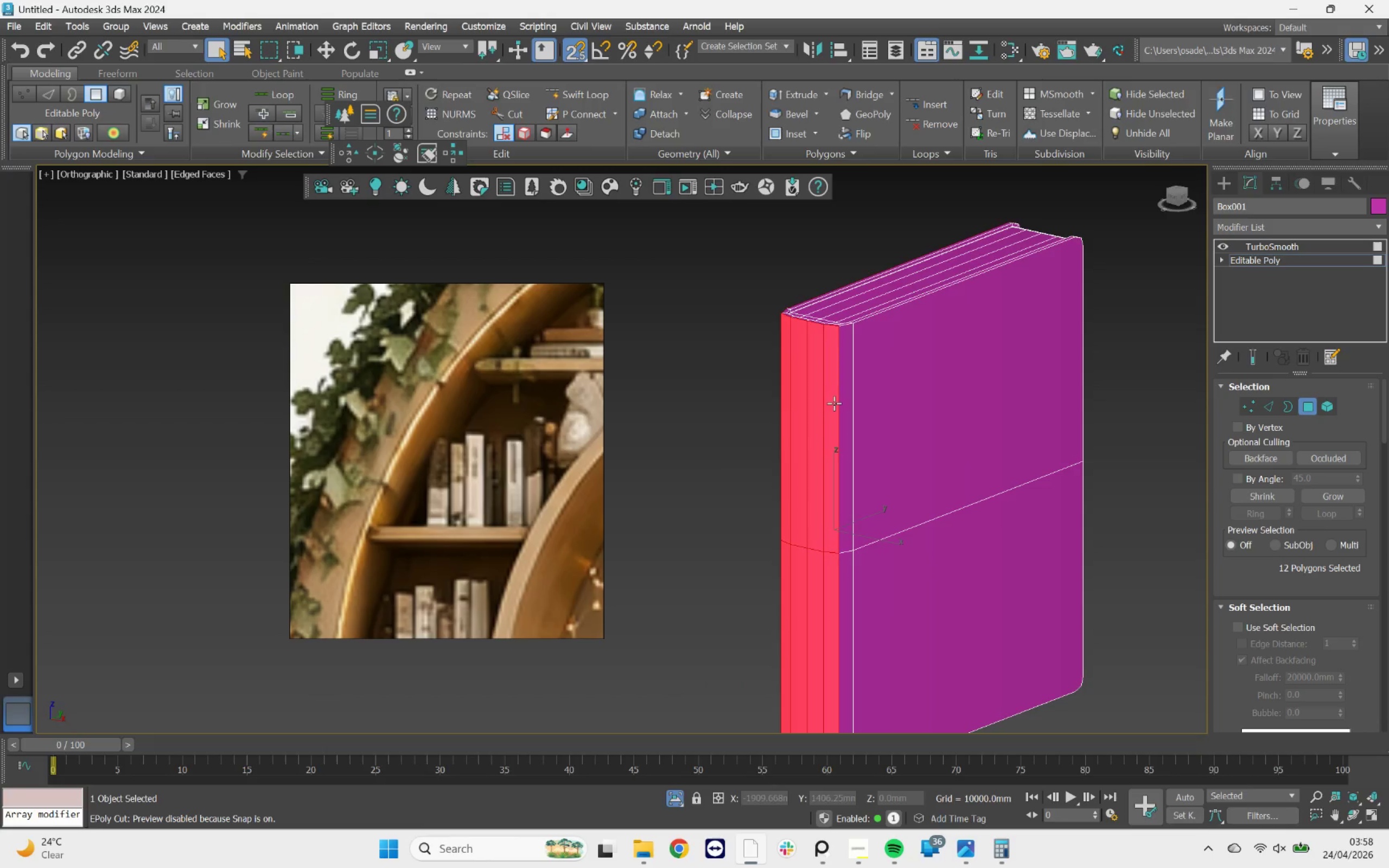 
hold_key(key=ControlLeft, duration=1.9)
double_click([896, 375])
 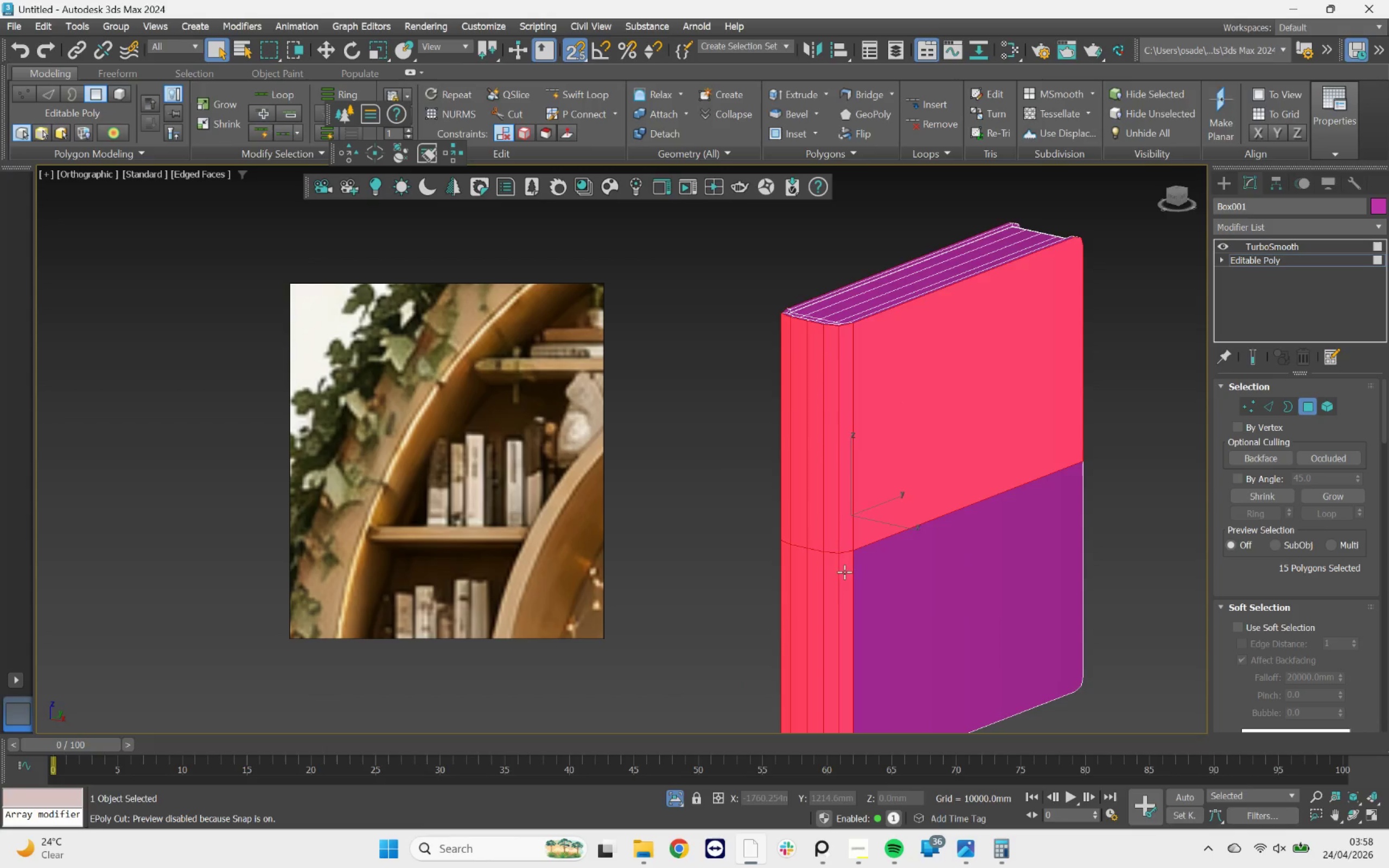 
double_click([885, 567])
 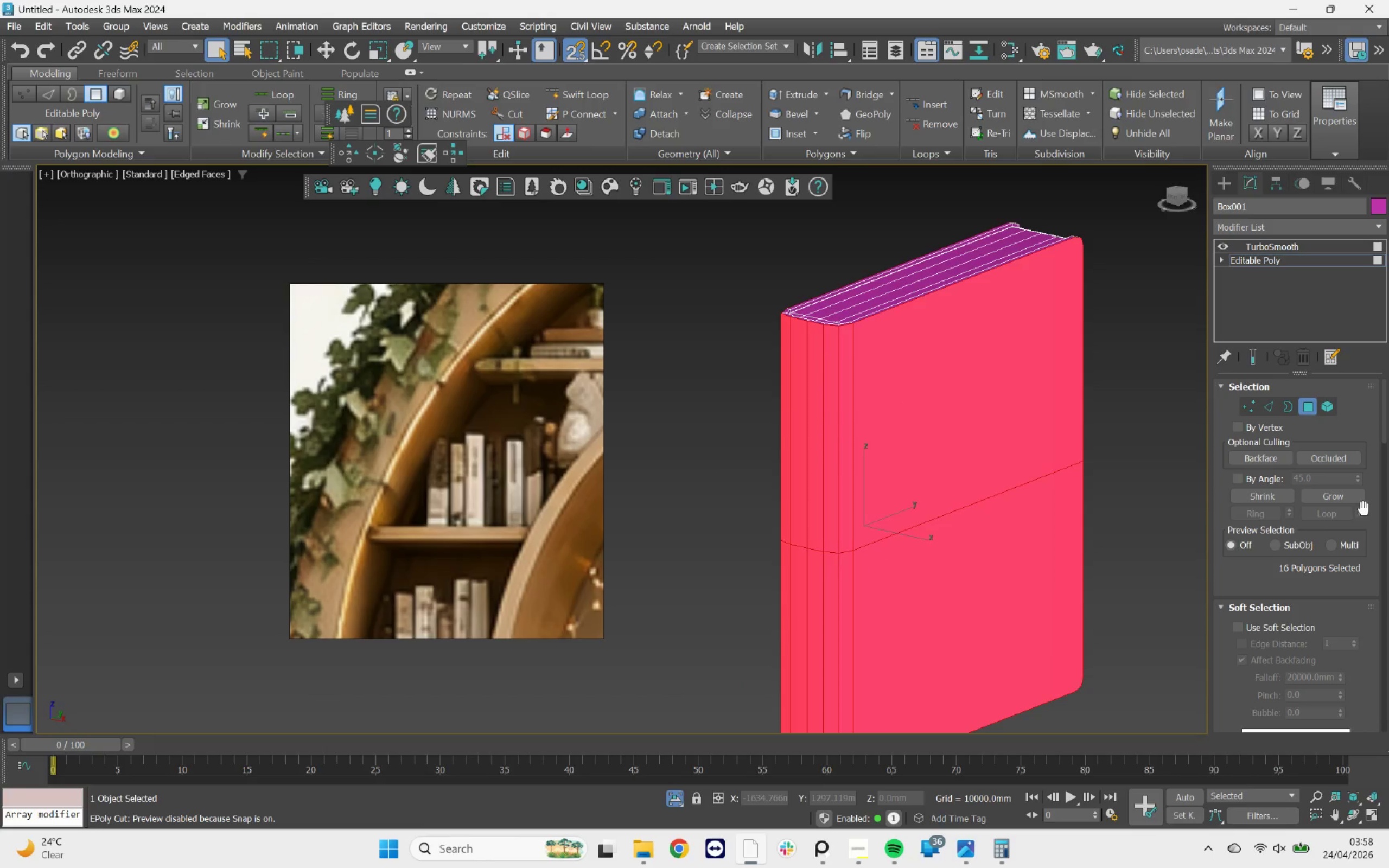 
scroll: coordinate [1350, 554], scroll_direction: down, amount: 25.0
 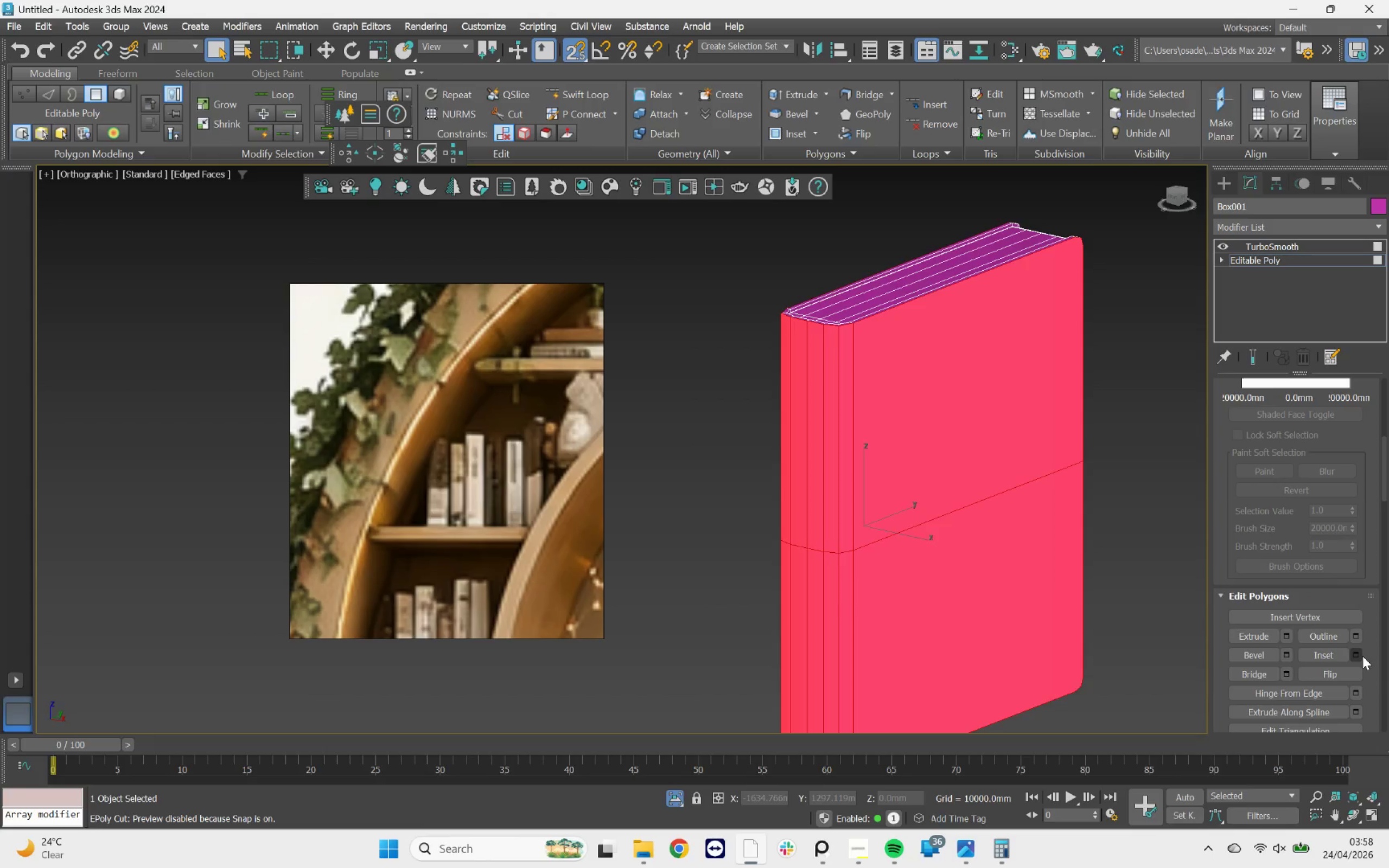 
left_click([1357, 656])
 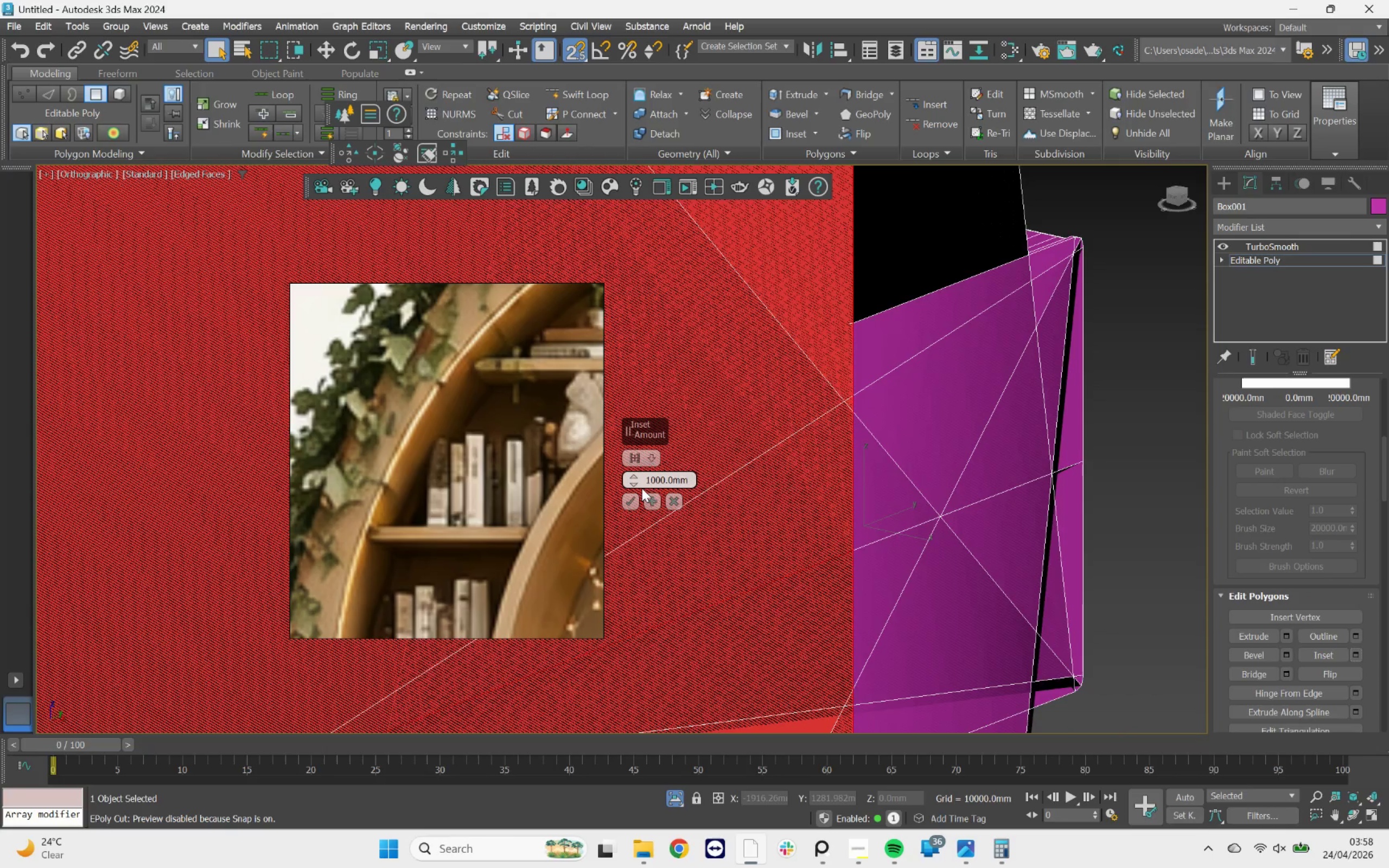 
right_click([635, 485])
 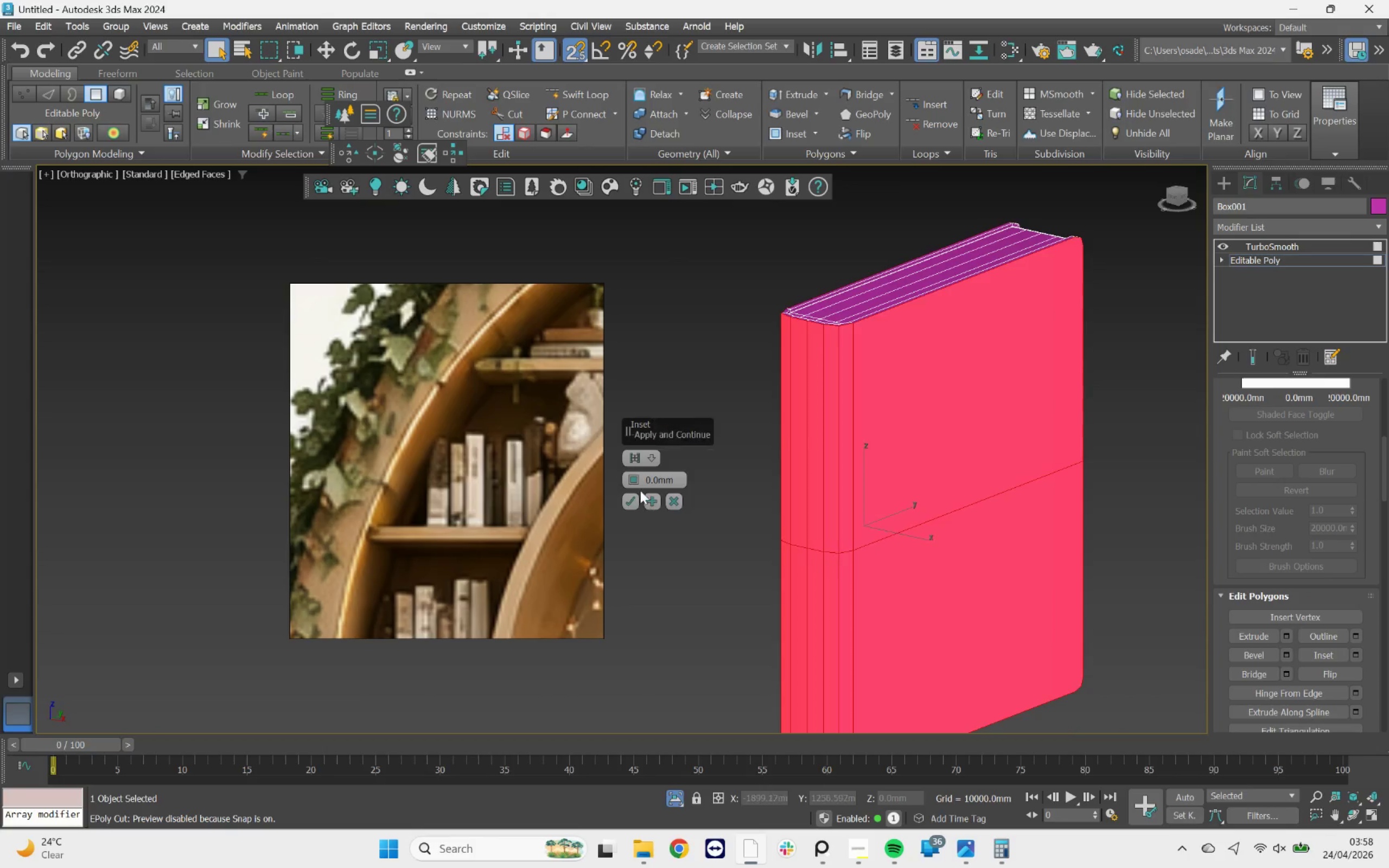 
left_click_drag(start_coordinate=[635, 478], to_coordinate=[638, 471])
 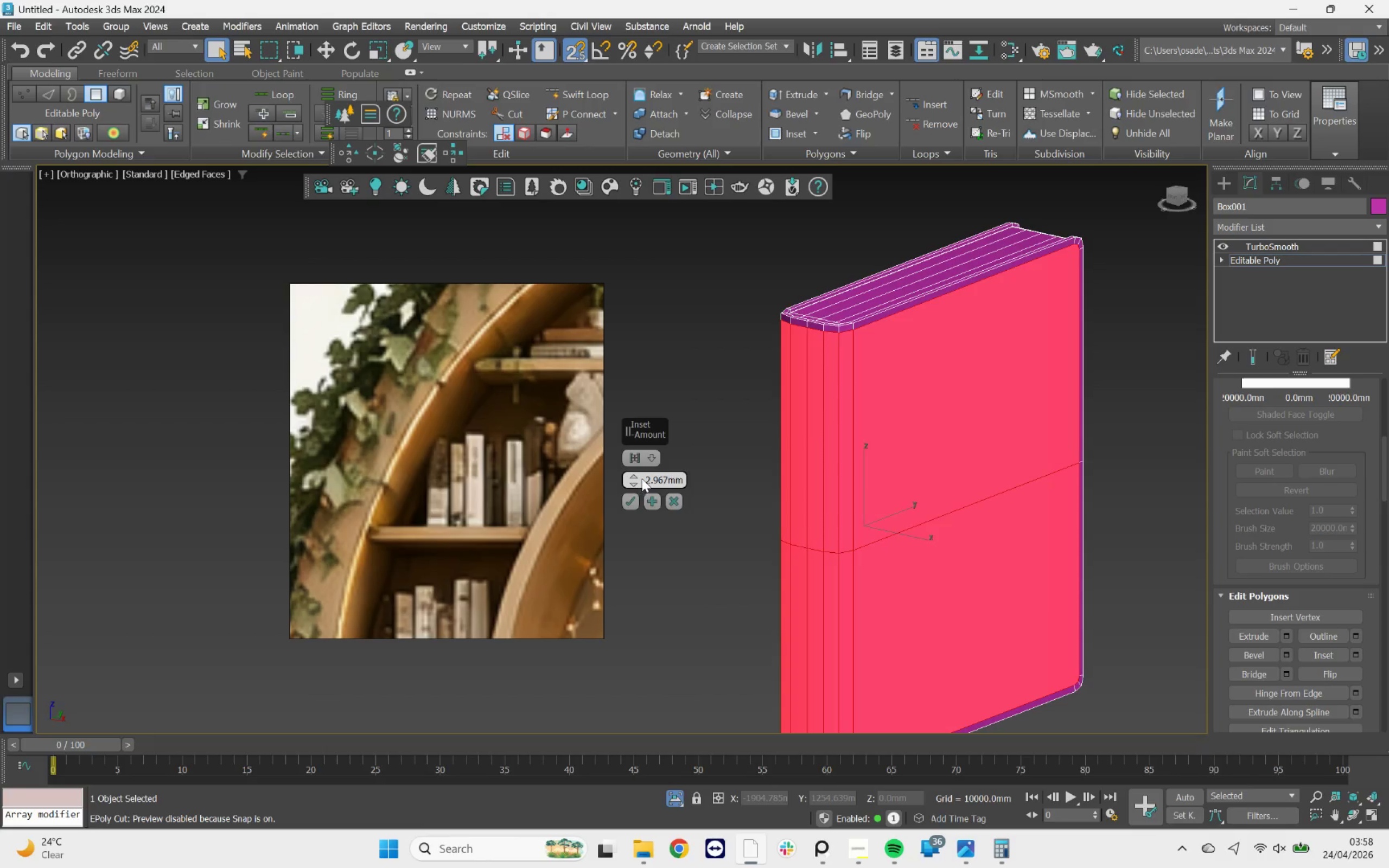 
left_click_drag(start_coordinate=[645, 478], to_coordinate=[750, 478])
 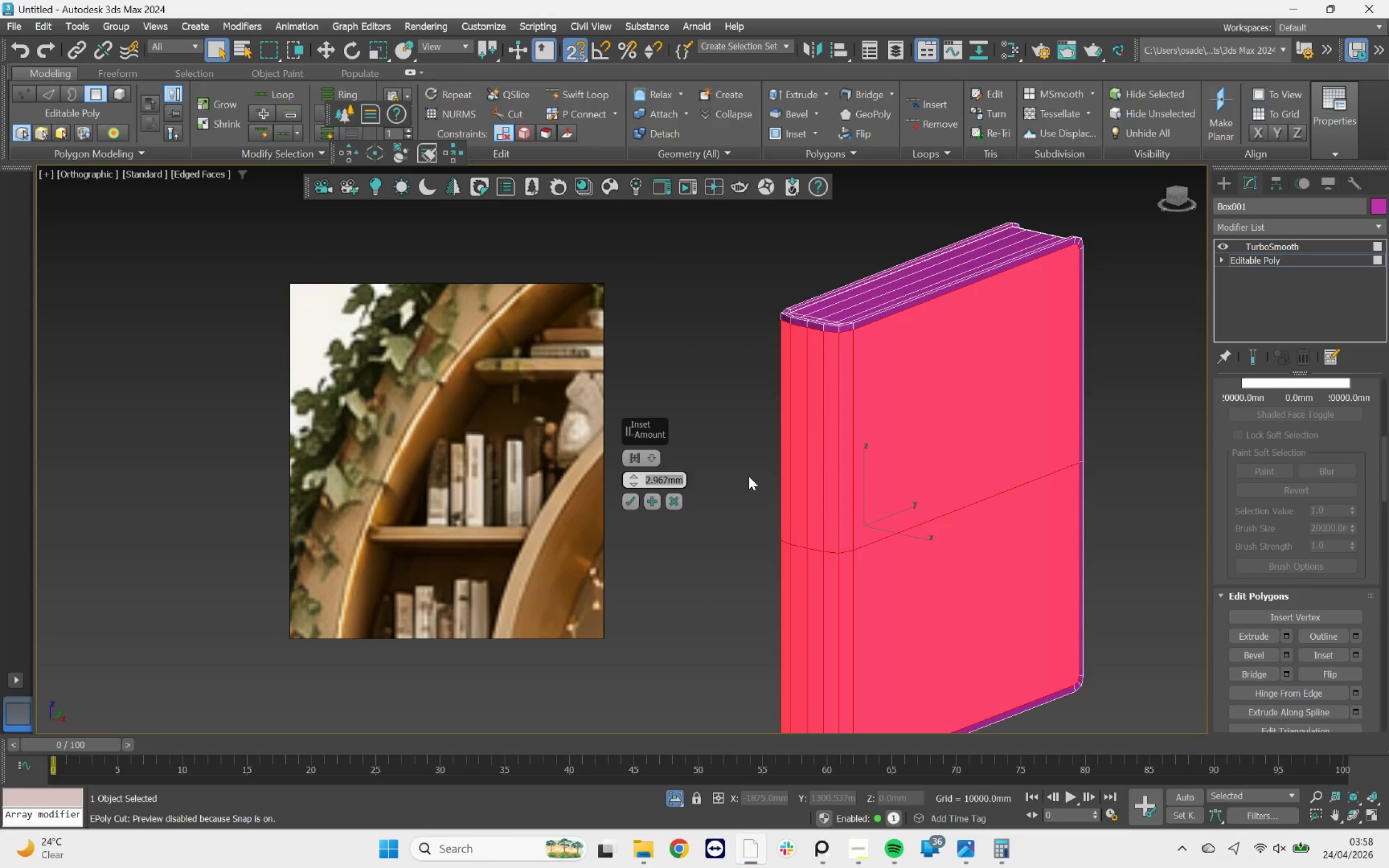 
key(3)
 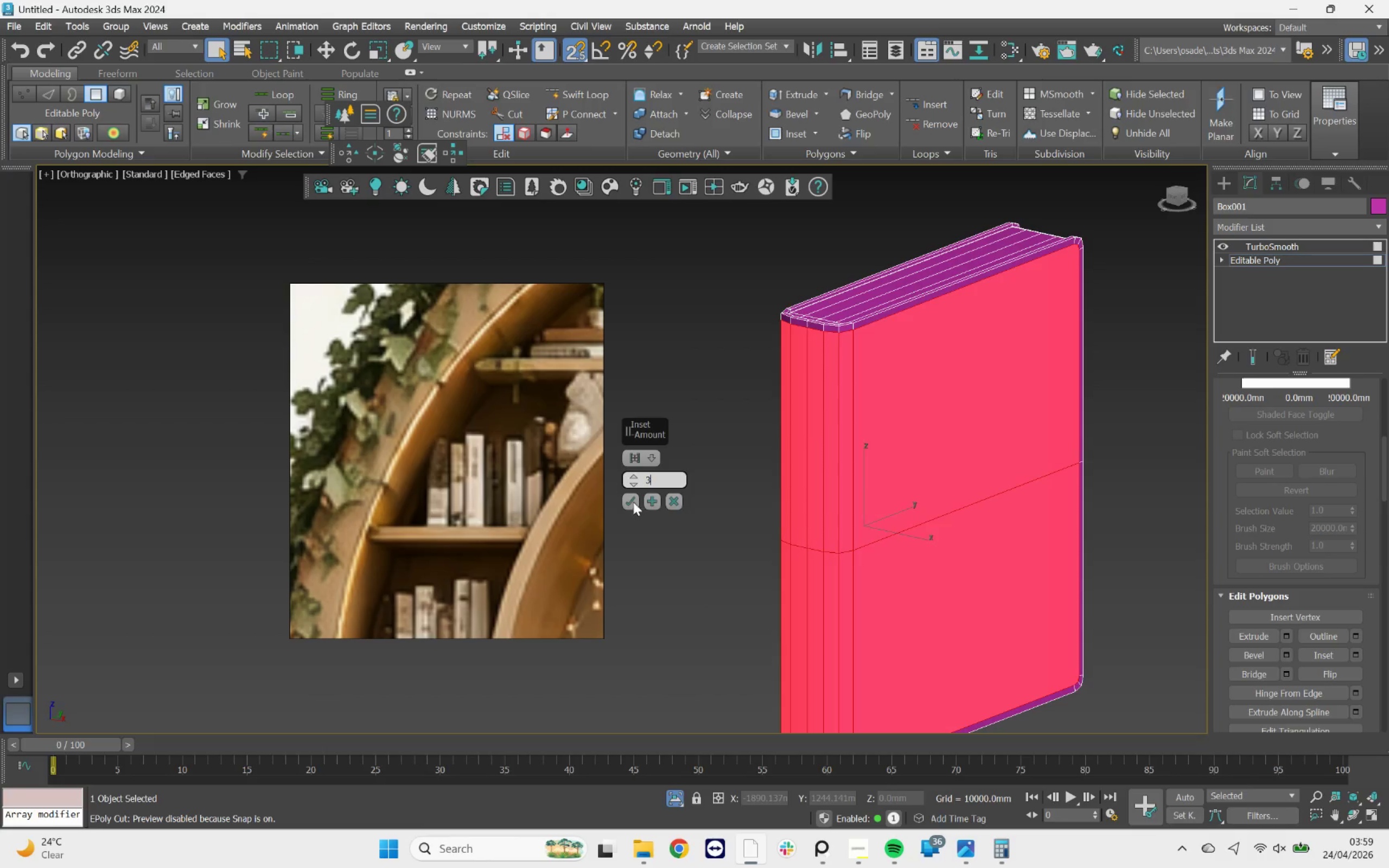 
left_click([629, 502])
 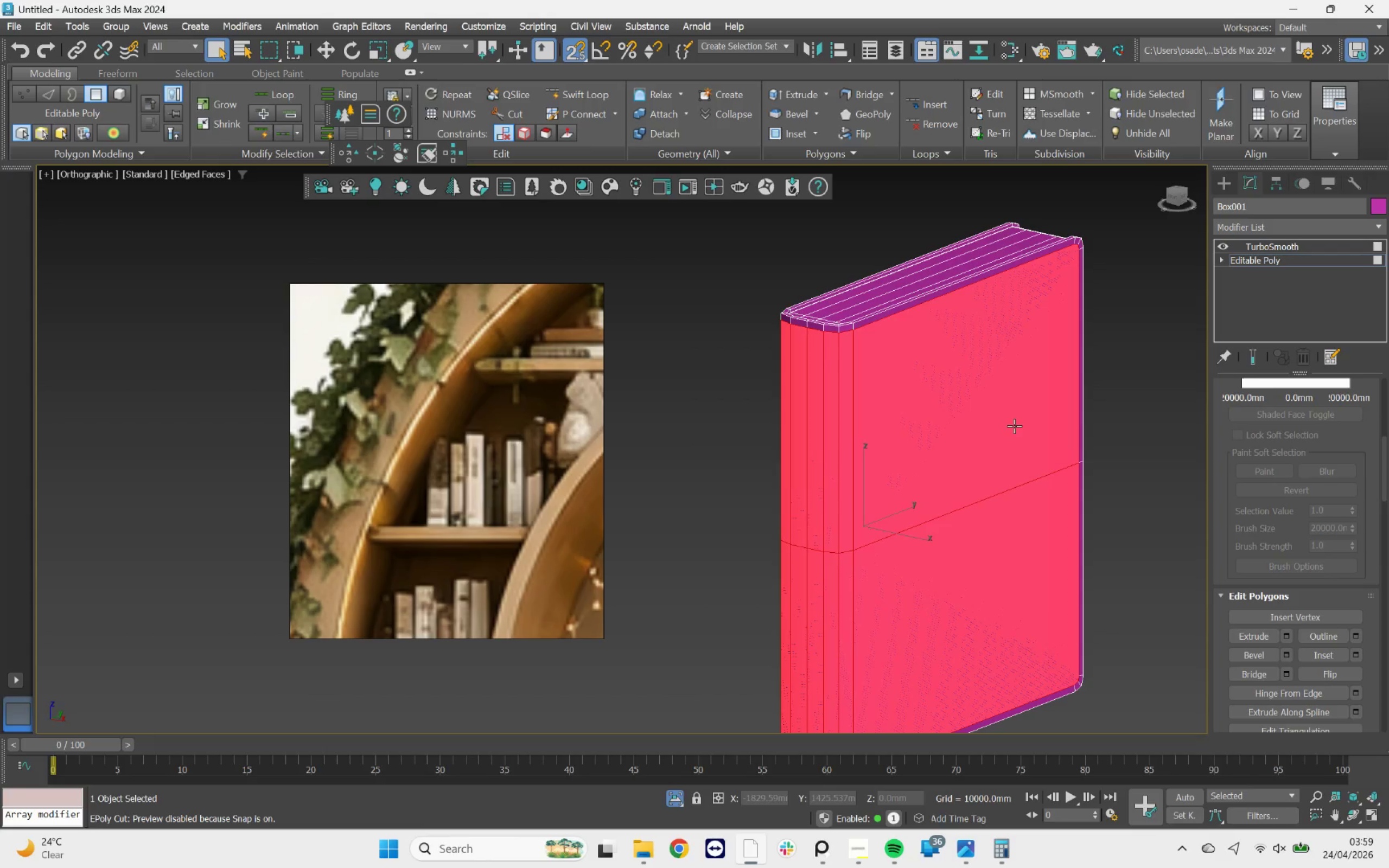 
hold_key(key=AltLeft, duration=0.87)
 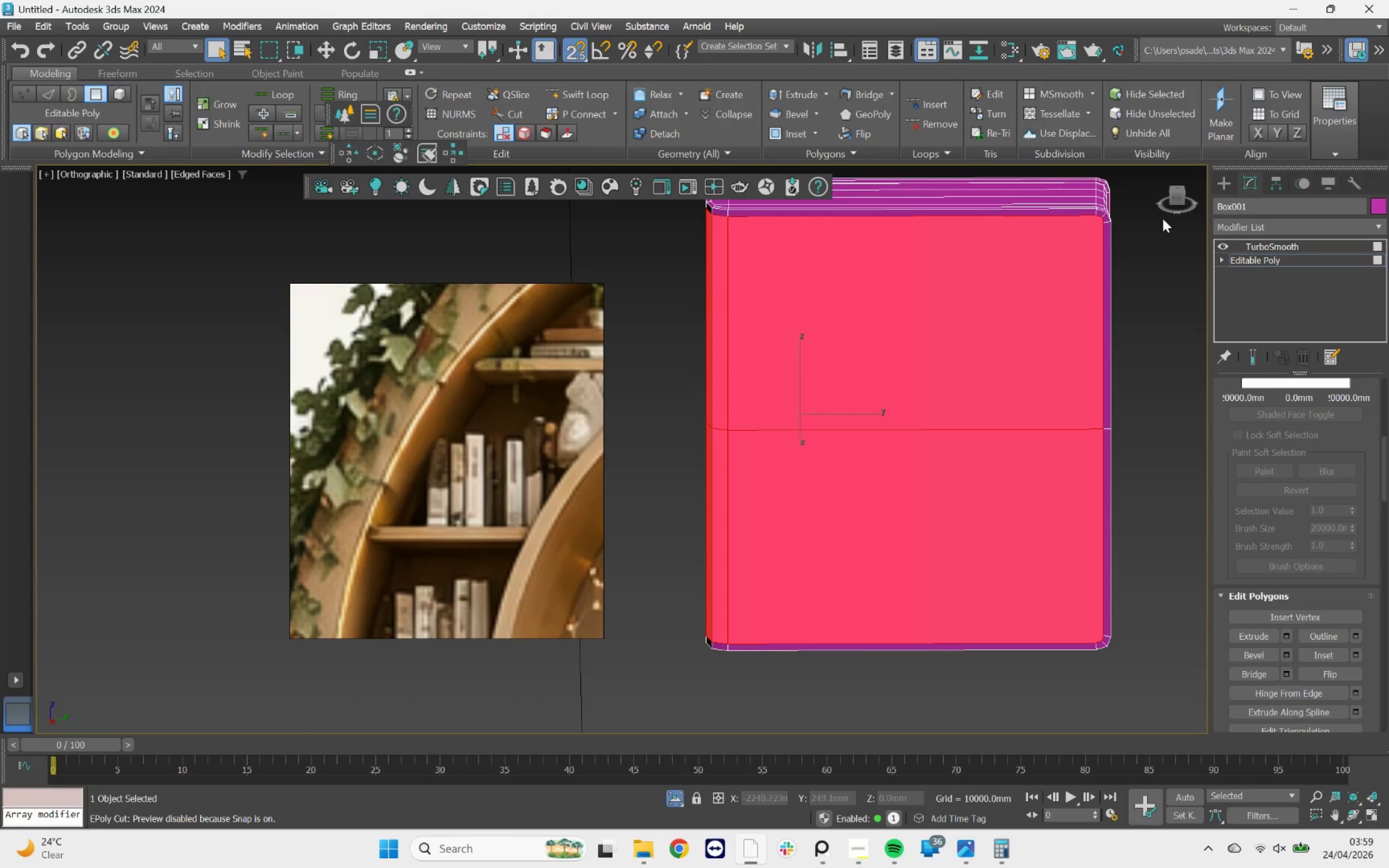 
left_click([1178, 198])
 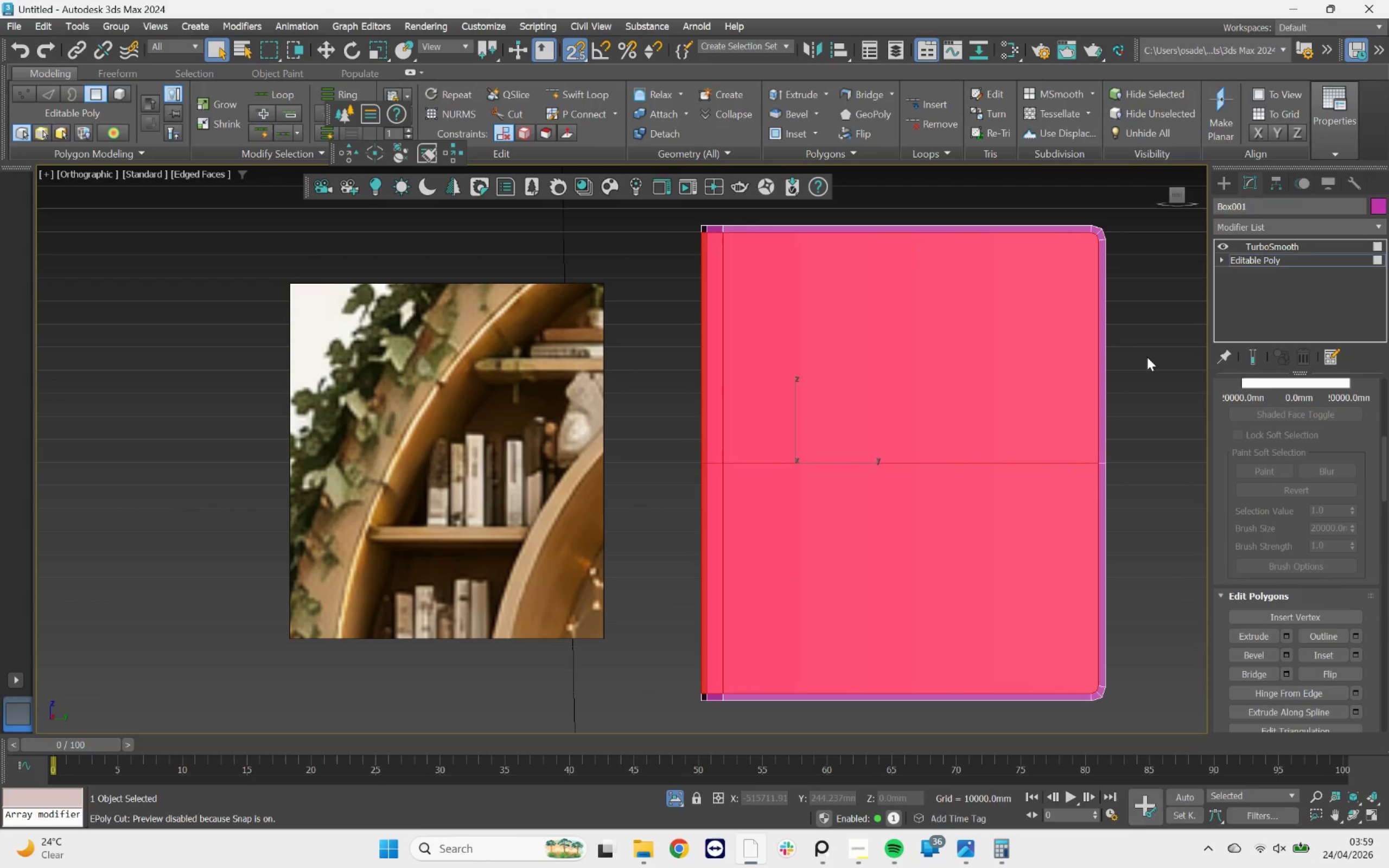 
key(1)
 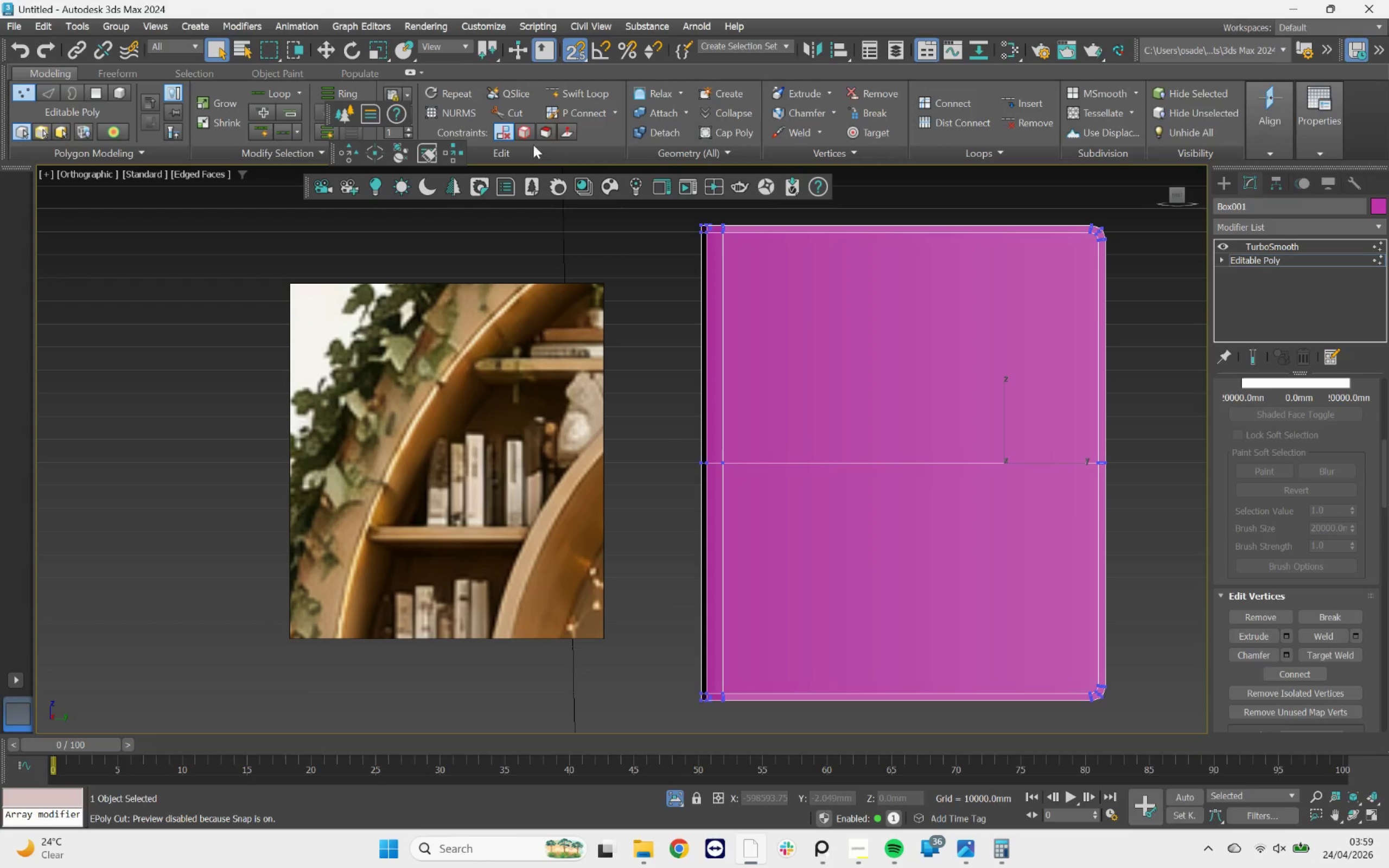 
left_click([513, 120])
 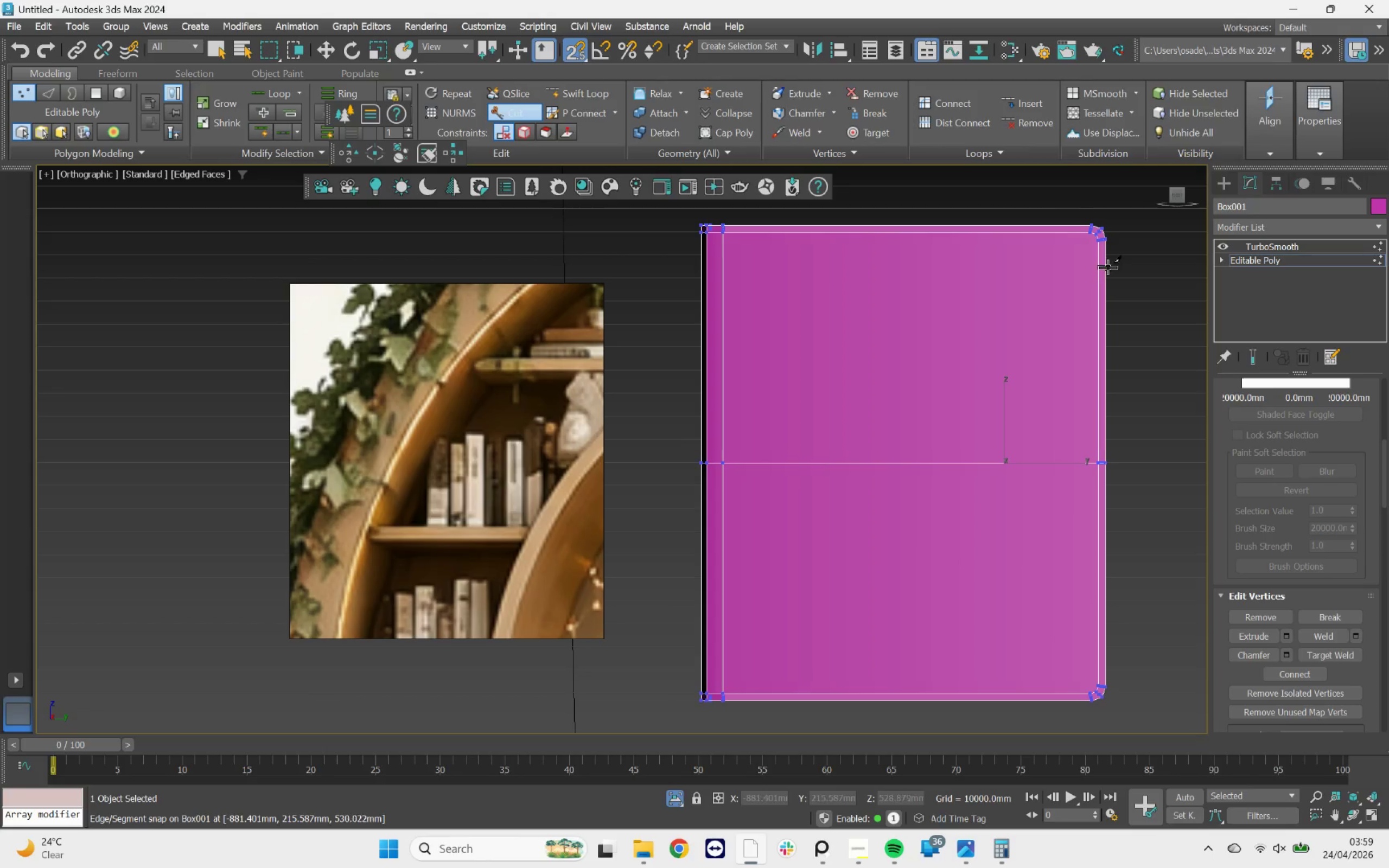 
scroll: coordinate [1111, 247], scroll_direction: up, amount: 3.0
 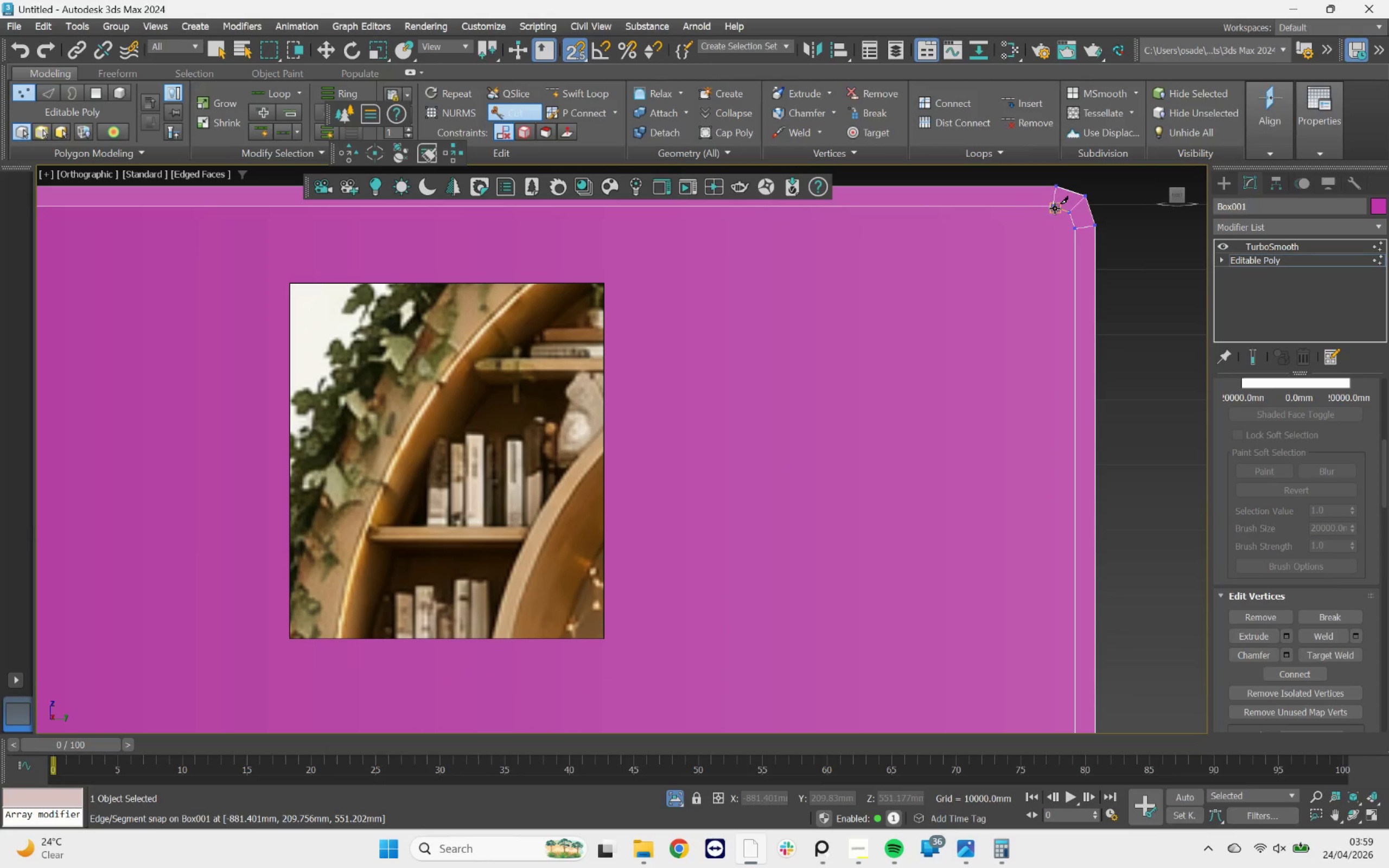 
left_click([1052, 208])
 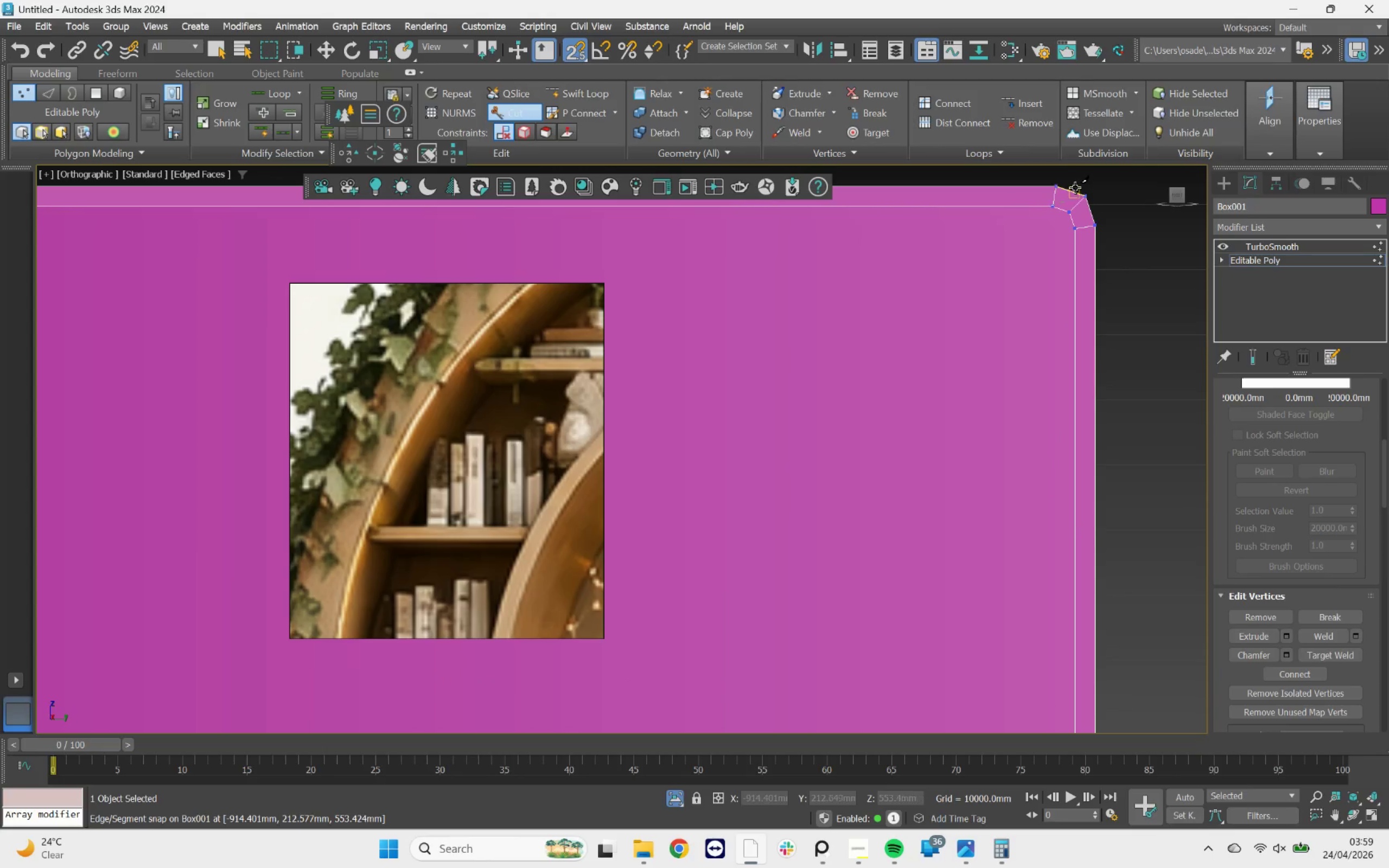 
scroll: coordinate [1075, 188], scroll_direction: down, amount: 4.0
 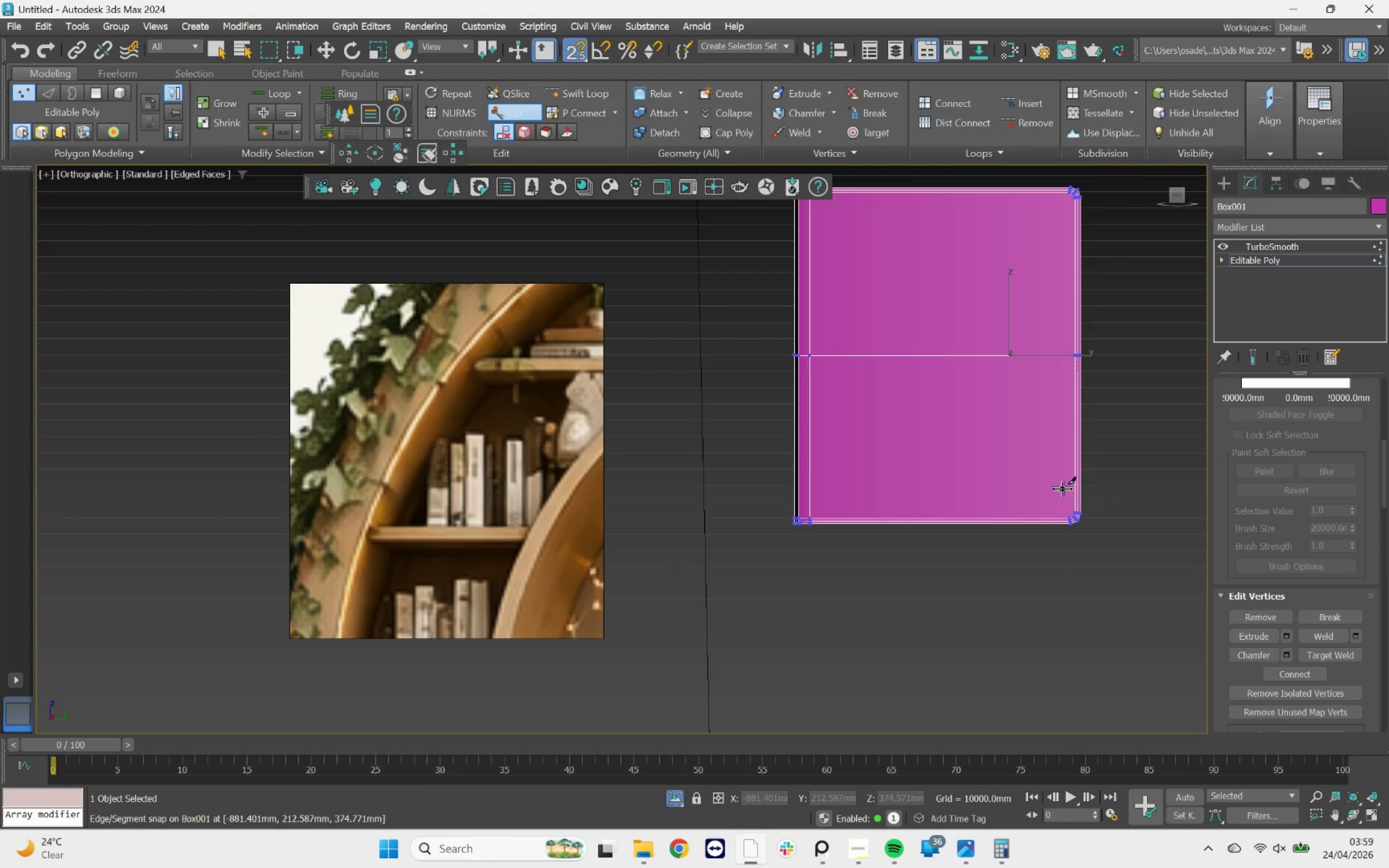 
scroll: coordinate [1053, 491], scroll_direction: up, amount: 3.0
 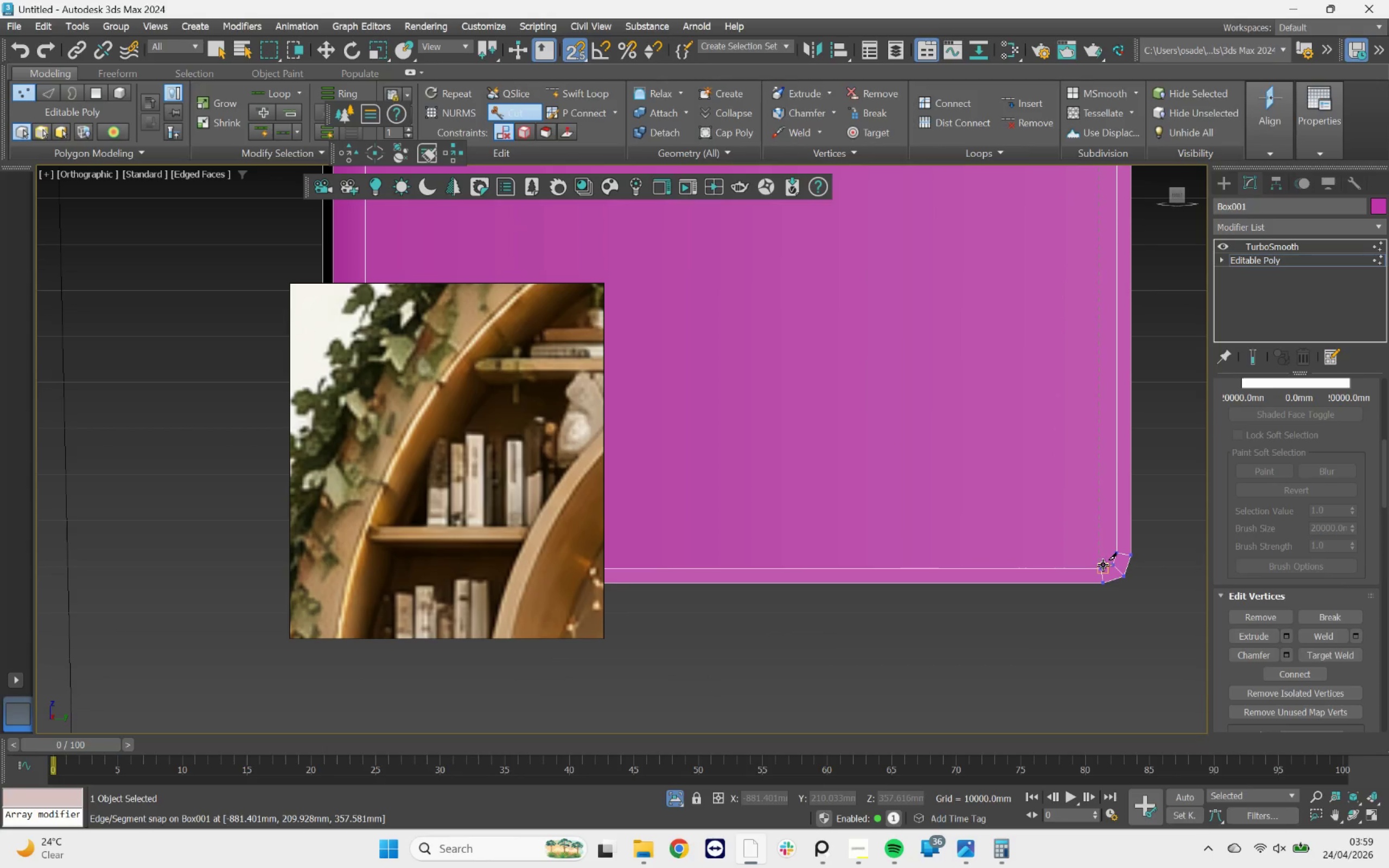 
left_click([1103, 565])
 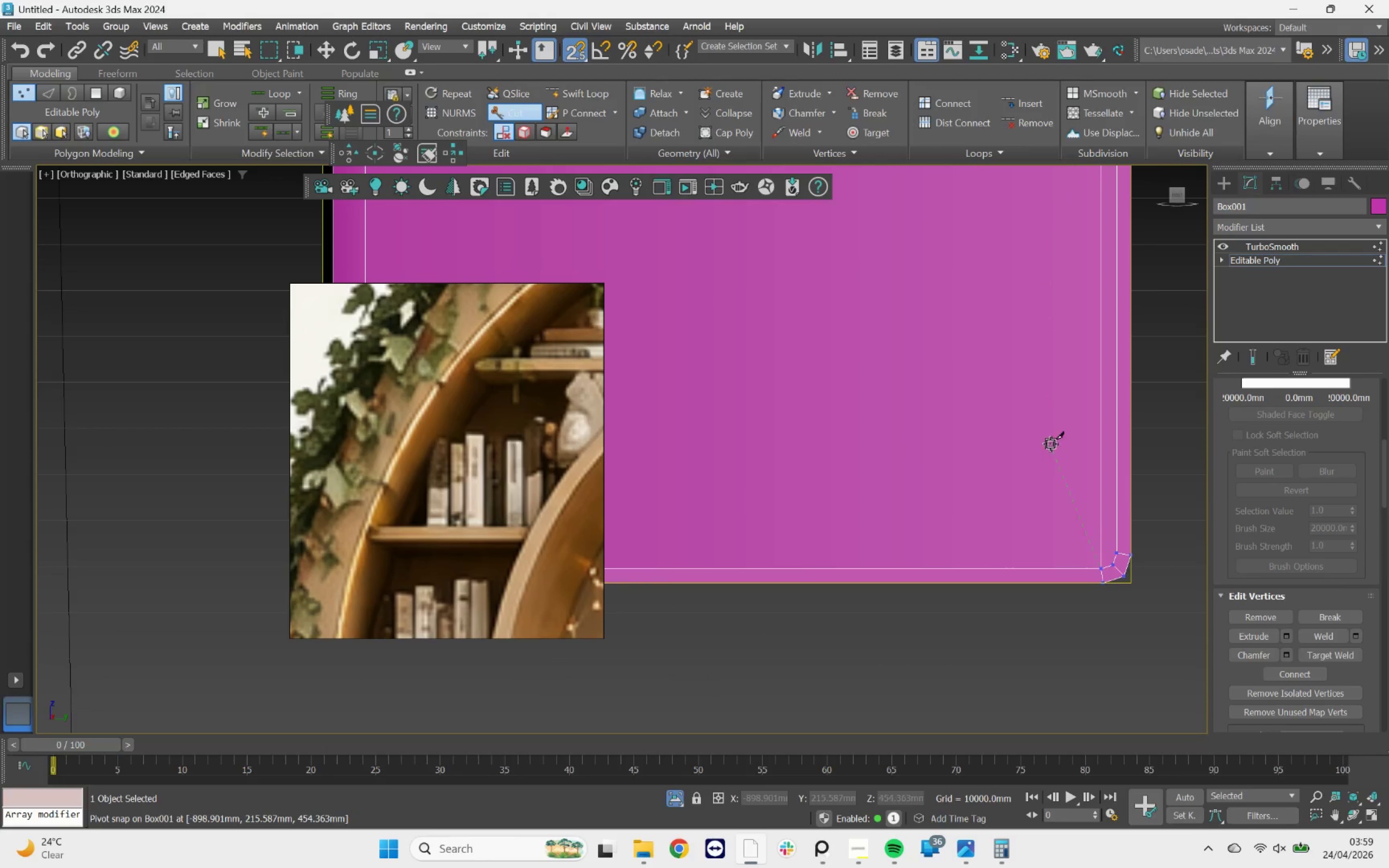 
right_click([1050, 443])
 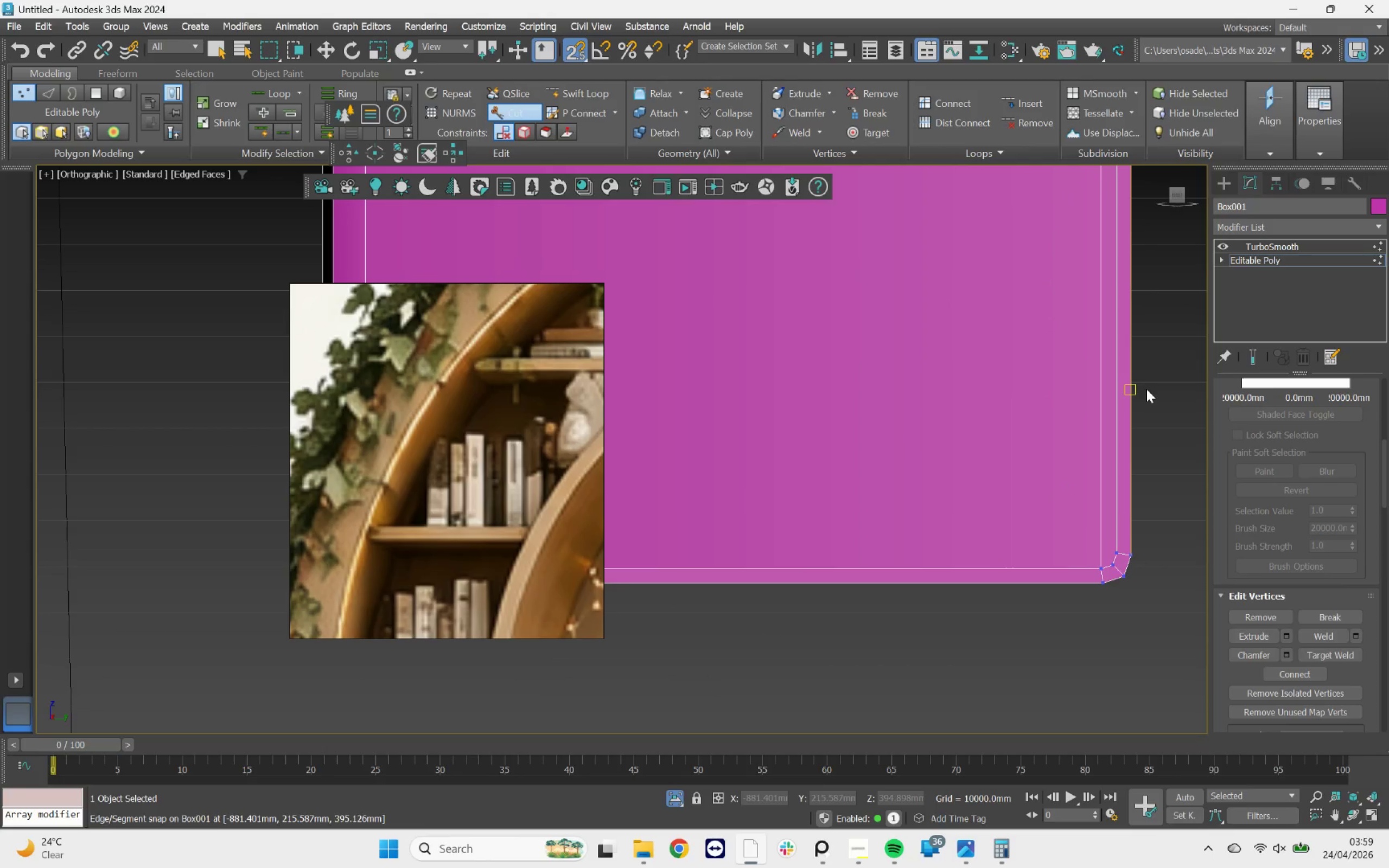 
scroll: coordinate [1146, 389], scroll_direction: down, amount: 2.0
 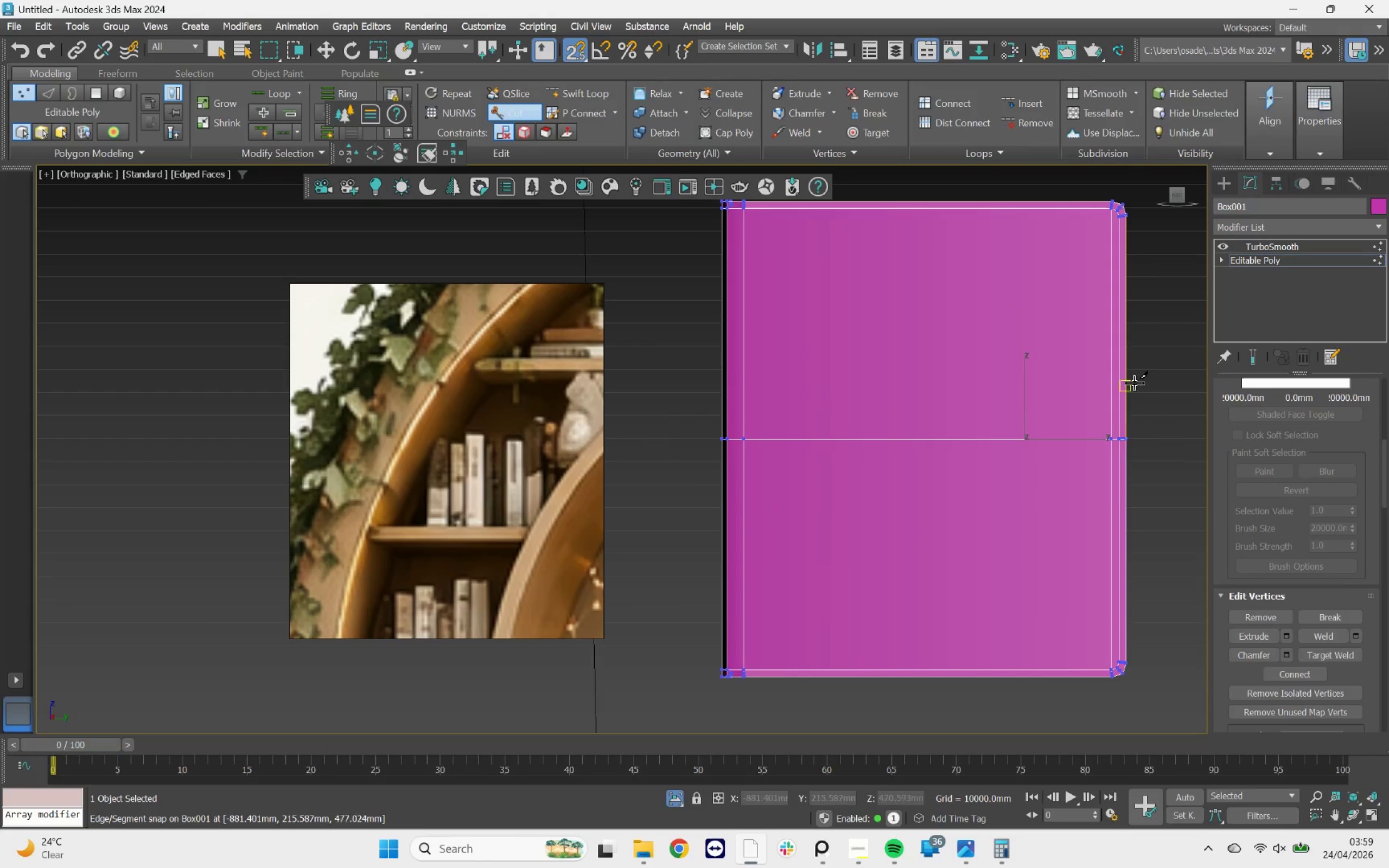 
scroll: coordinate [1126, 214], scroll_direction: up, amount: 3.0
 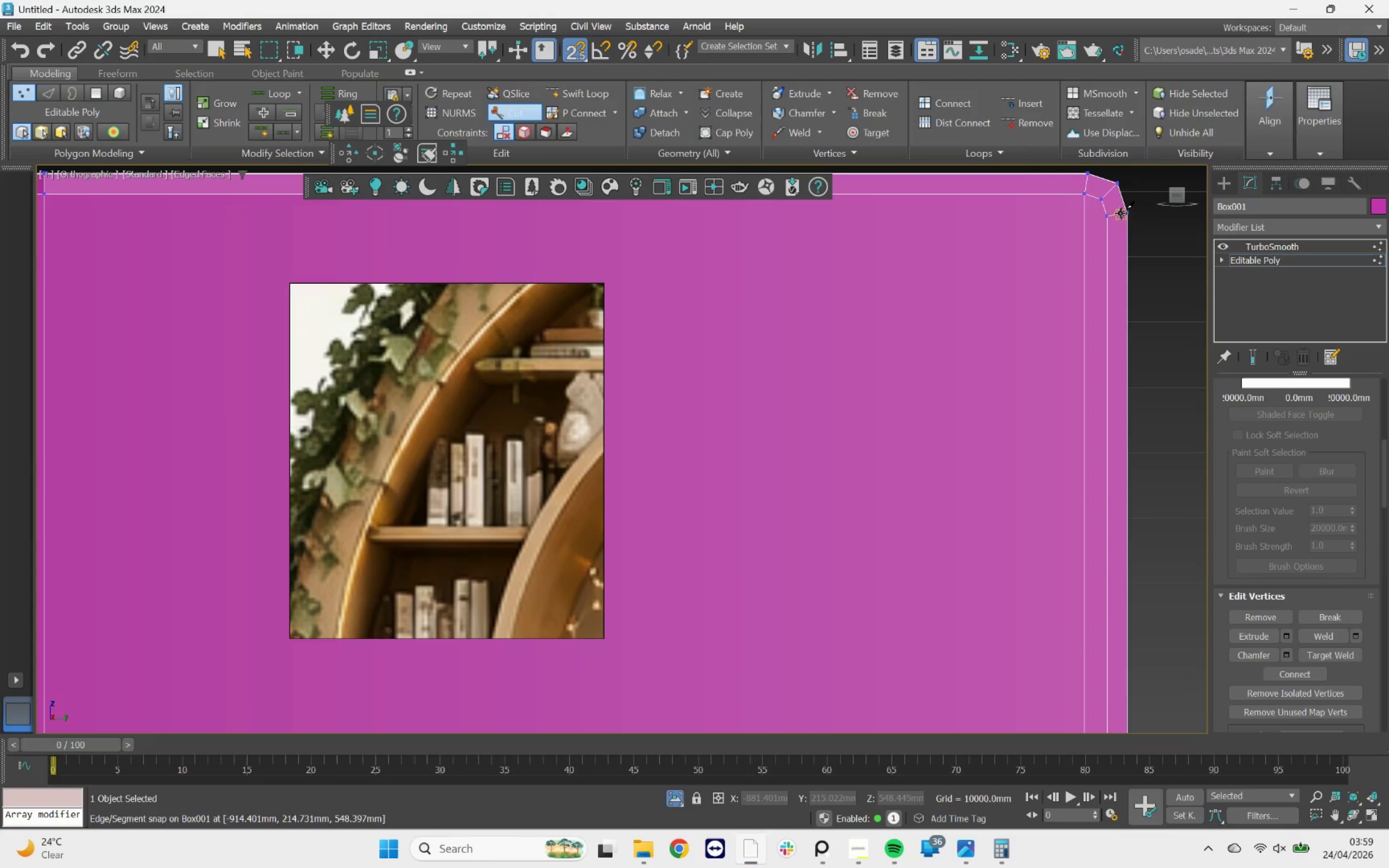 
left_click([1109, 216])
 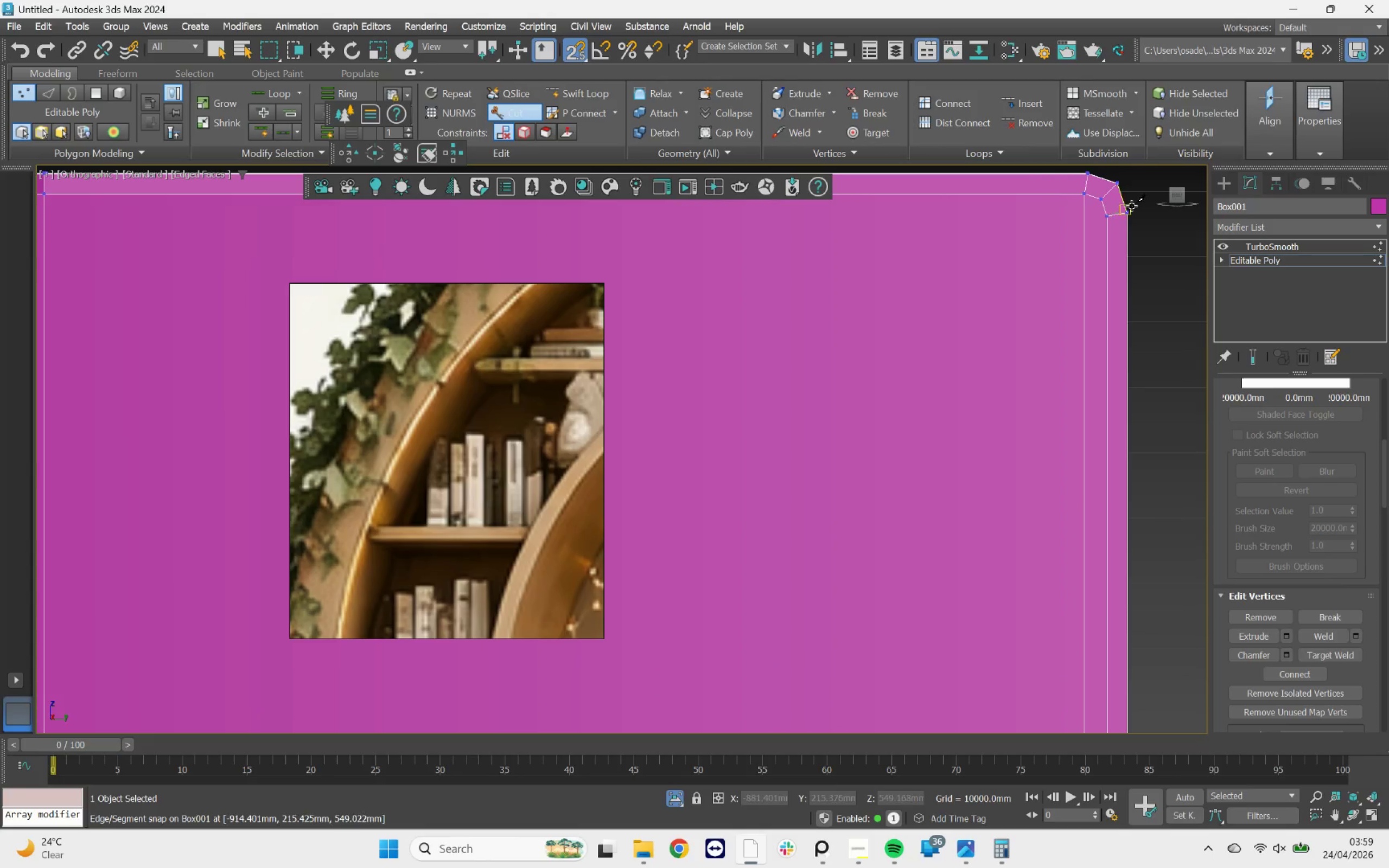 
scroll: coordinate [1132, 206], scroll_direction: down, amount: 4.0
 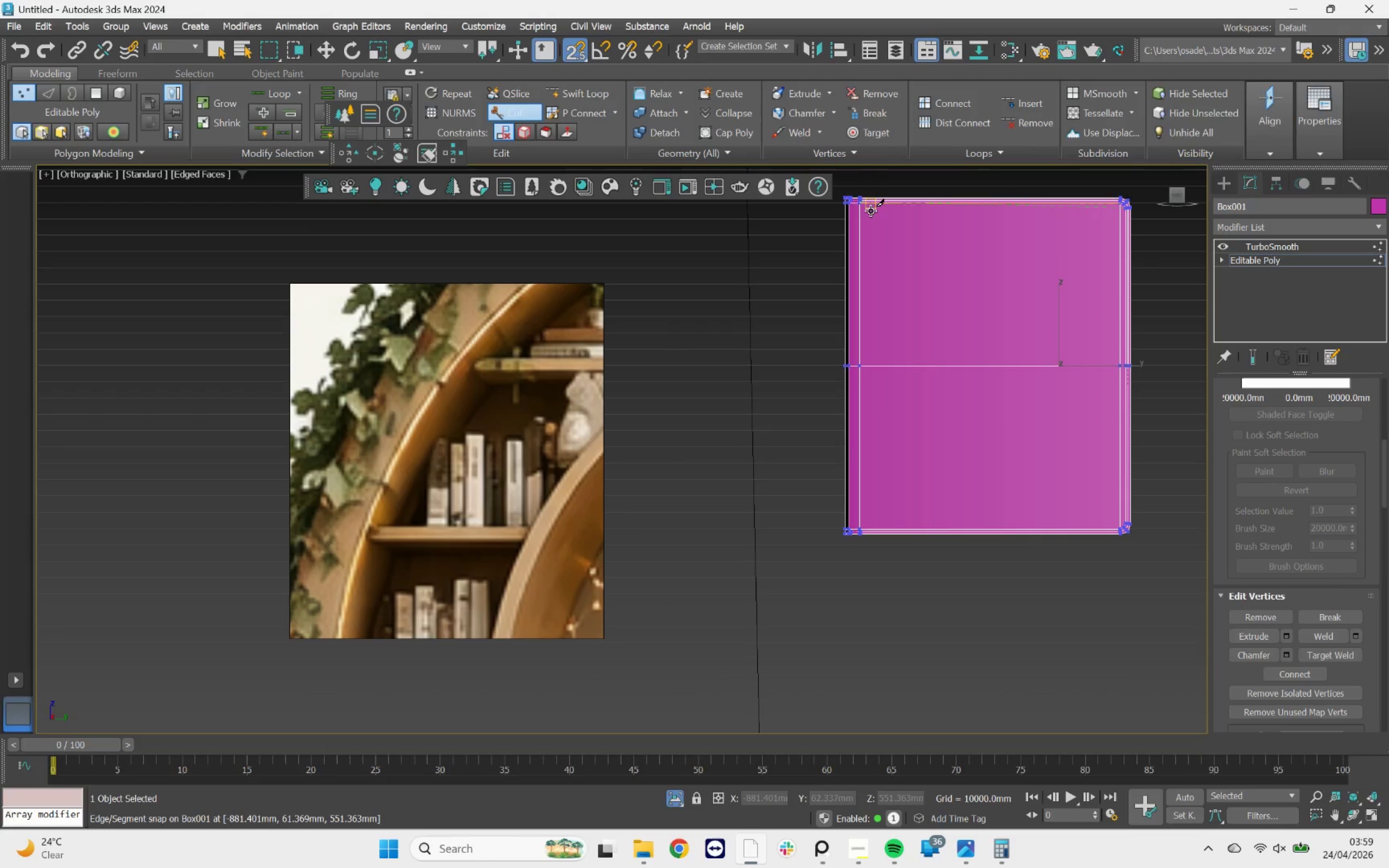 
scroll: coordinate [857, 211], scroll_direction: up, amount: 2.0
 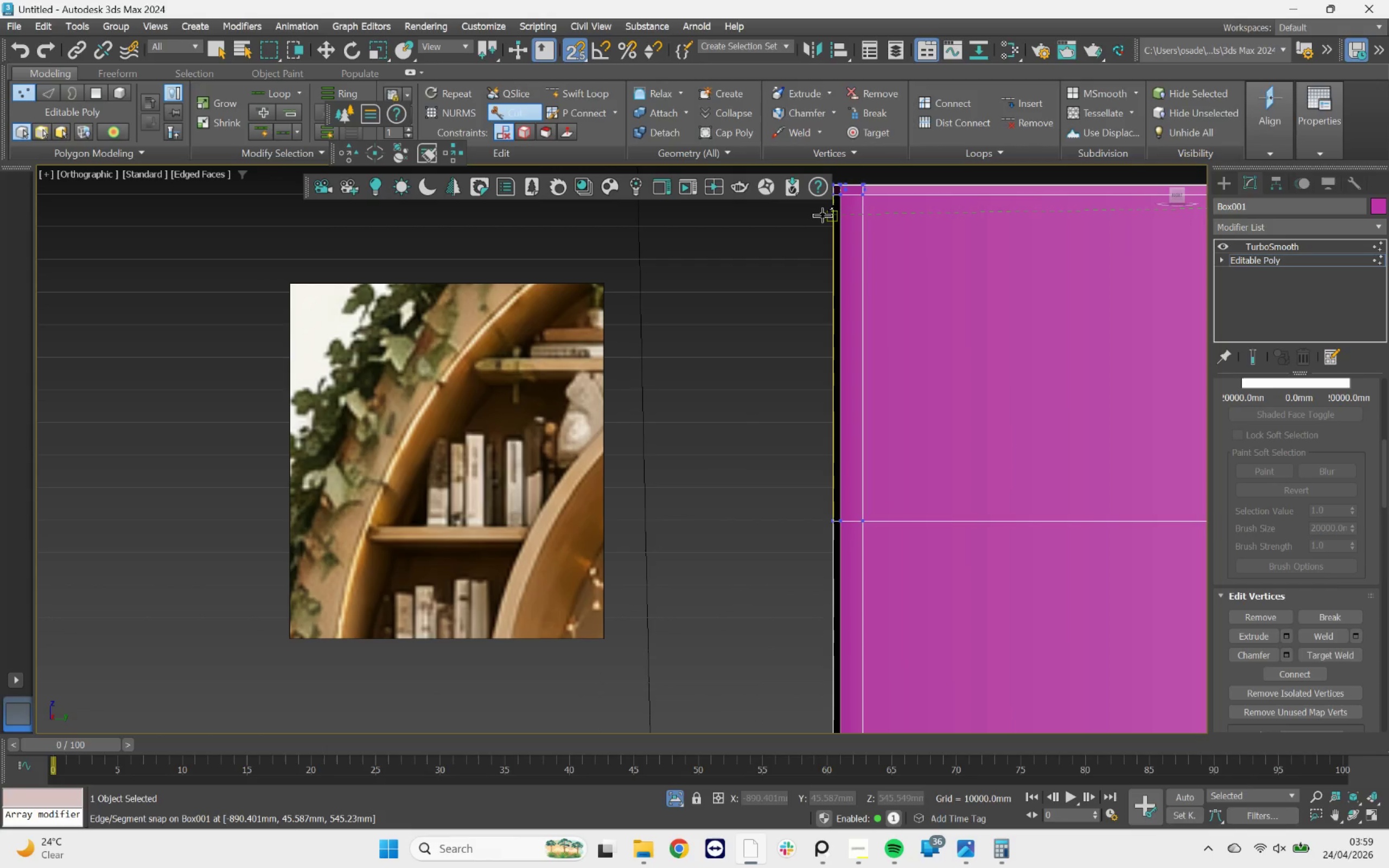 
key(S)
 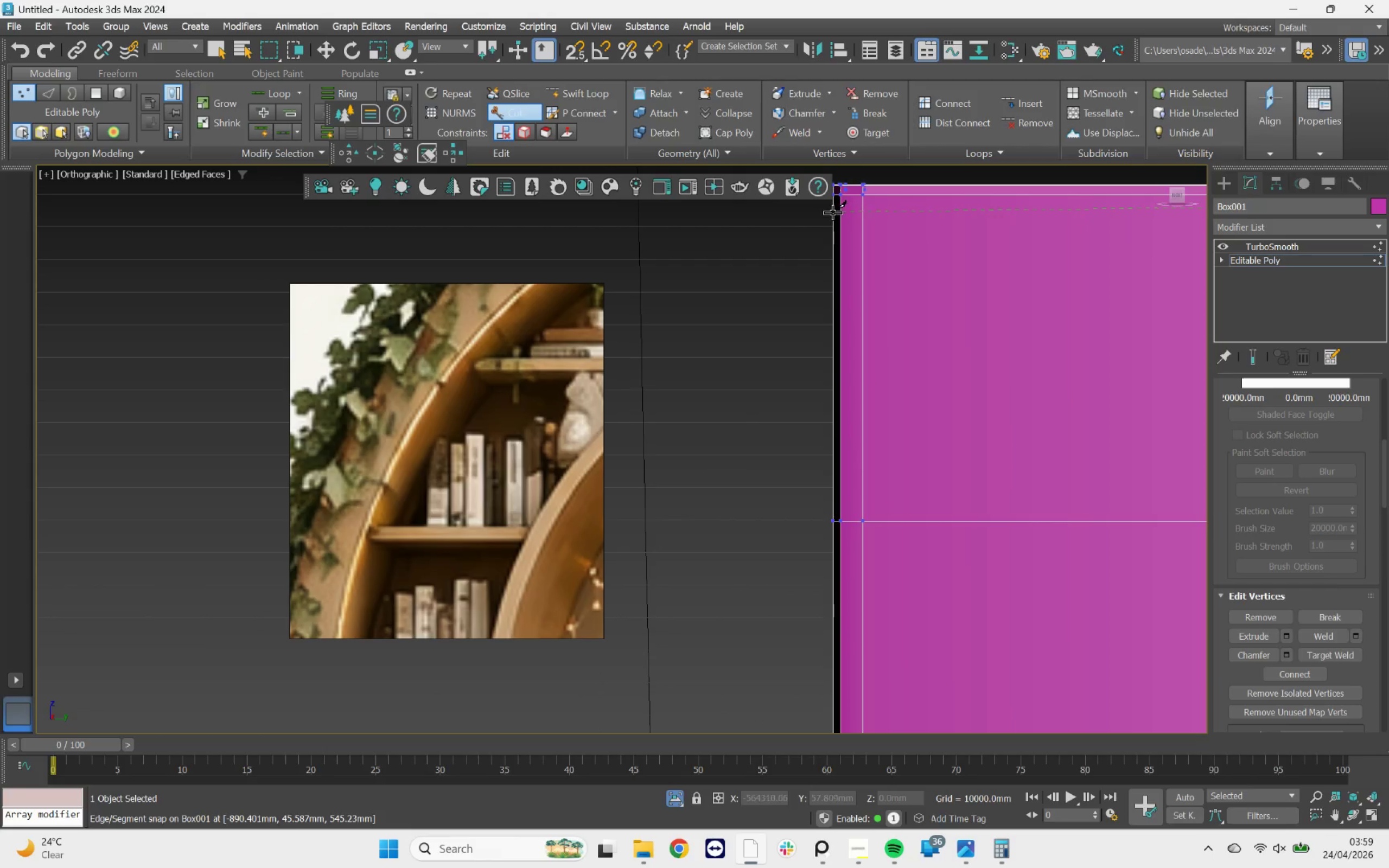 
left_click([833, 213])
 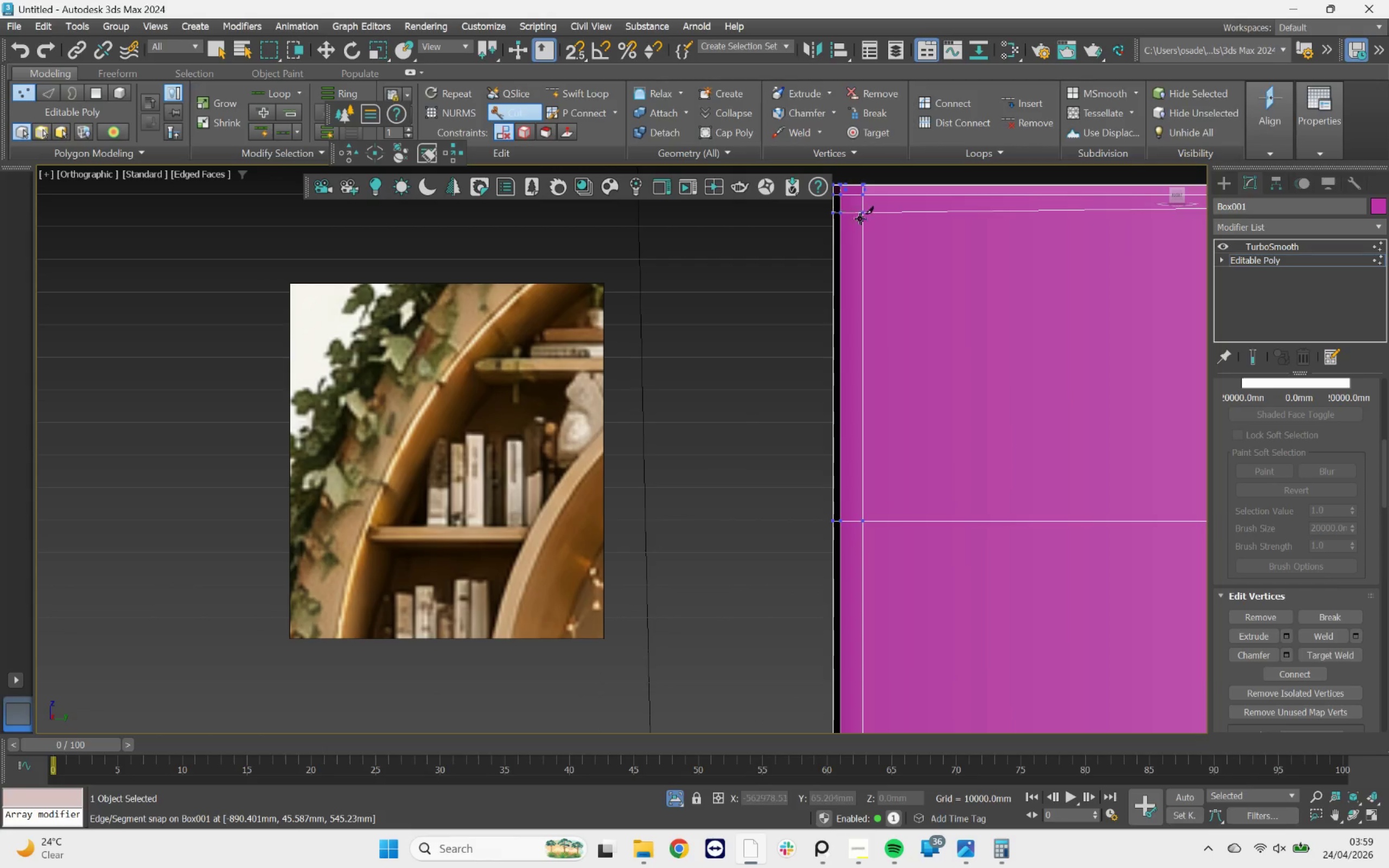 
right_click([863, 220])
 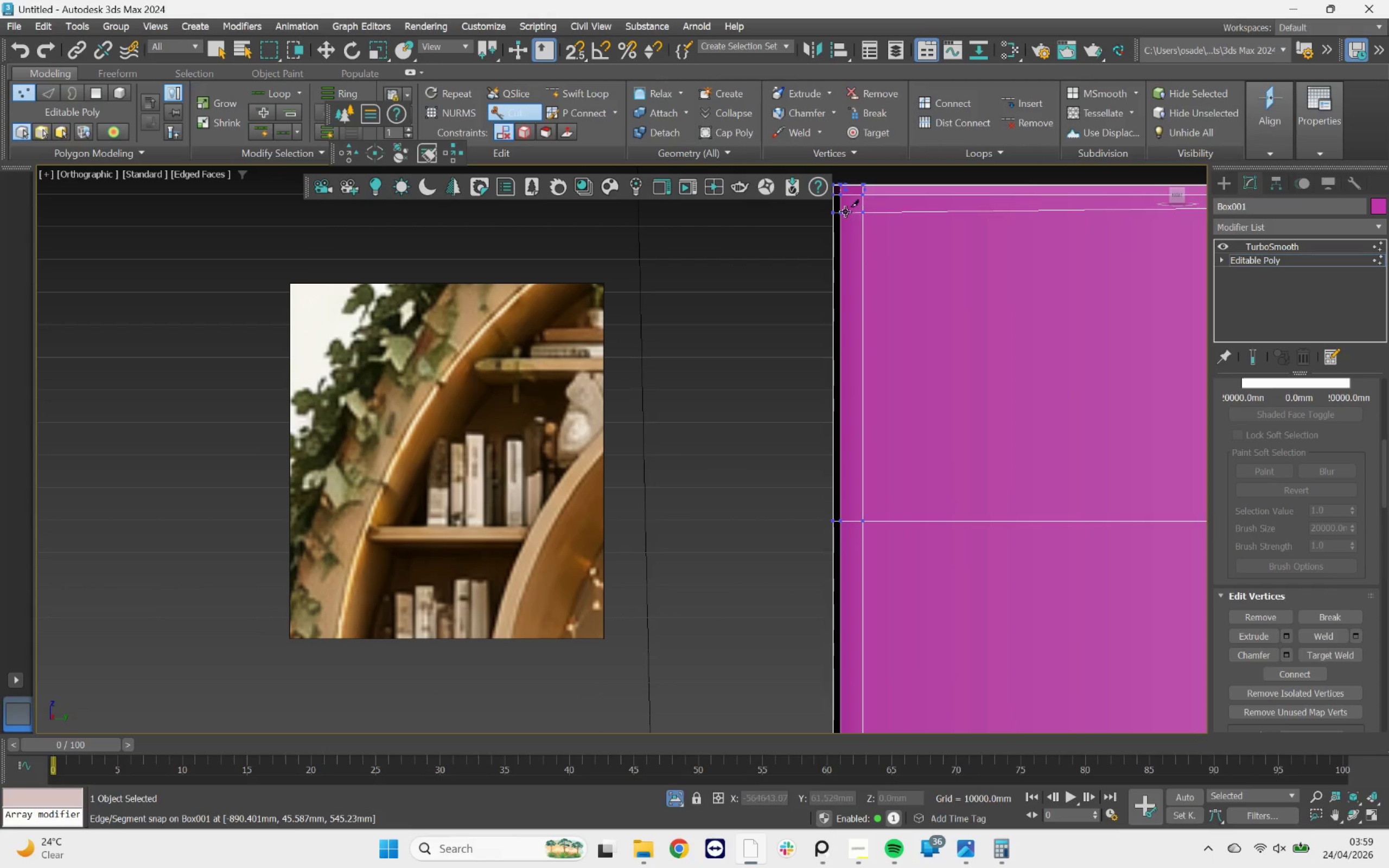 
scroll: coordinate [845, 212], scroll_direction: down, amount: 5.0
 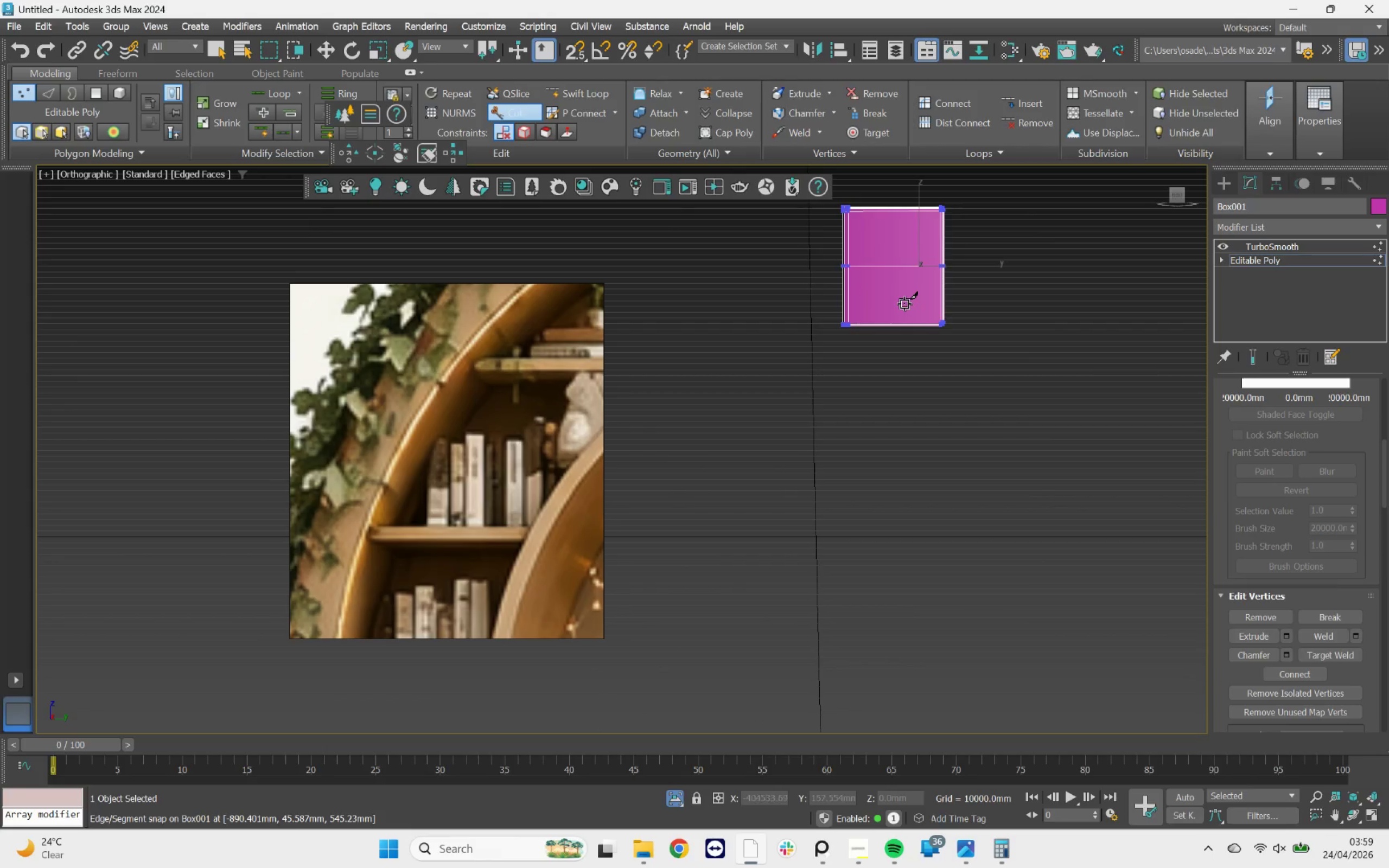 
scroll: coordinate [980, 368], scroll_direction: up, amount: 7.0
 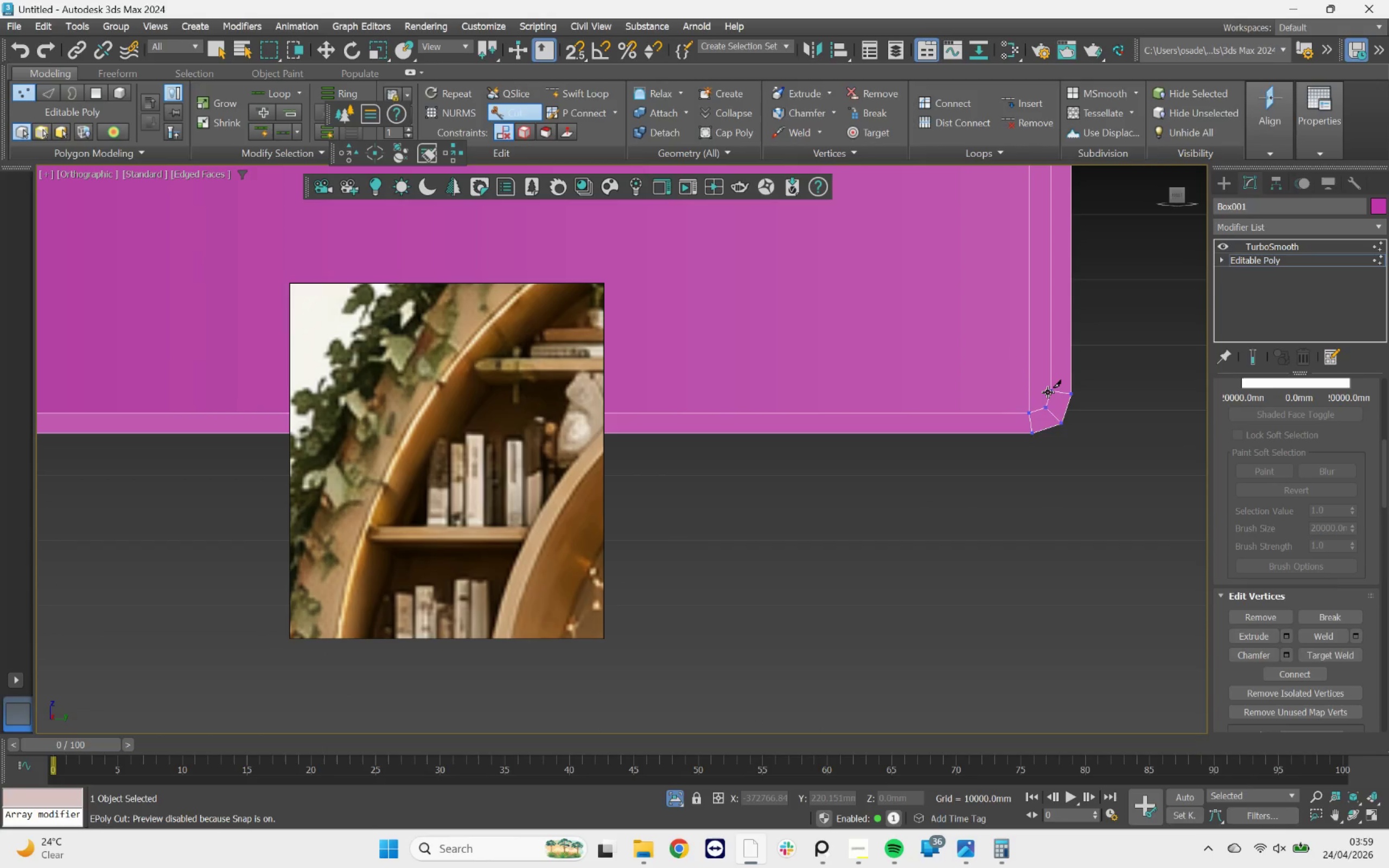 
left_click([1048, 392])
 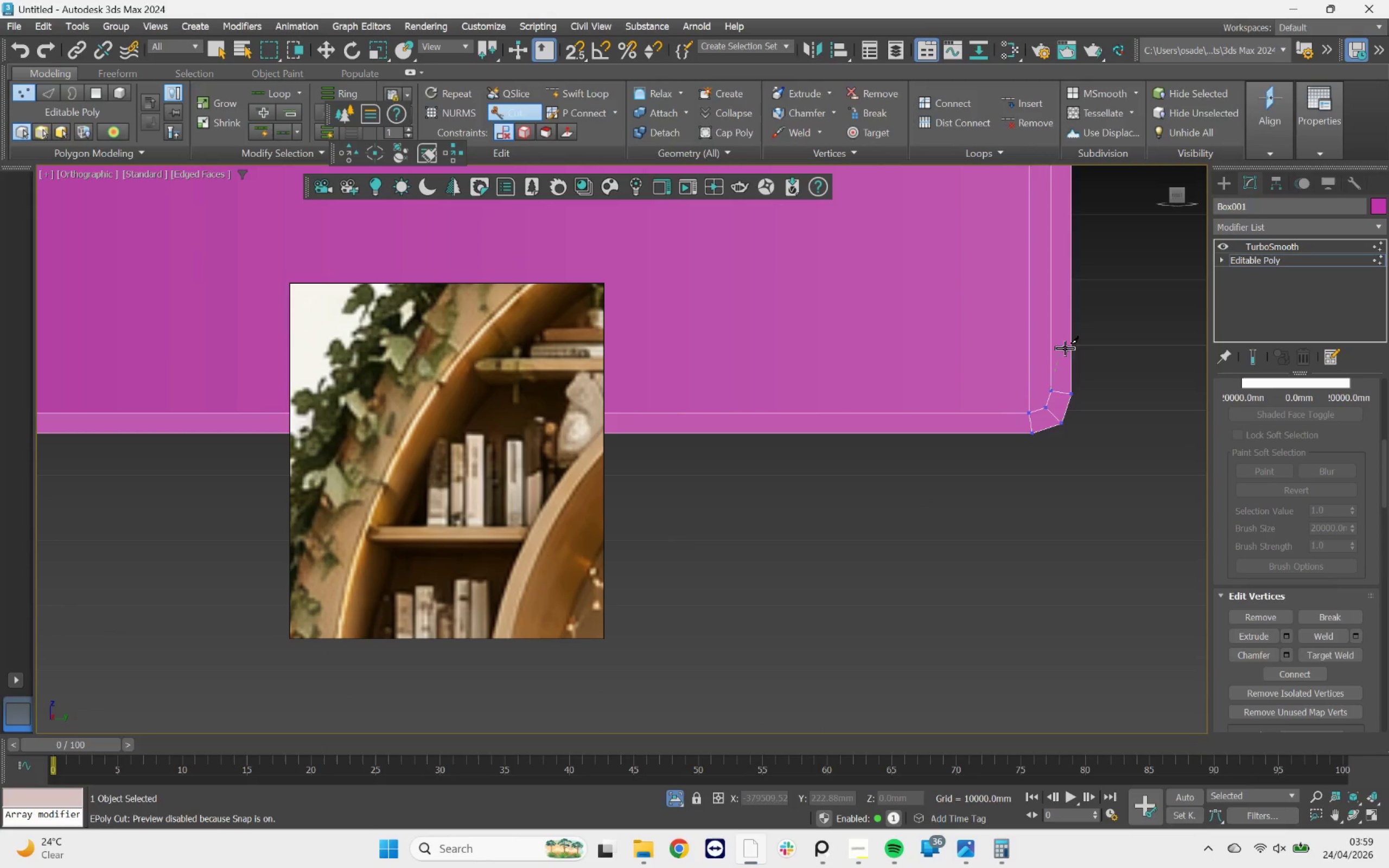 
scroll: coordinate [1088, 323], scroll_direction: down, amount: 3.0
 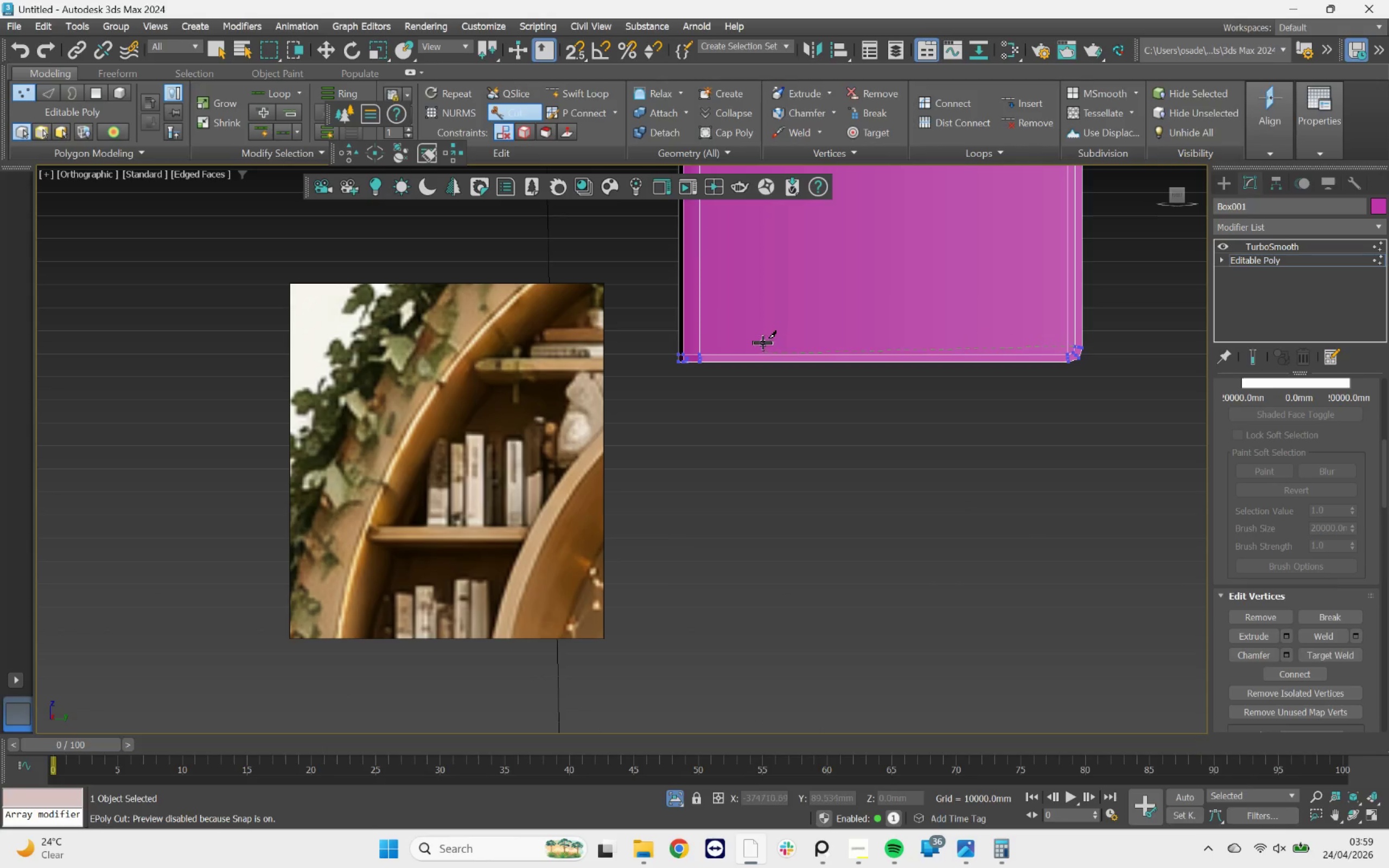 
scroll: coordinate [672, 342], scroll_direction: up, amount: 4.0
 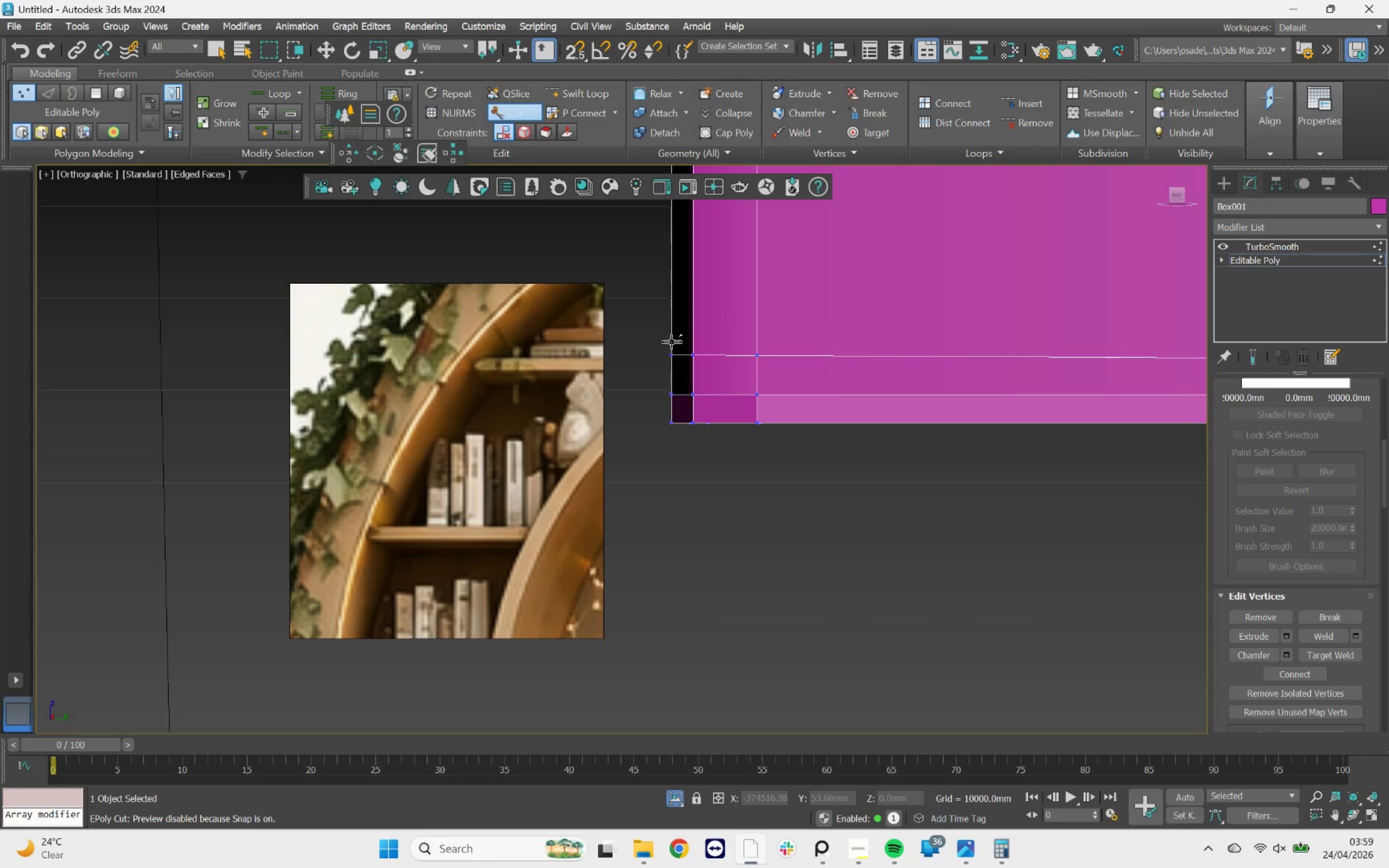 
scroll: coordinate [773, 314], scroll_direction: down, amount: 7.0
 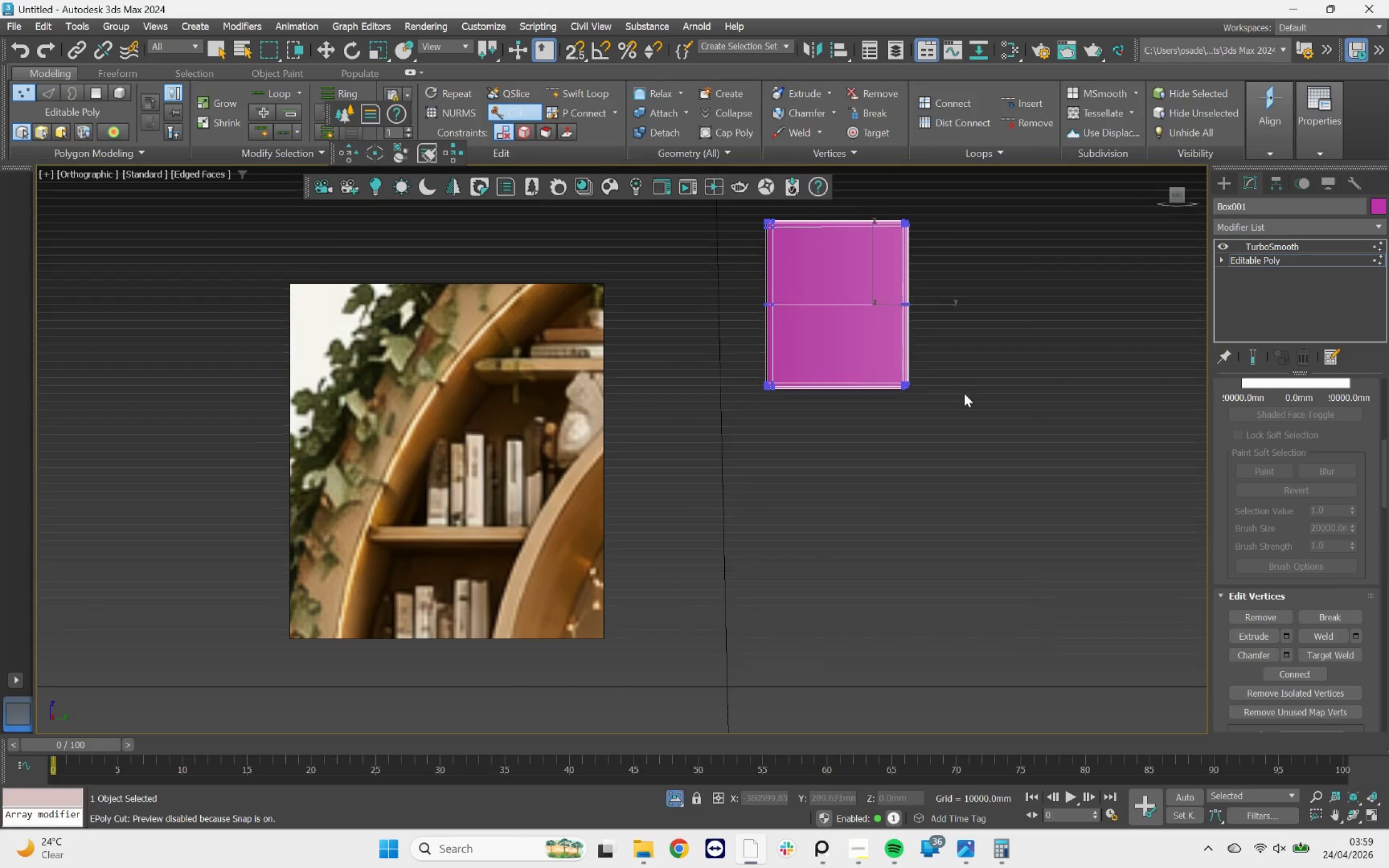 
hold_key(key=AltLeft, duration=2.29)
 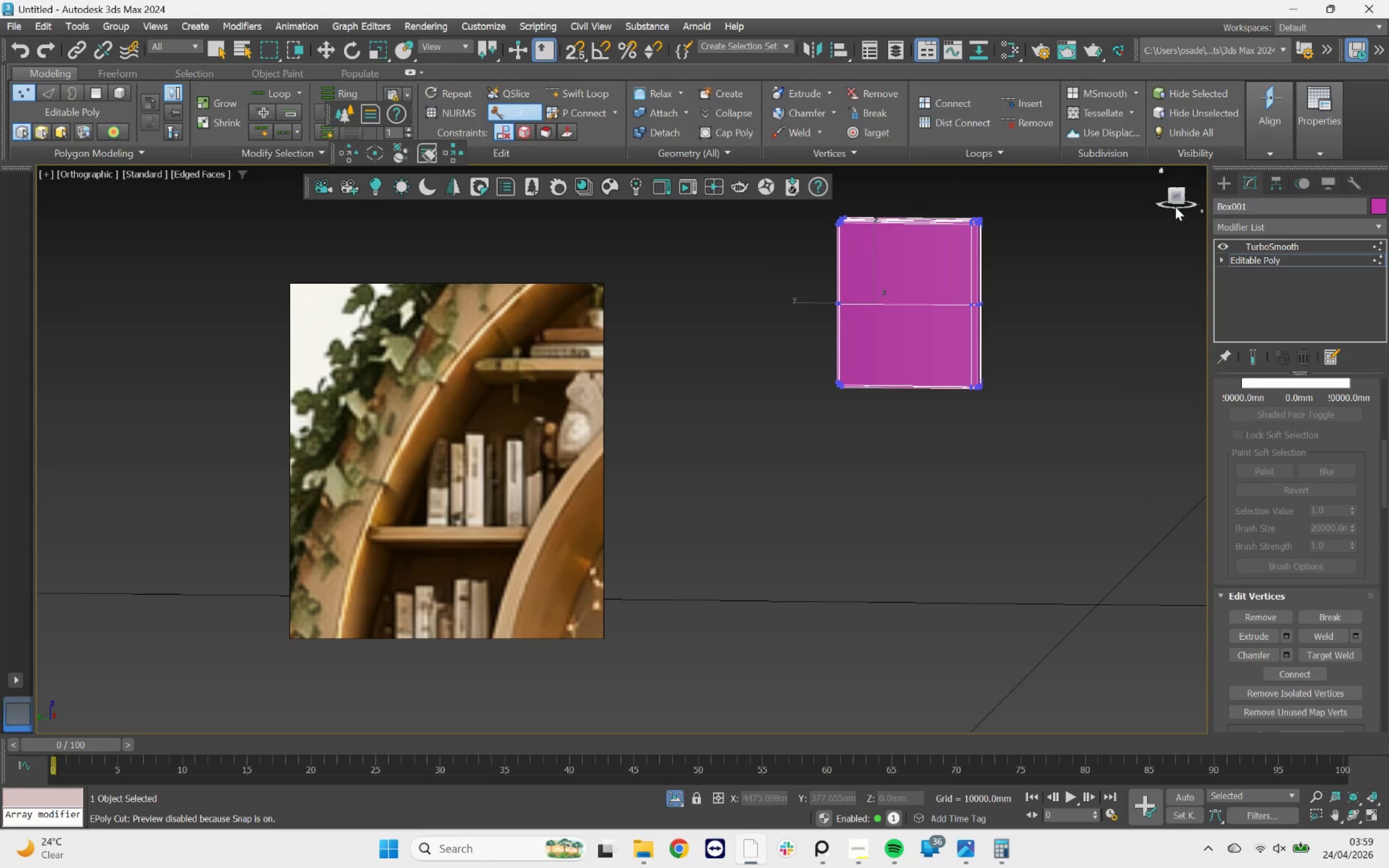 
left_click([1176, 197])
 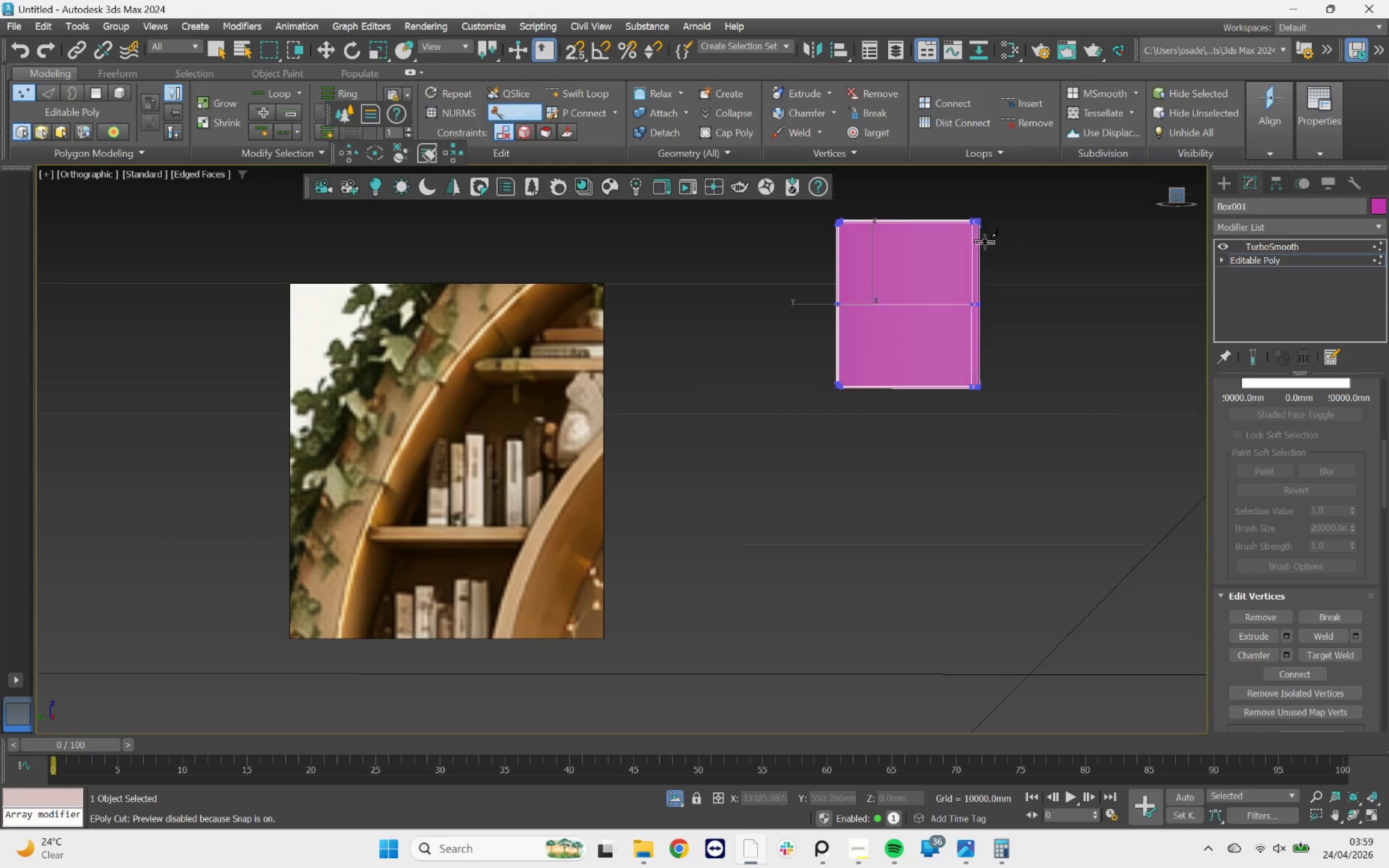 
scroll: coordinate [769, 241], scroll_direction: up, amount: 8.0
 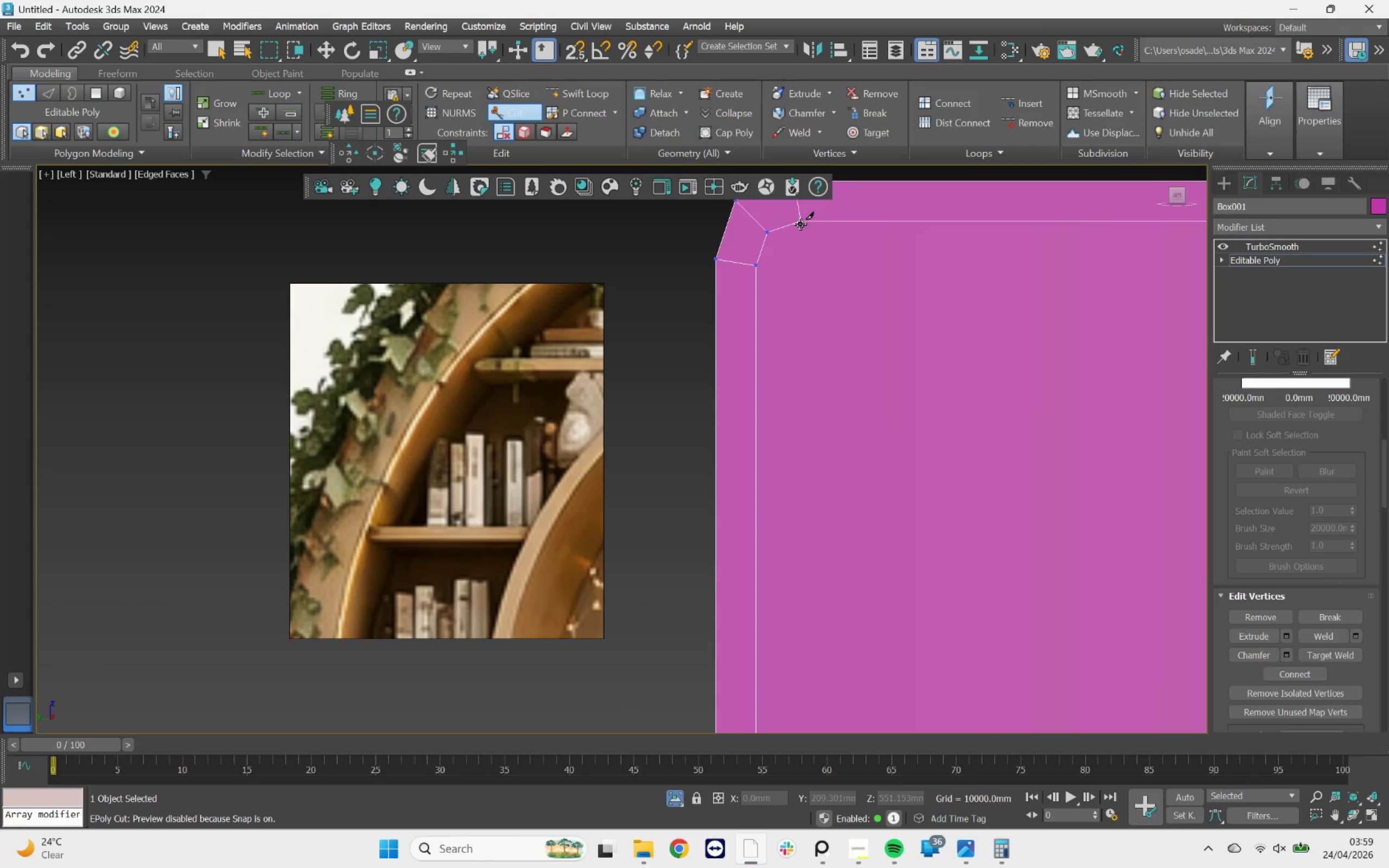 
scroll: coordinate [814, 232], scroll_direction: down, amount: 7.0
 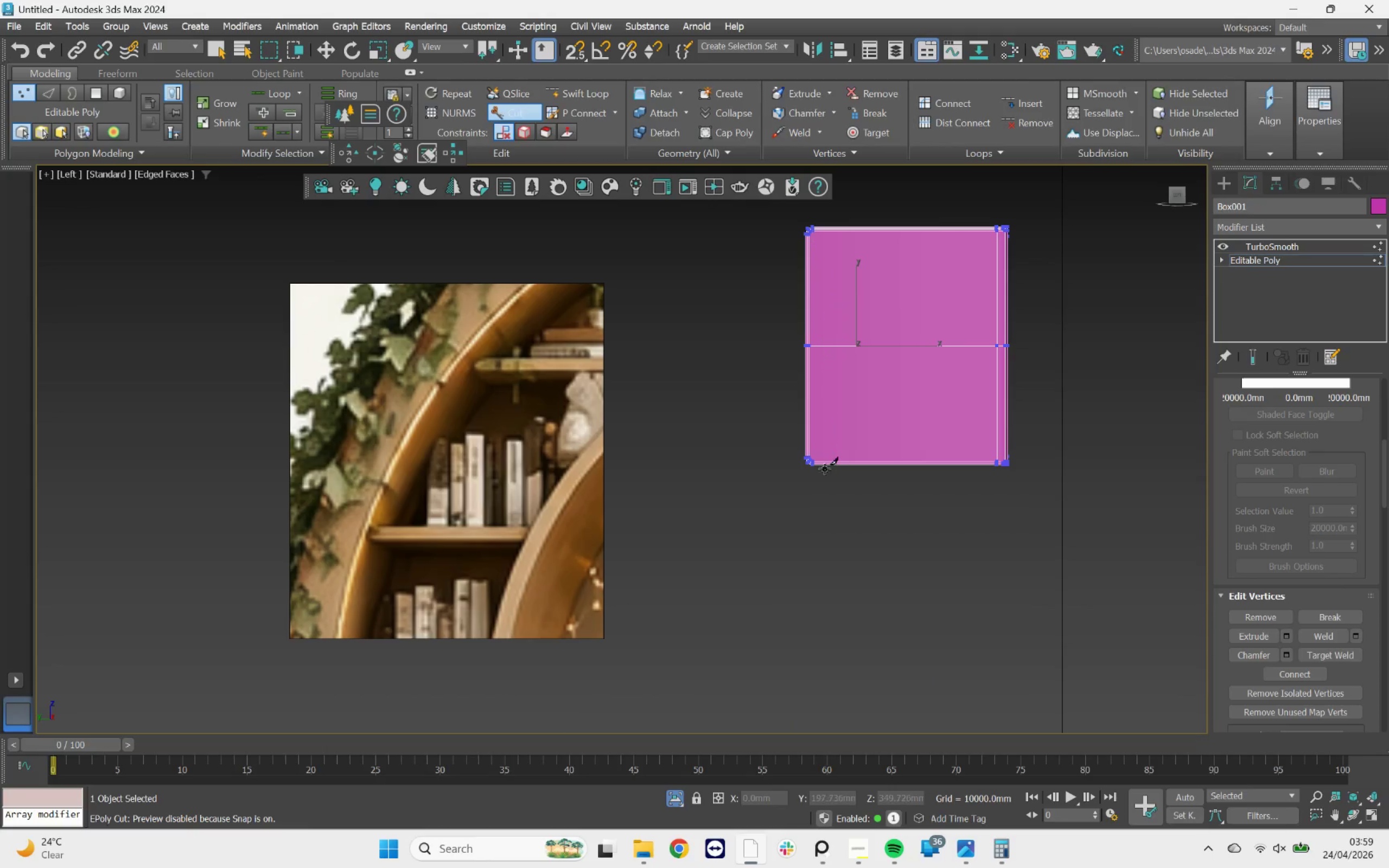 
scroll: coordinate [785, 427], scroll_direction: up, amount: 8.0
 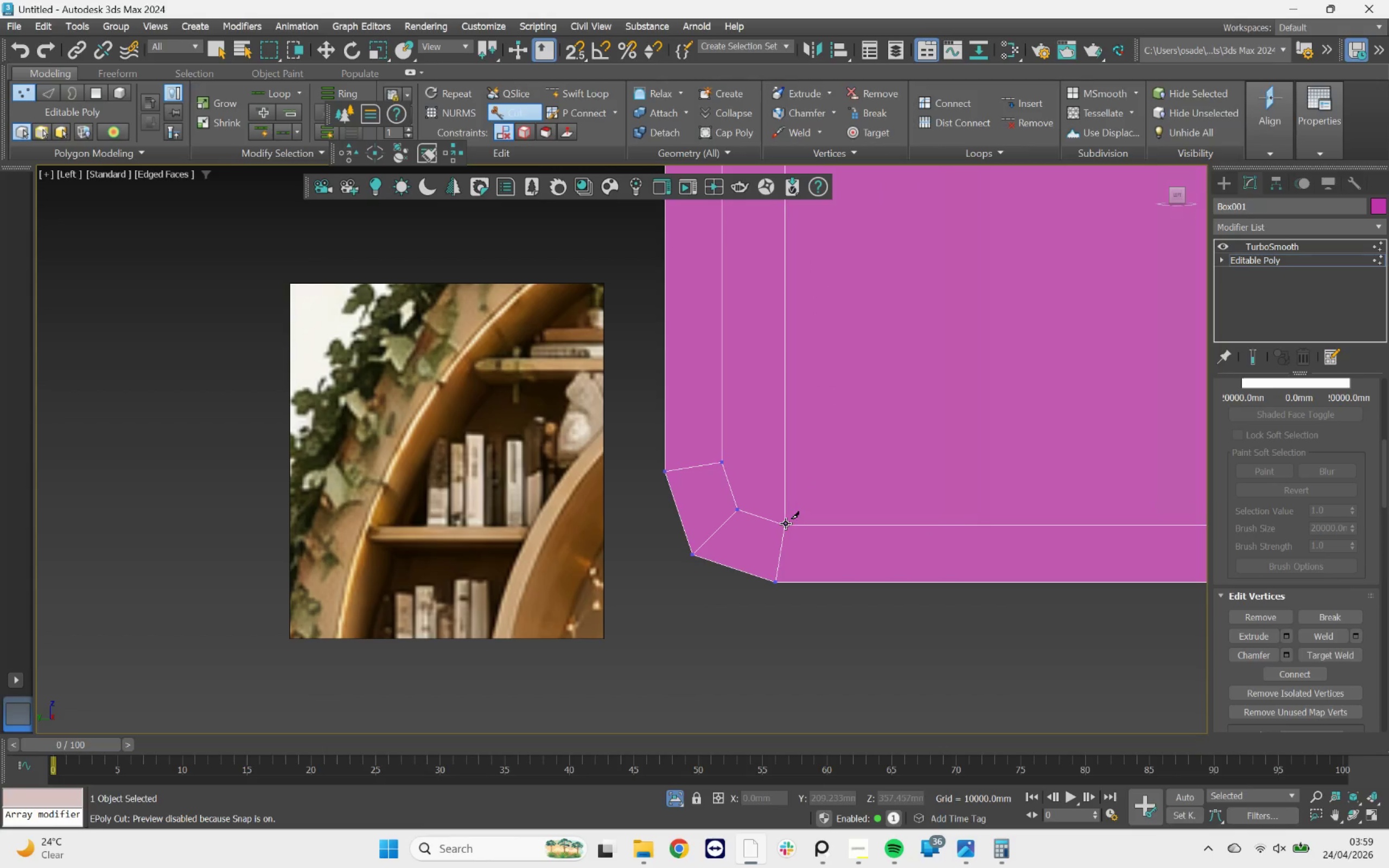 
right_click([812, 444])
 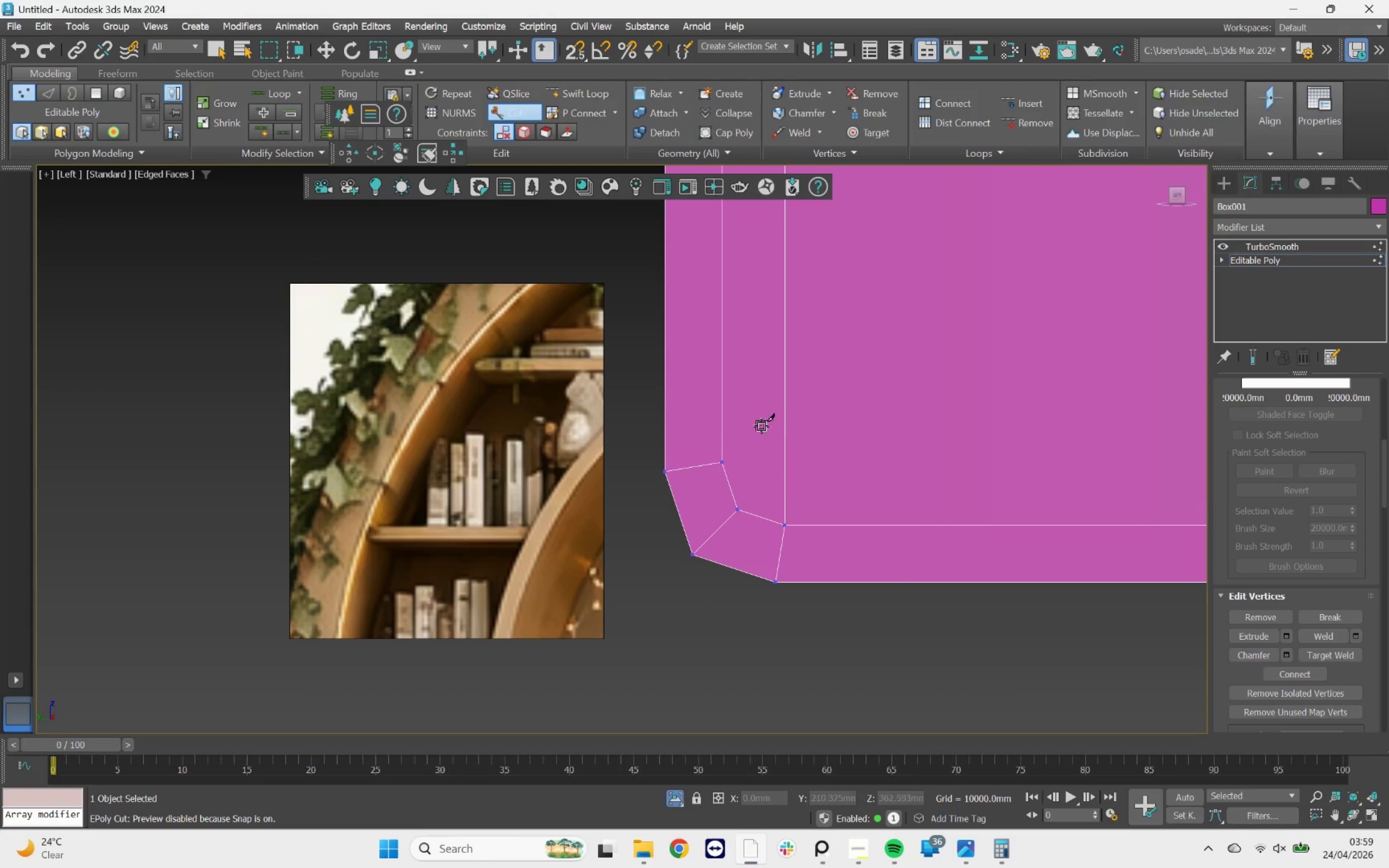 
scroll: coordinate [801, 375], scroll_direction: down, amount: 9.0
 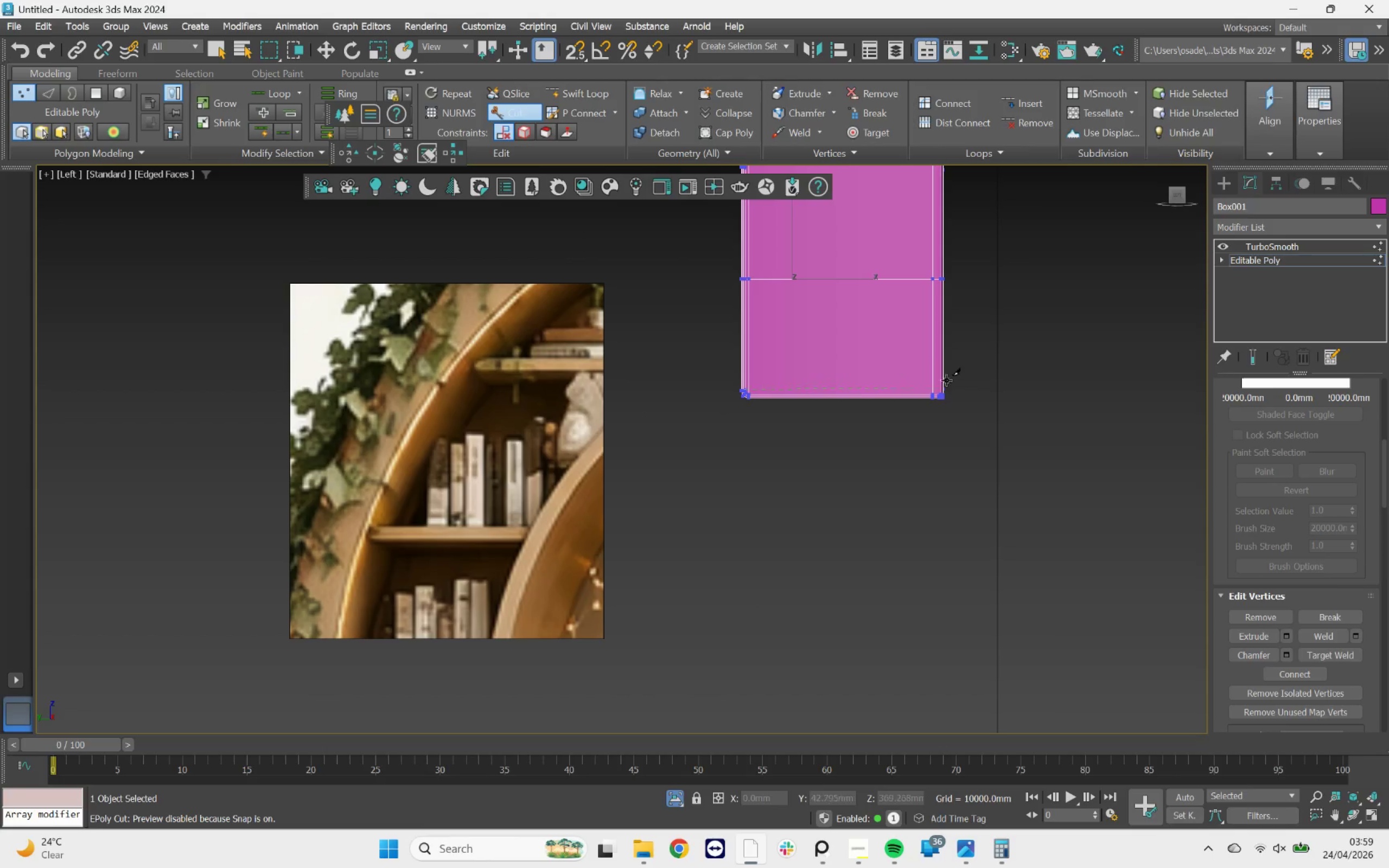 
scroll: coordinate [896, 395], scroll_direction: up, amount: 6.0
 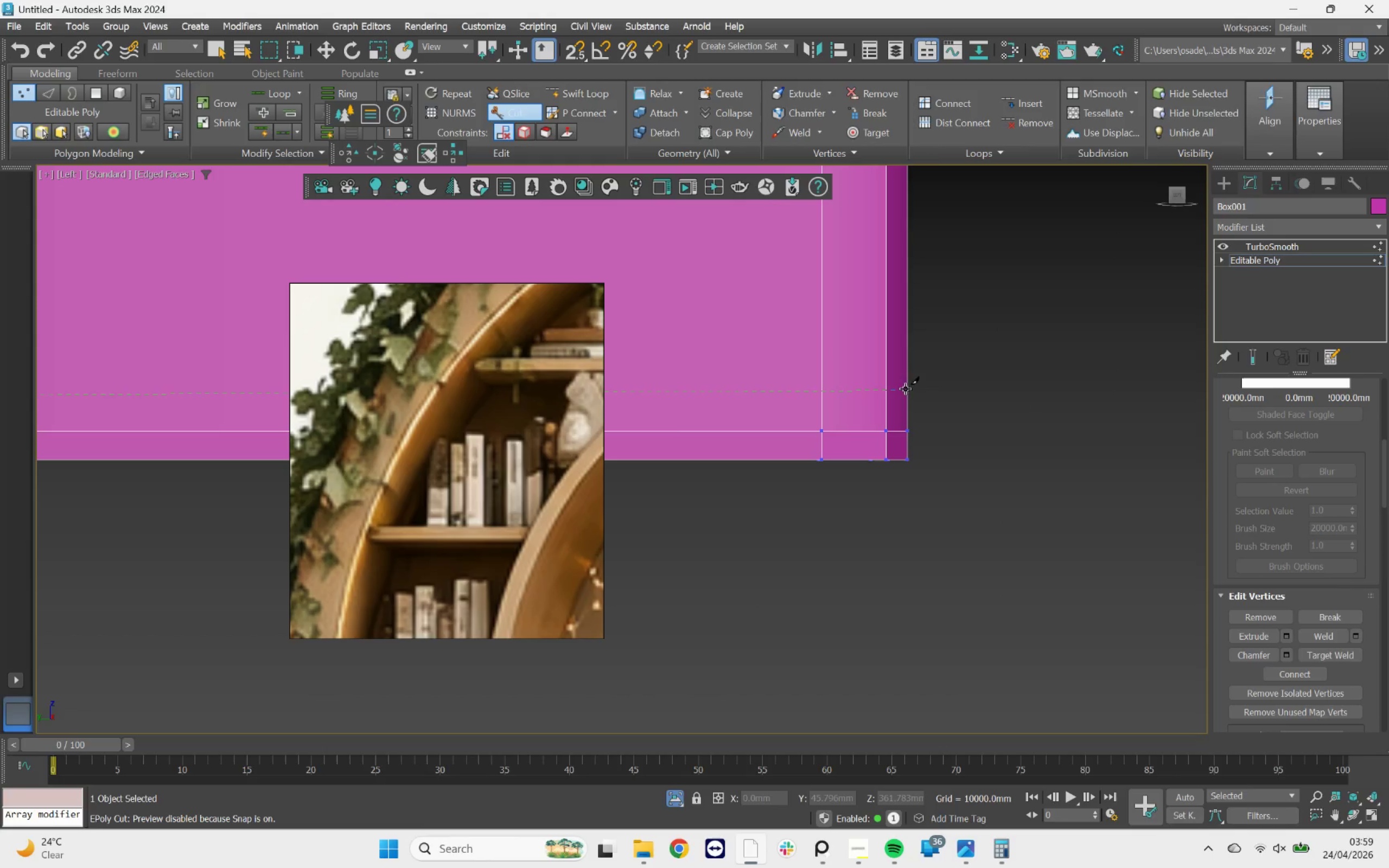 
left_click([908, 390])
 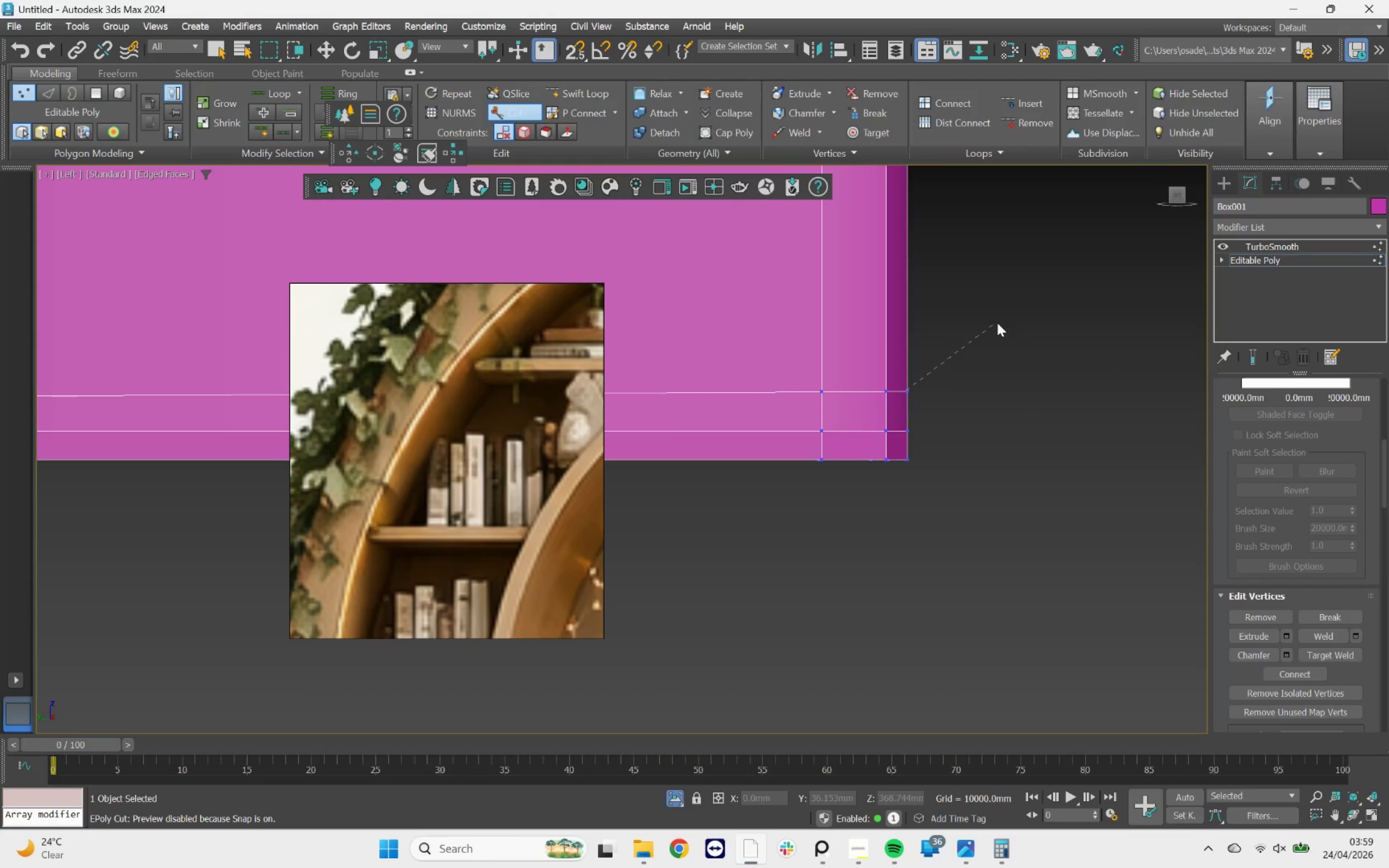 
right_click([997, 323])
 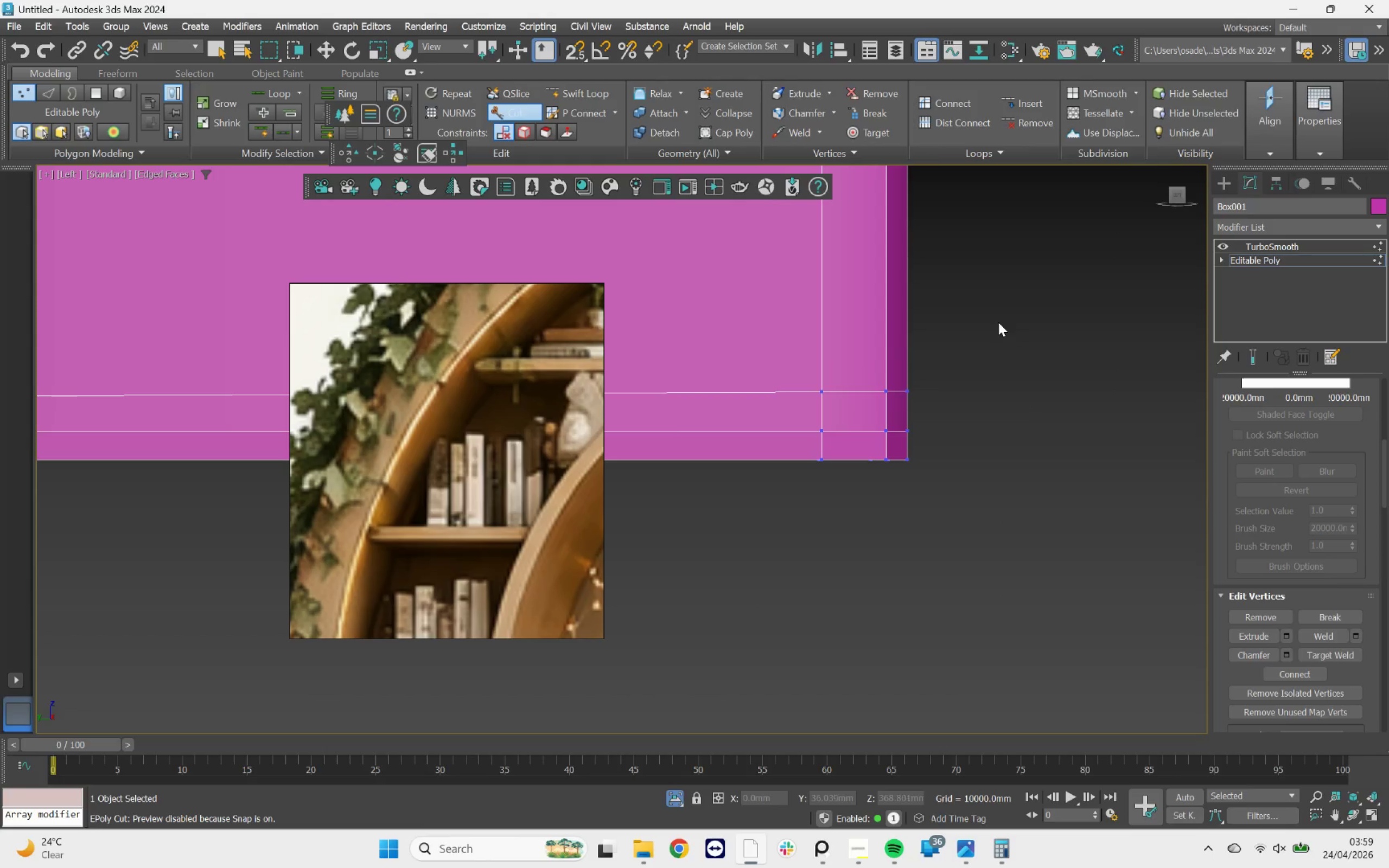 
scroll: coordinate [998, 278], scroll_direction: down, amount: 6.0
 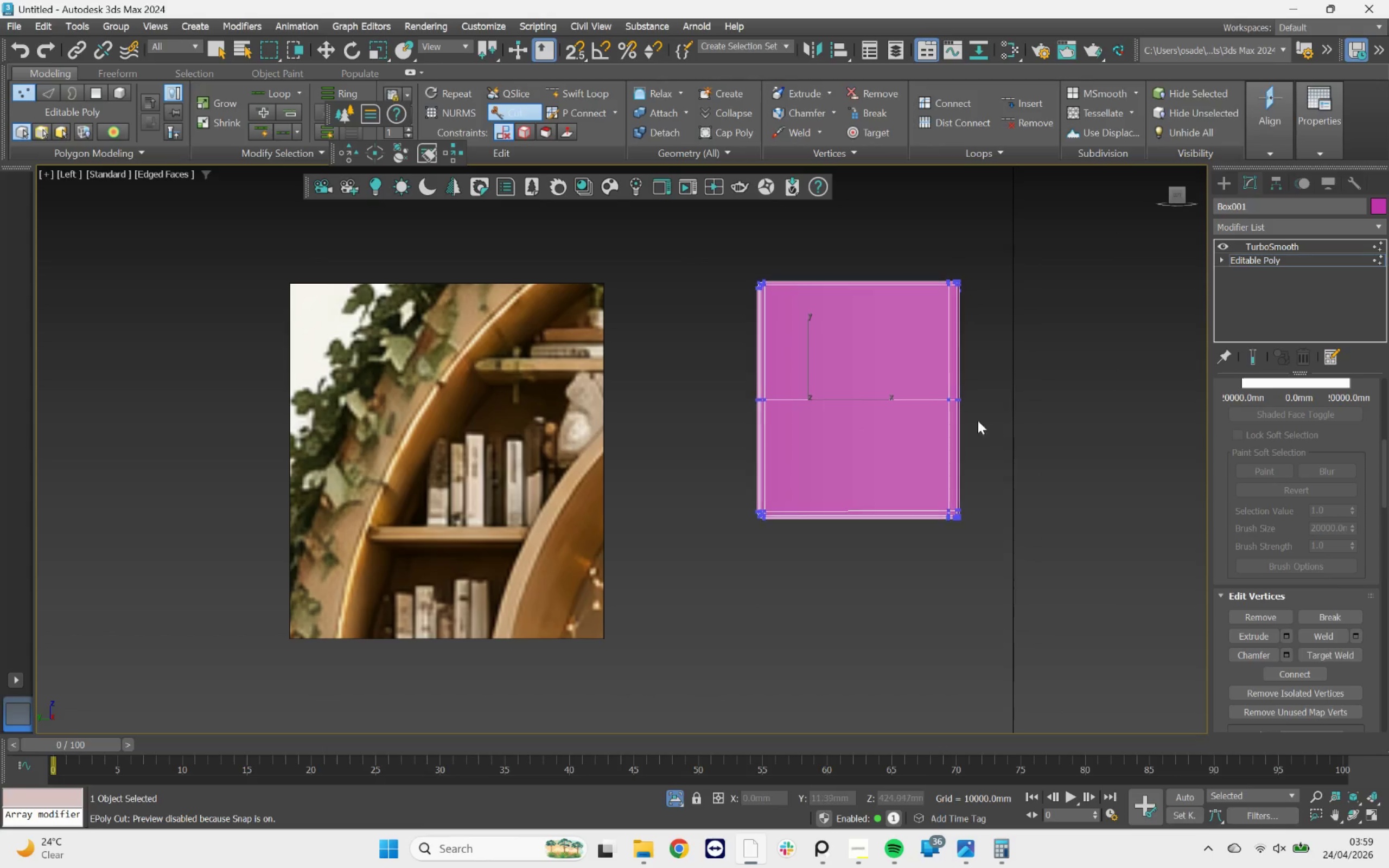 
scroll: coordinate [710, 254], scroll_direction: up, amount: 8.0
 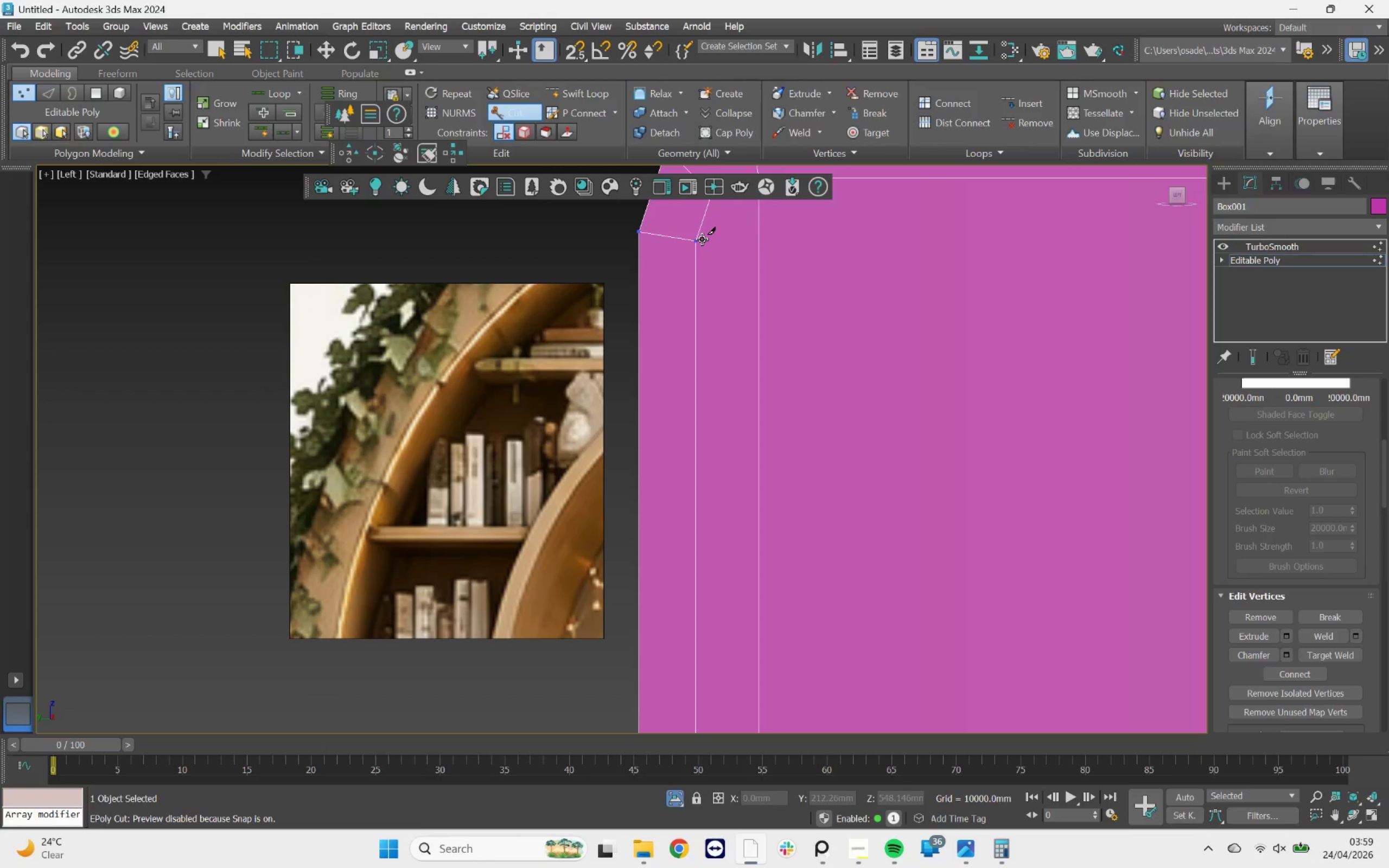 
left_click([702, 239])
 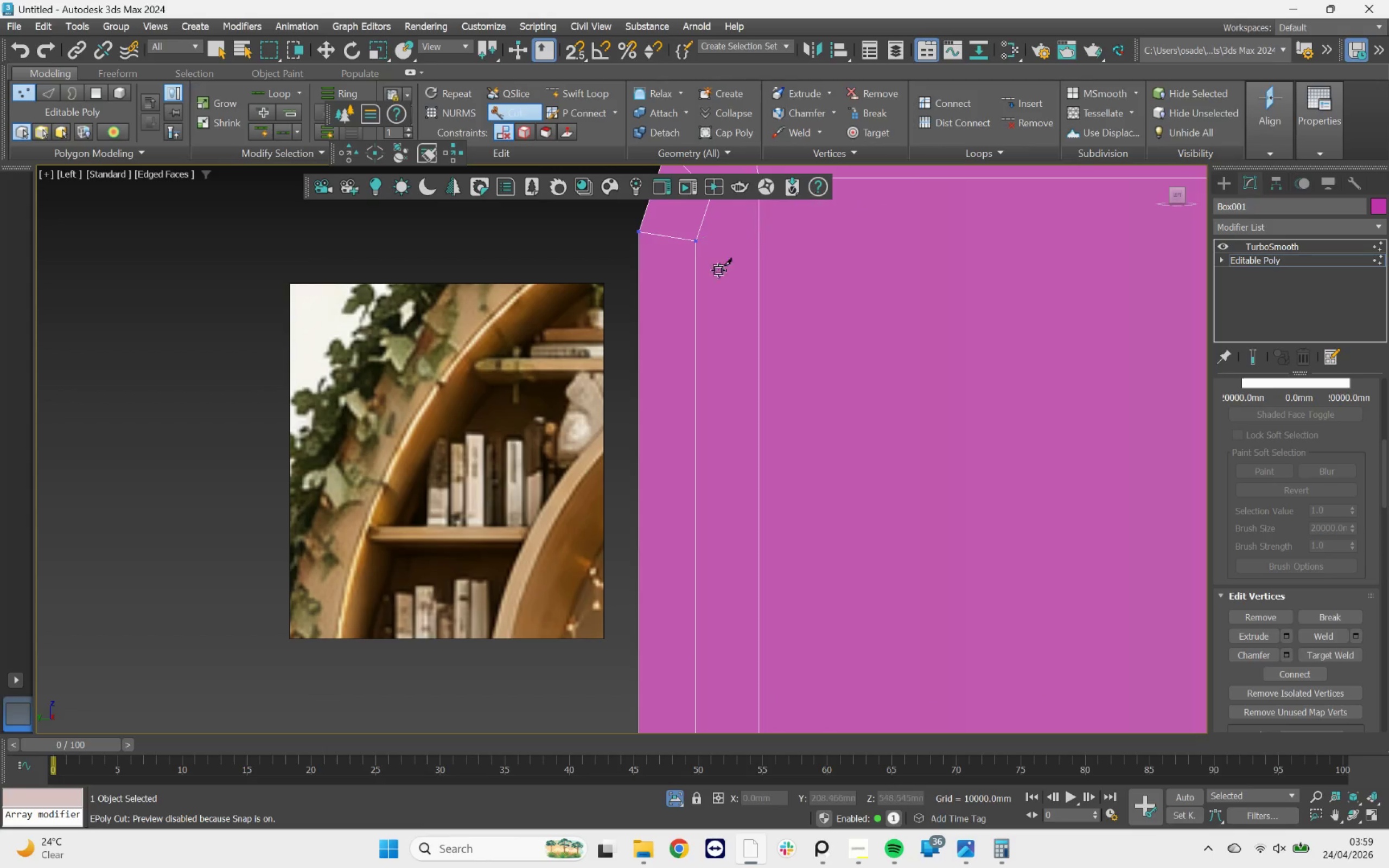 
scroll: coordinate [977, 299], scroll_direction: down, amount: 7.0
 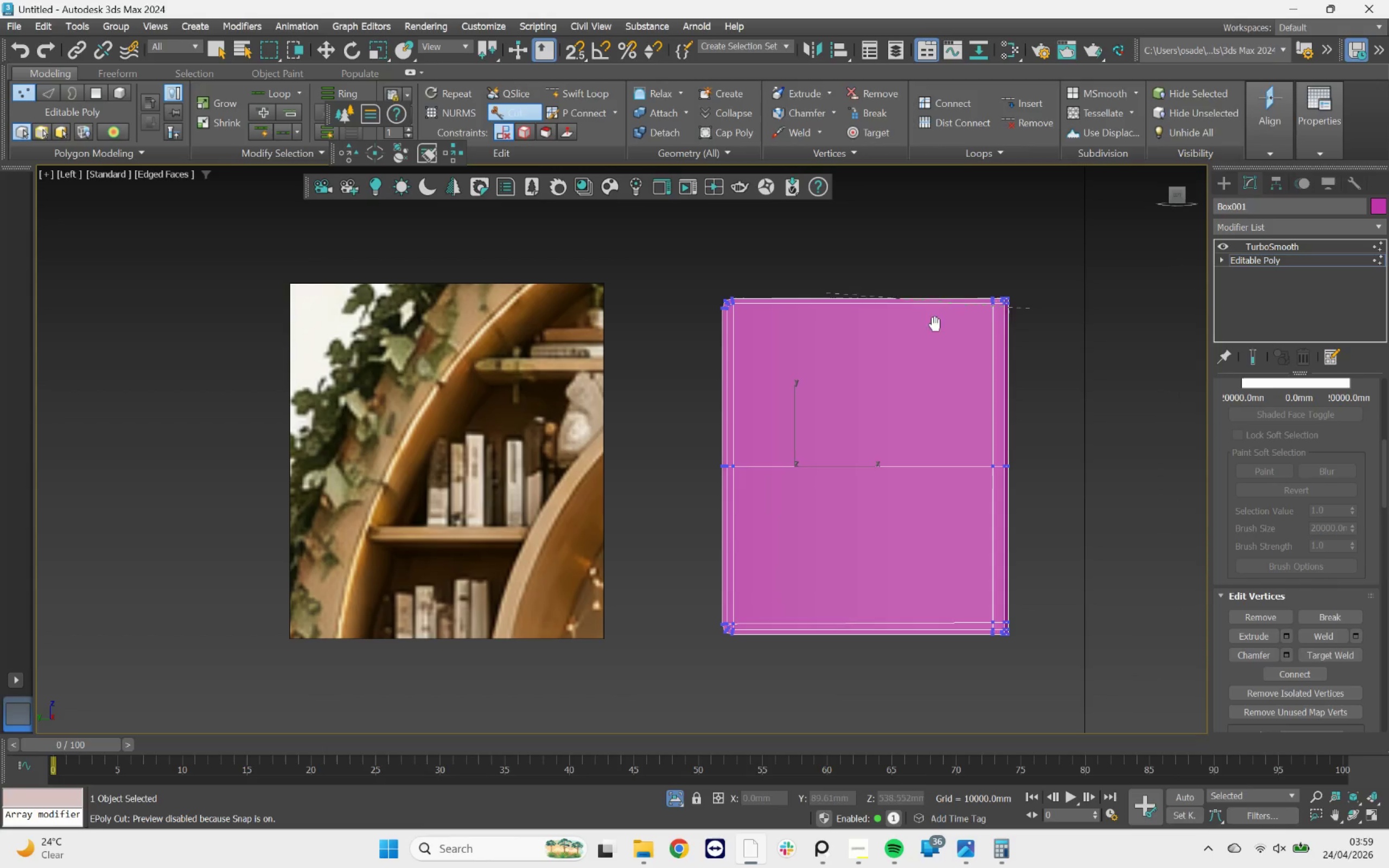 
scroll: coordinate [1022, 307], scroll_direction: up, amount: 5.0
 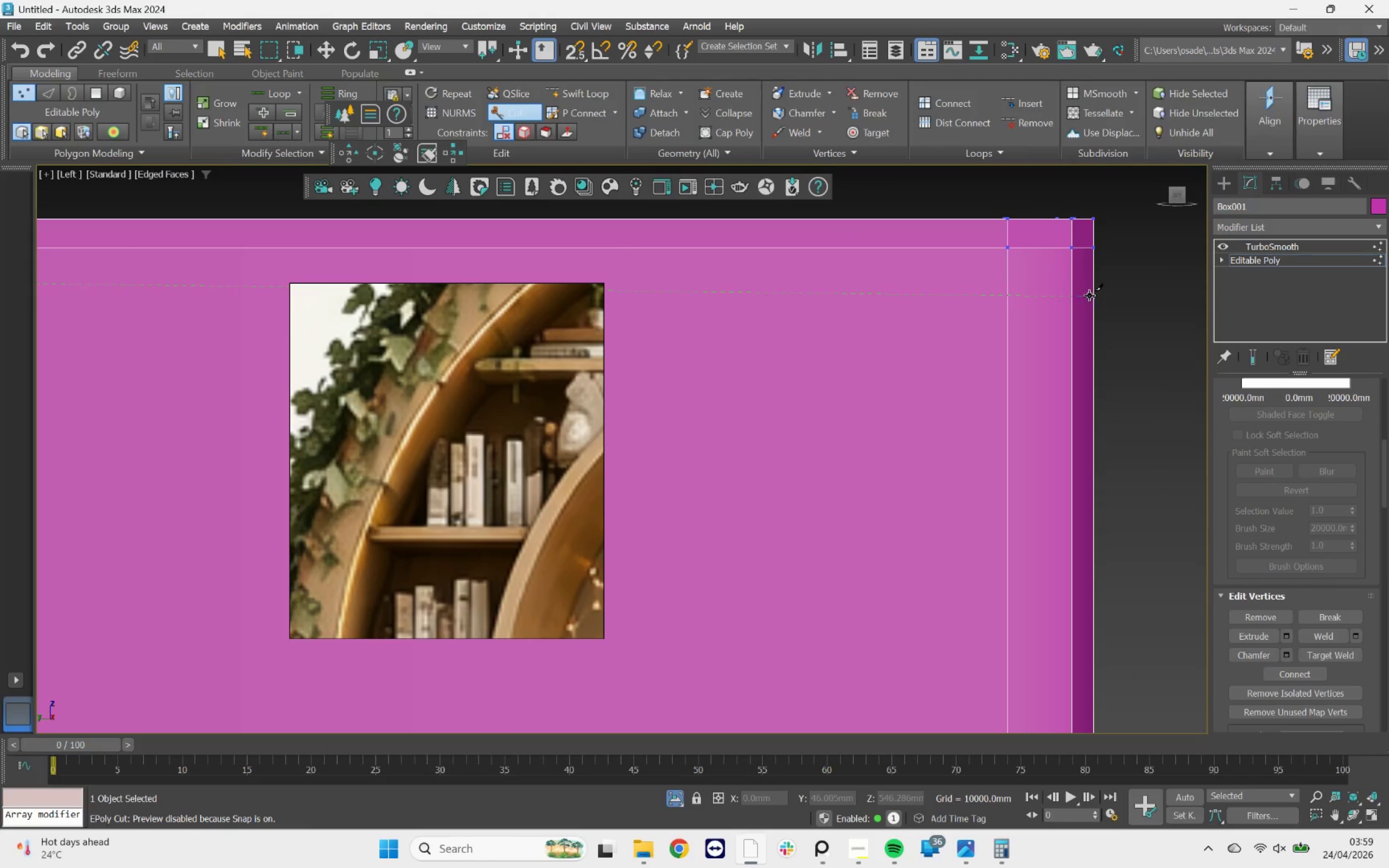 
left_click([1089, 296])
 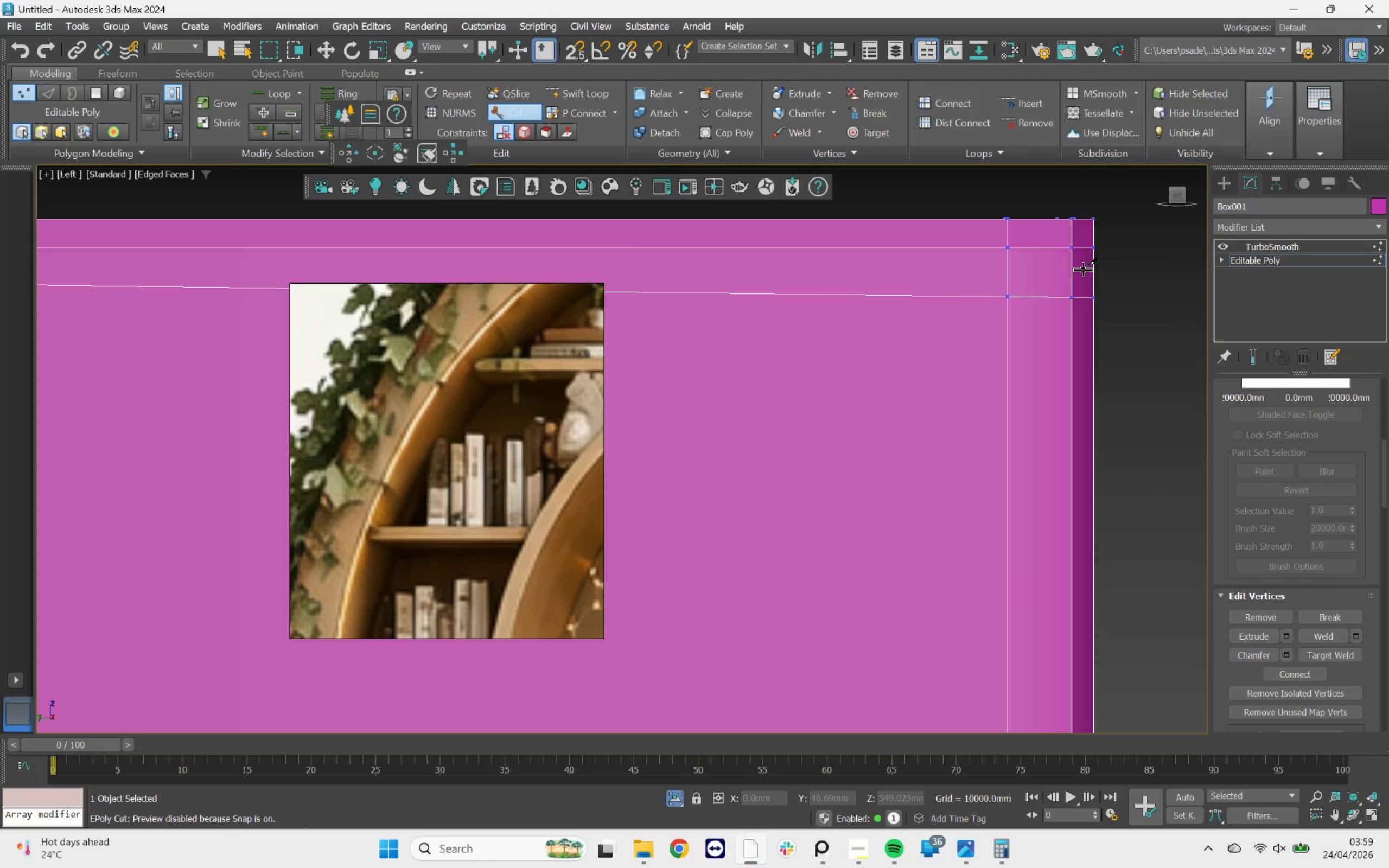 
double_click([1026, 282])
 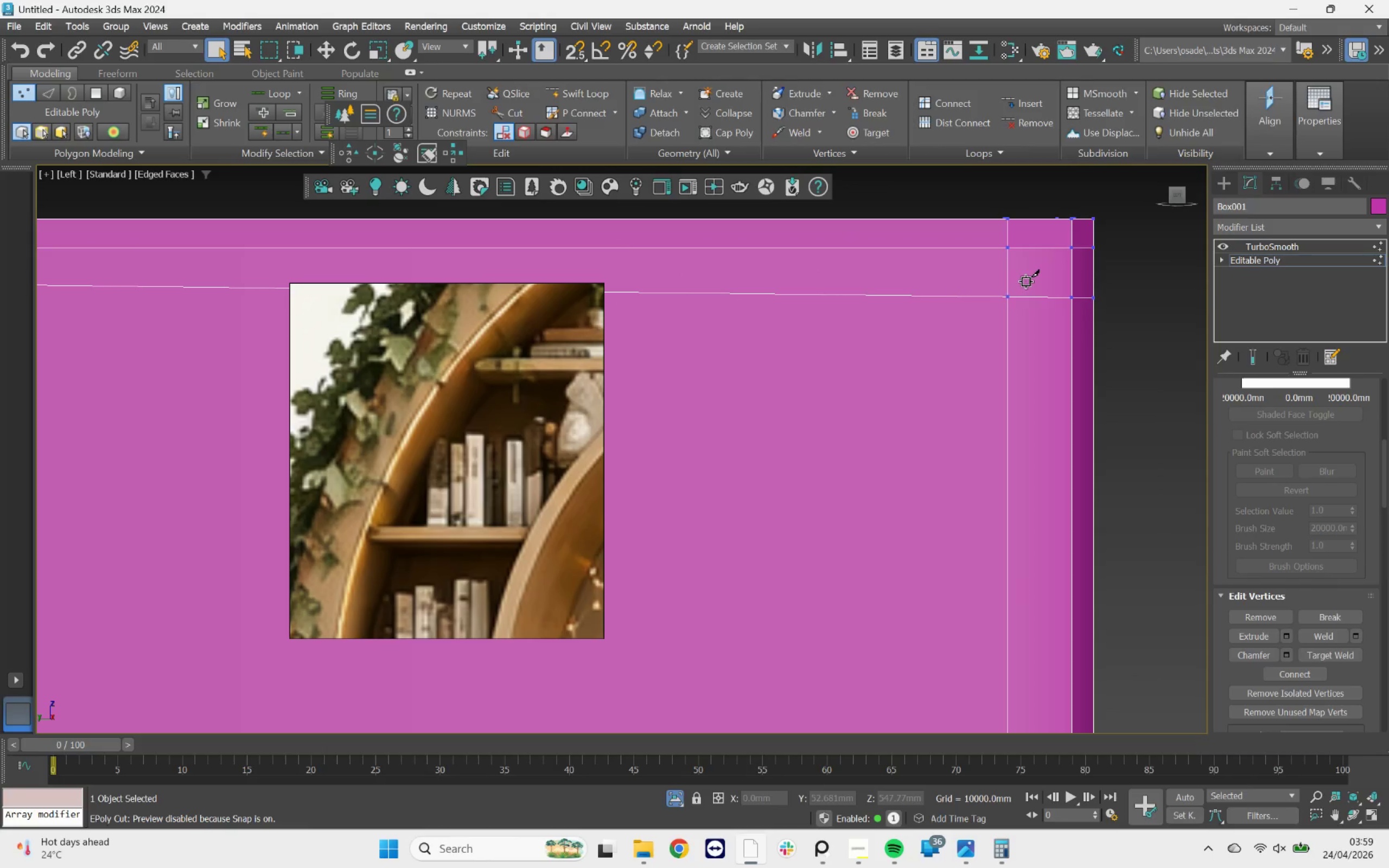 
triple_click([1026, 282])
 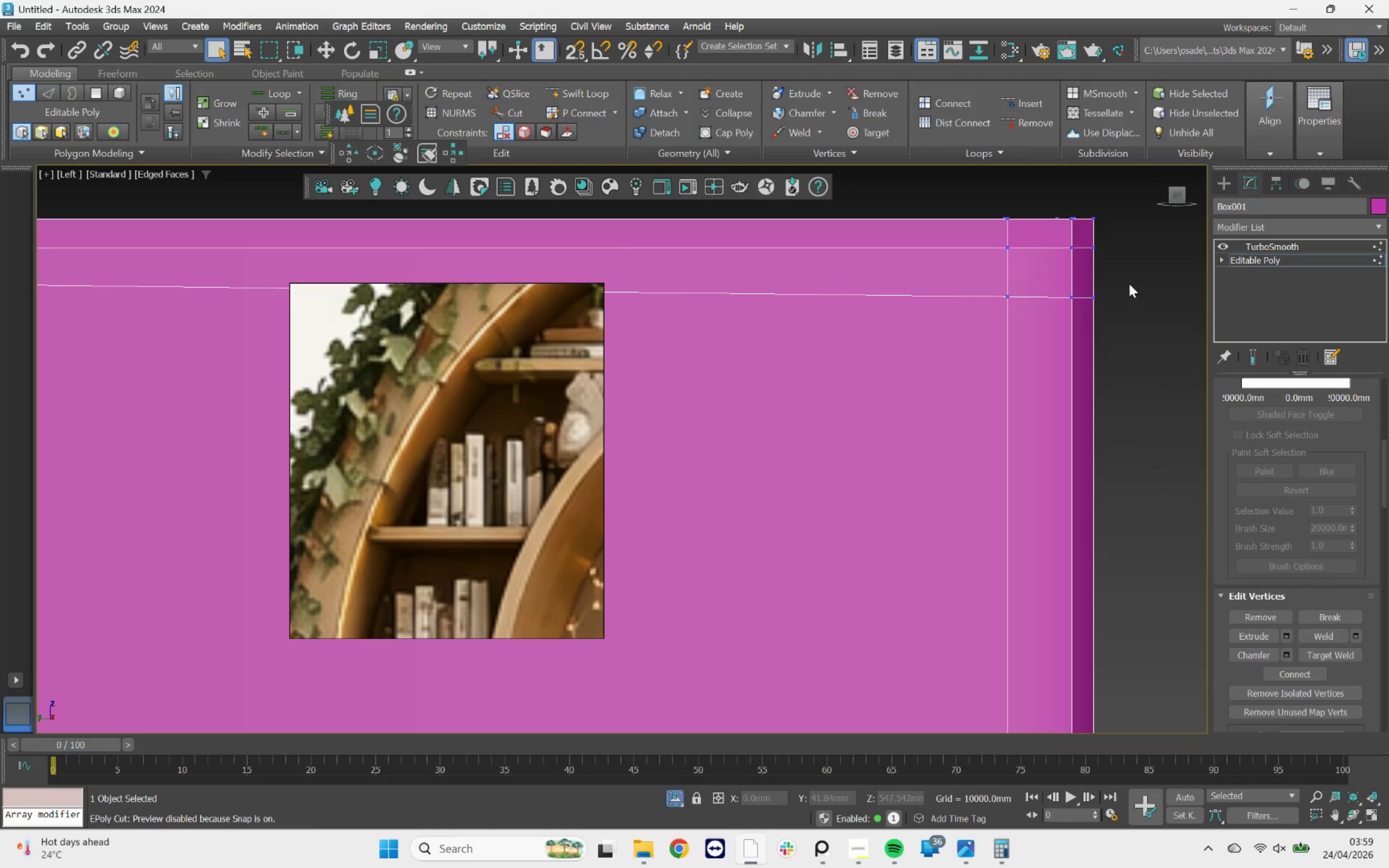 
left_click_drag(start_coordinate=[1130, 280], to_coordinate=[940, 358])
 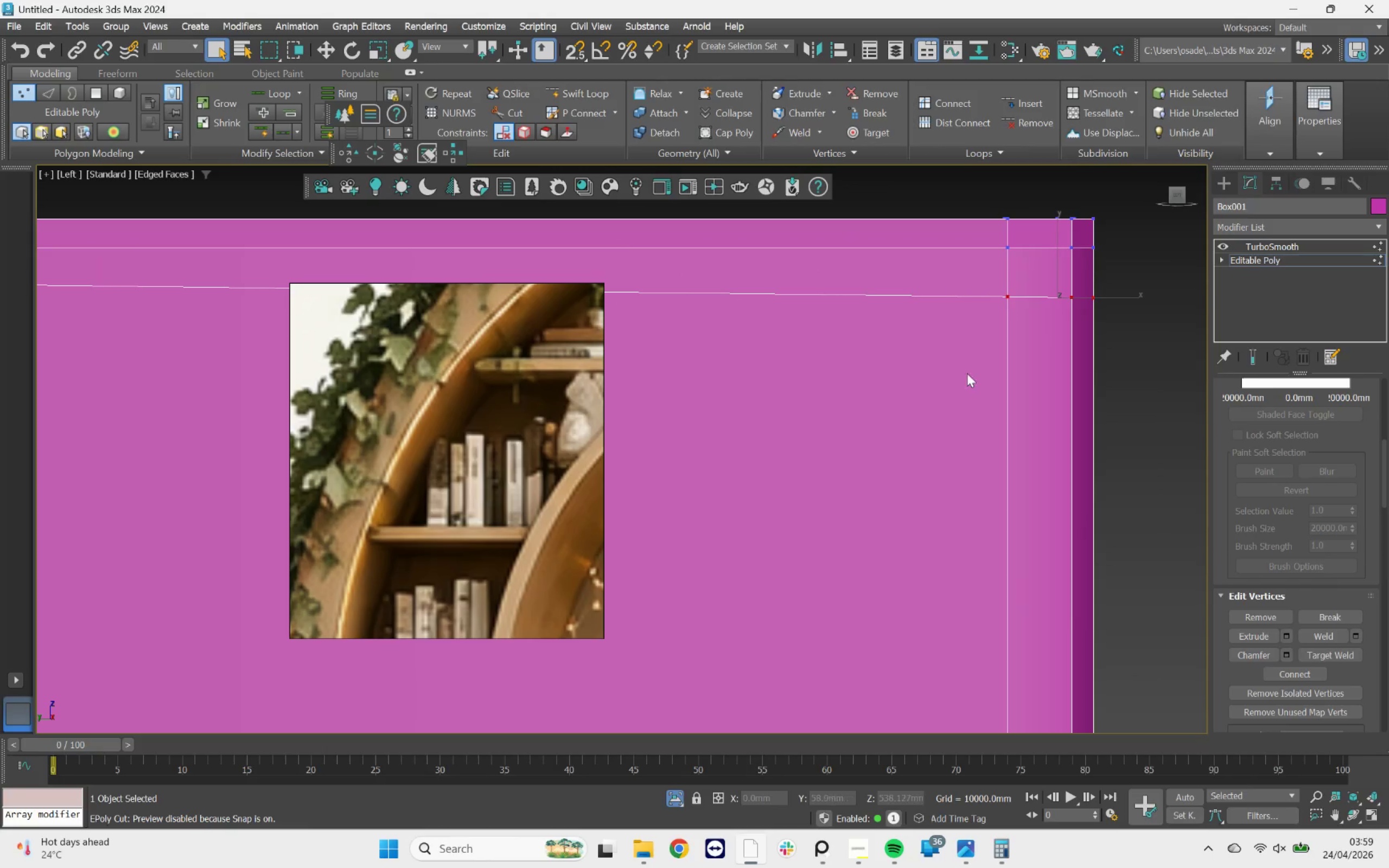 
key(R)
 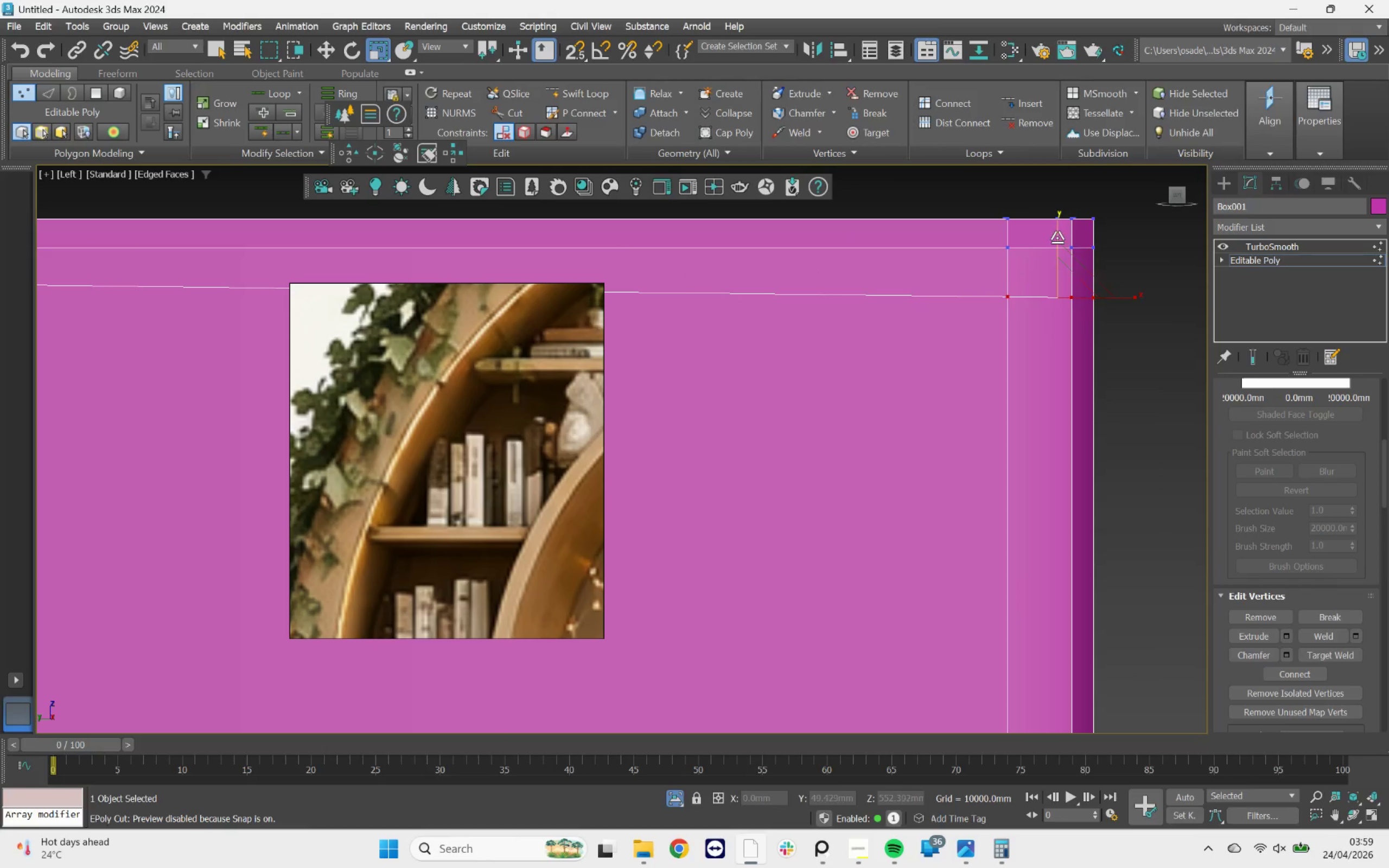 
left_click_drag(start_coordinate=[1056, 235], to_coordinate=[1068, 533])
 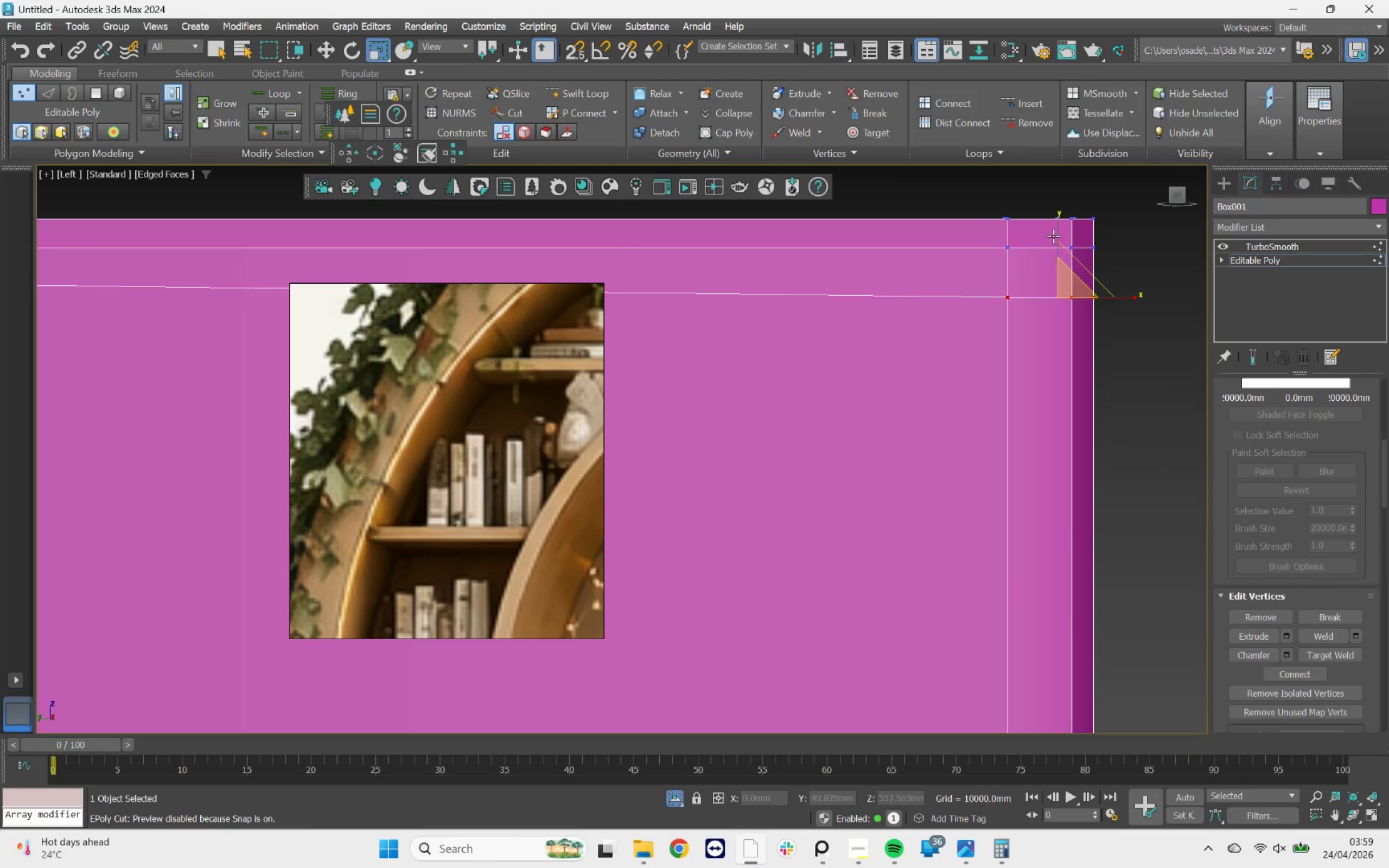 
left_click_drag(start_coordinate=[1056, 229], to_coordinate=[1277, 150])
 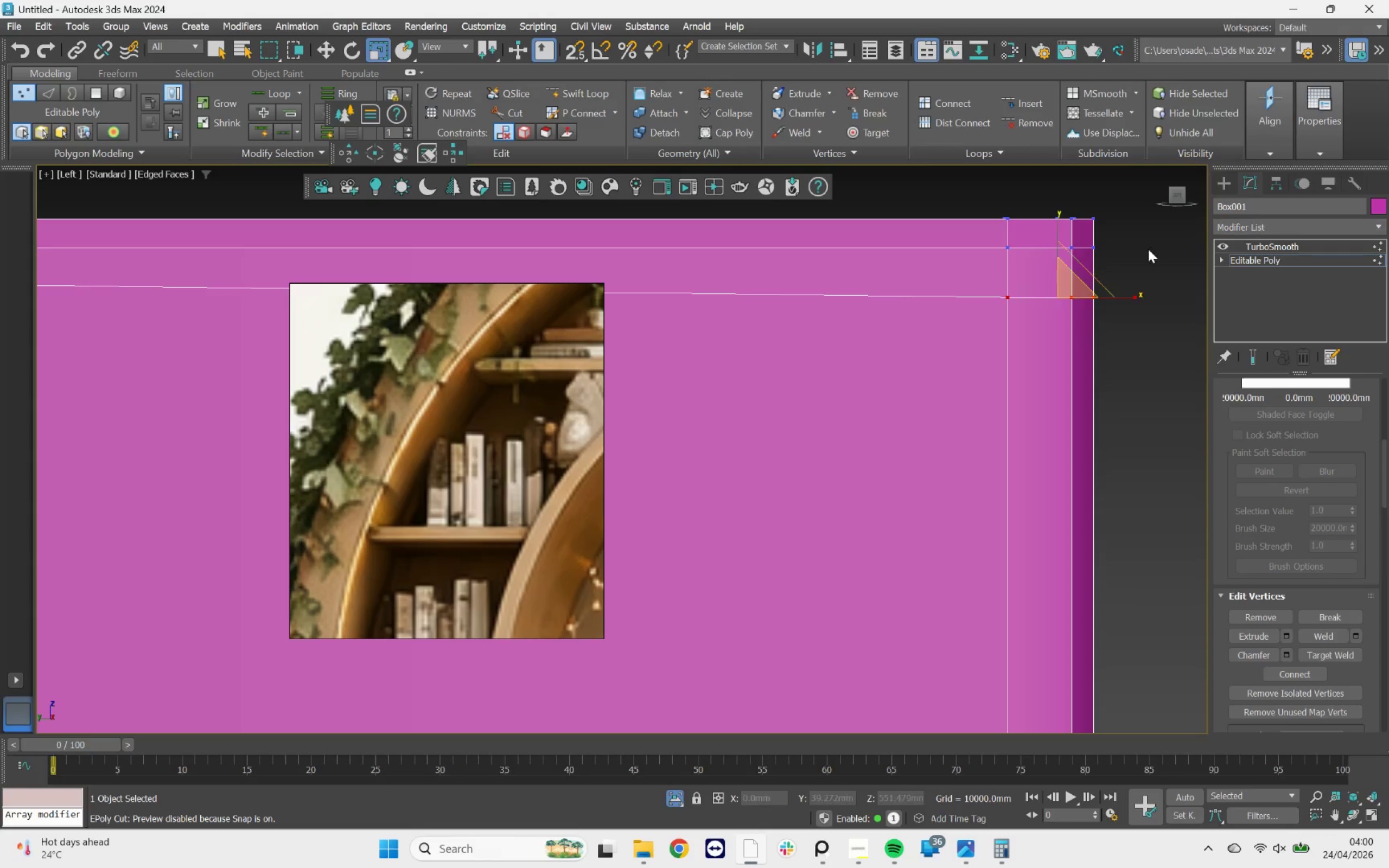 
scroll: coordinate [1093, 277], scroll_direction: down, amount: 4.0
 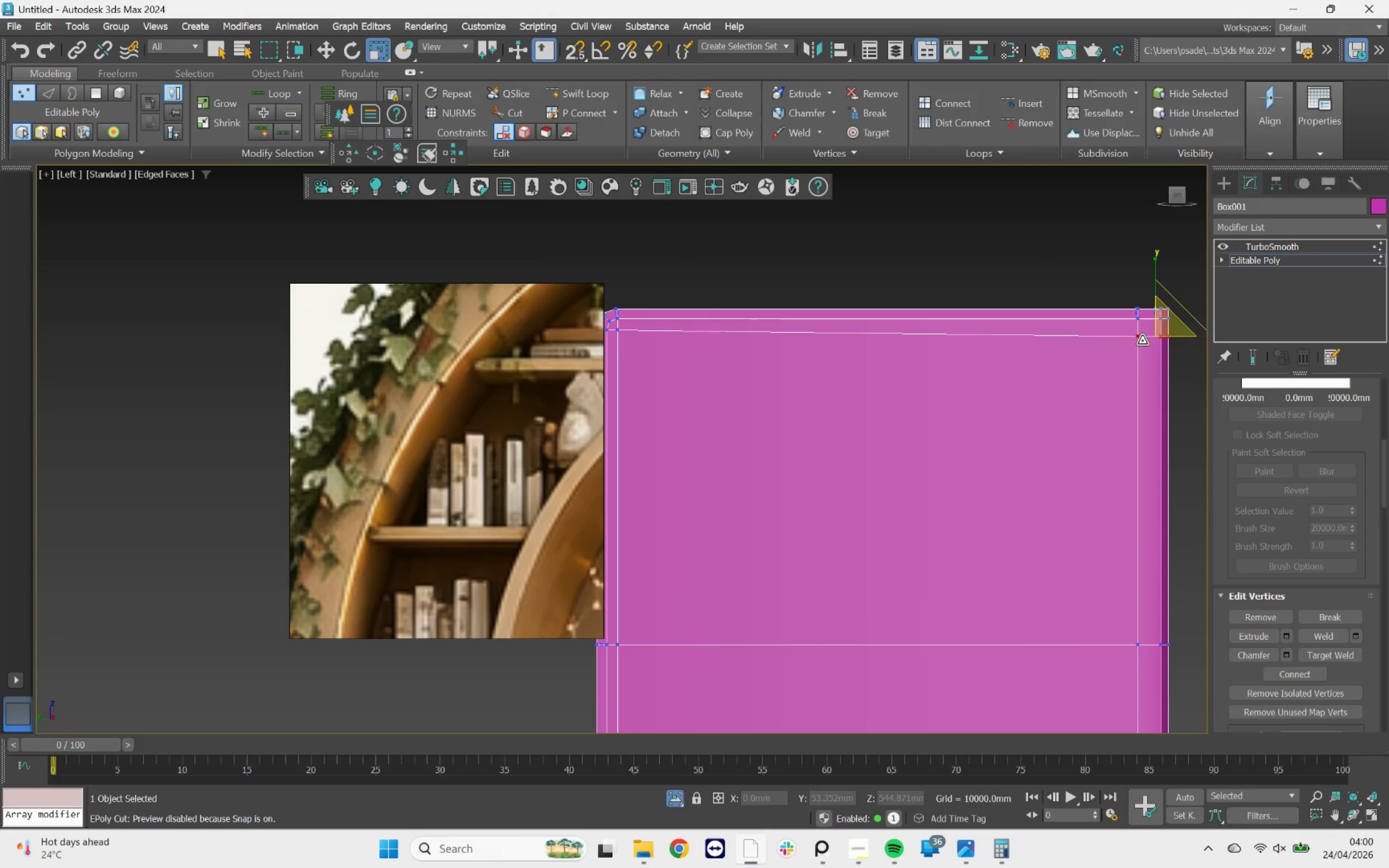 
key(W)
 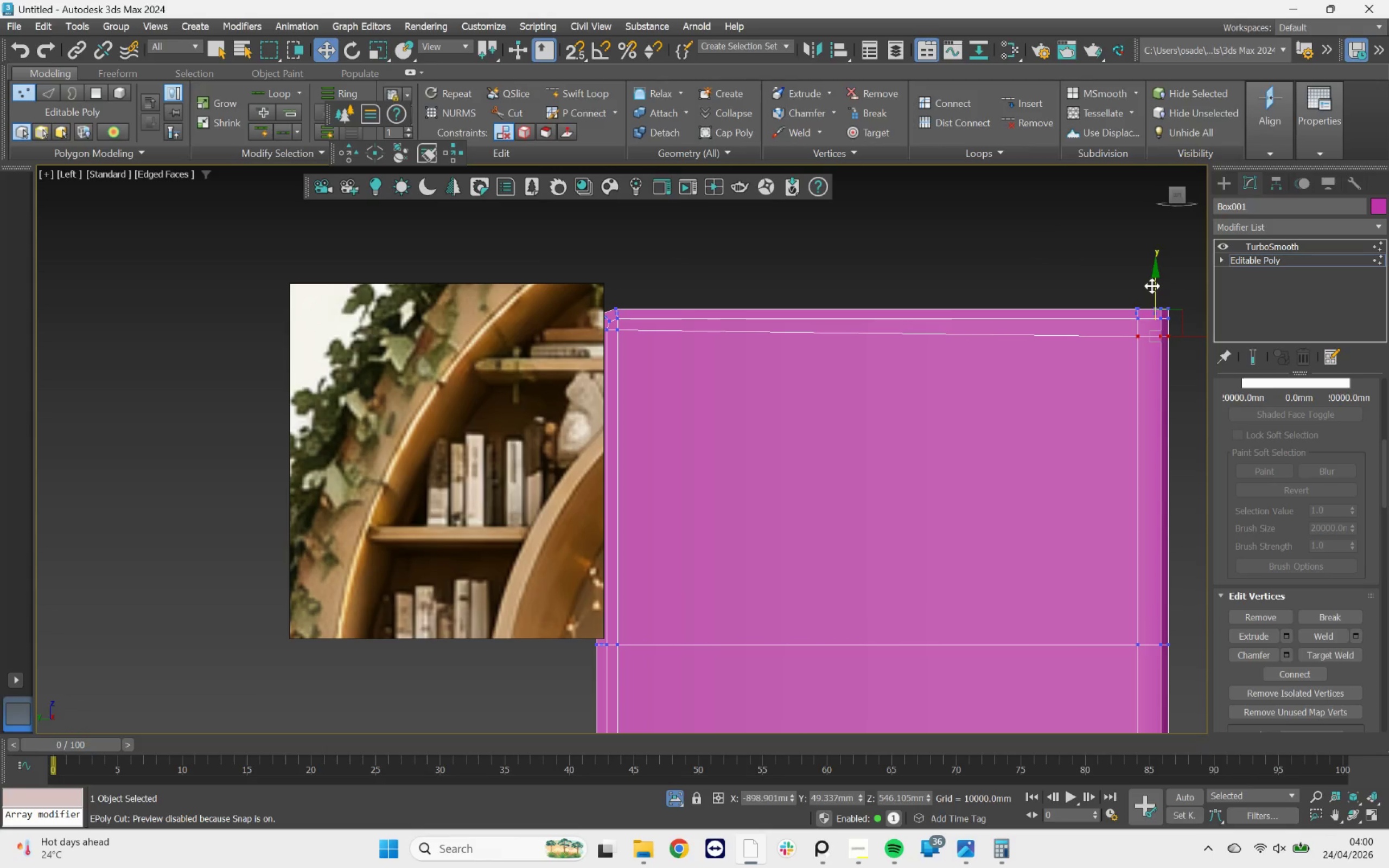 
left_click_drag(start_coordinate=[1152, 286], to_coordinate=[619, 329])
 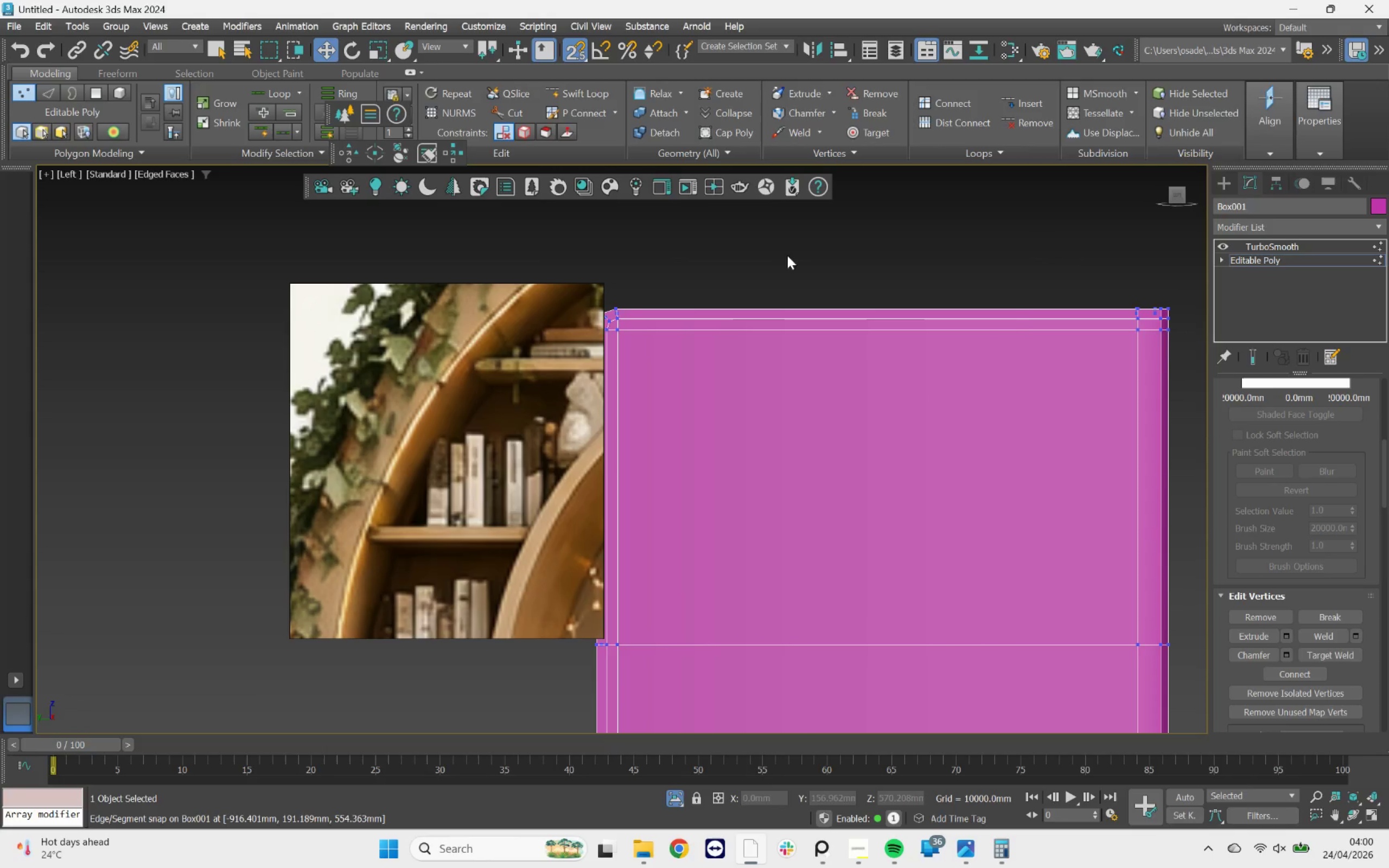 
key(S)
 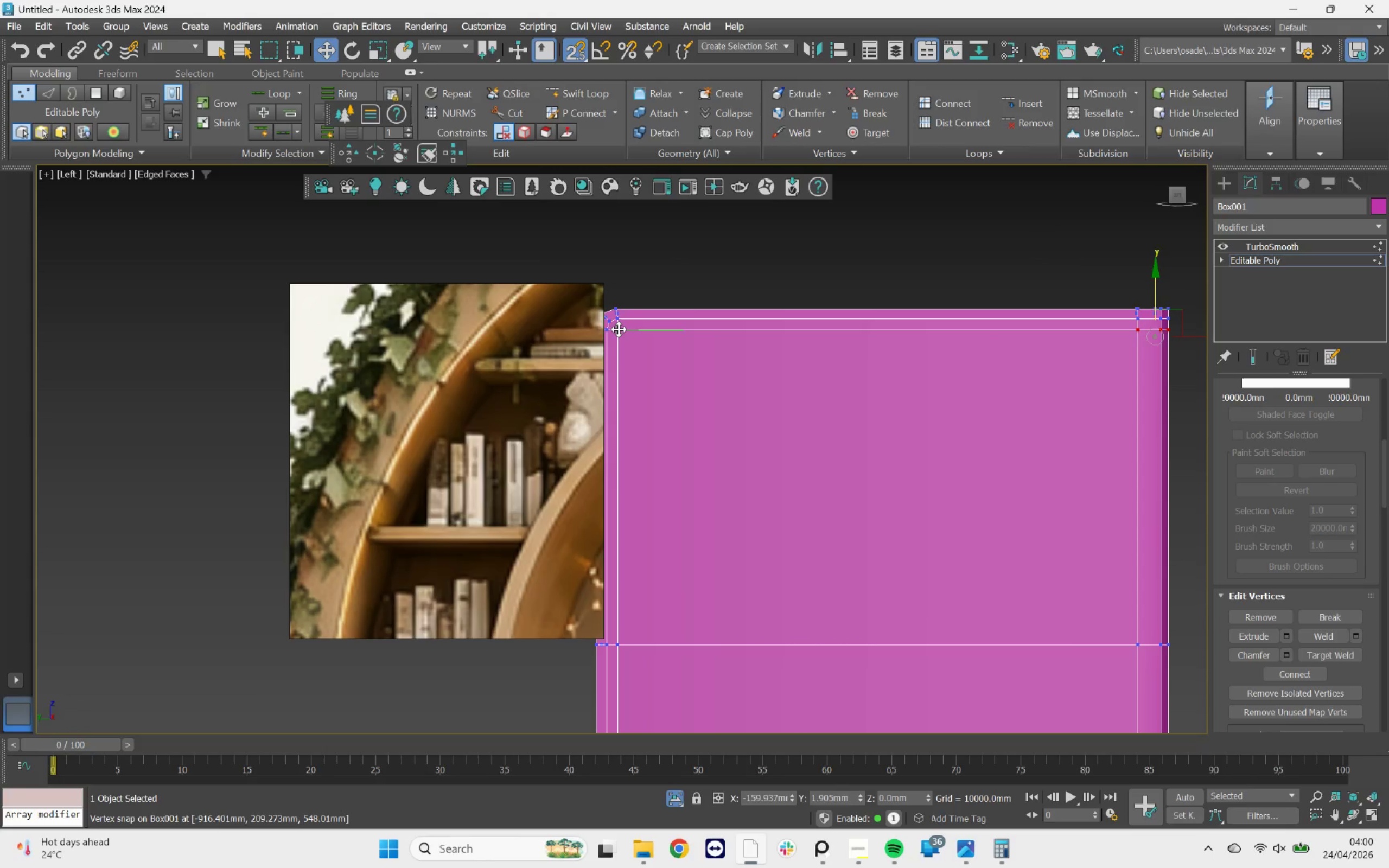 
left_click([797, 256])
 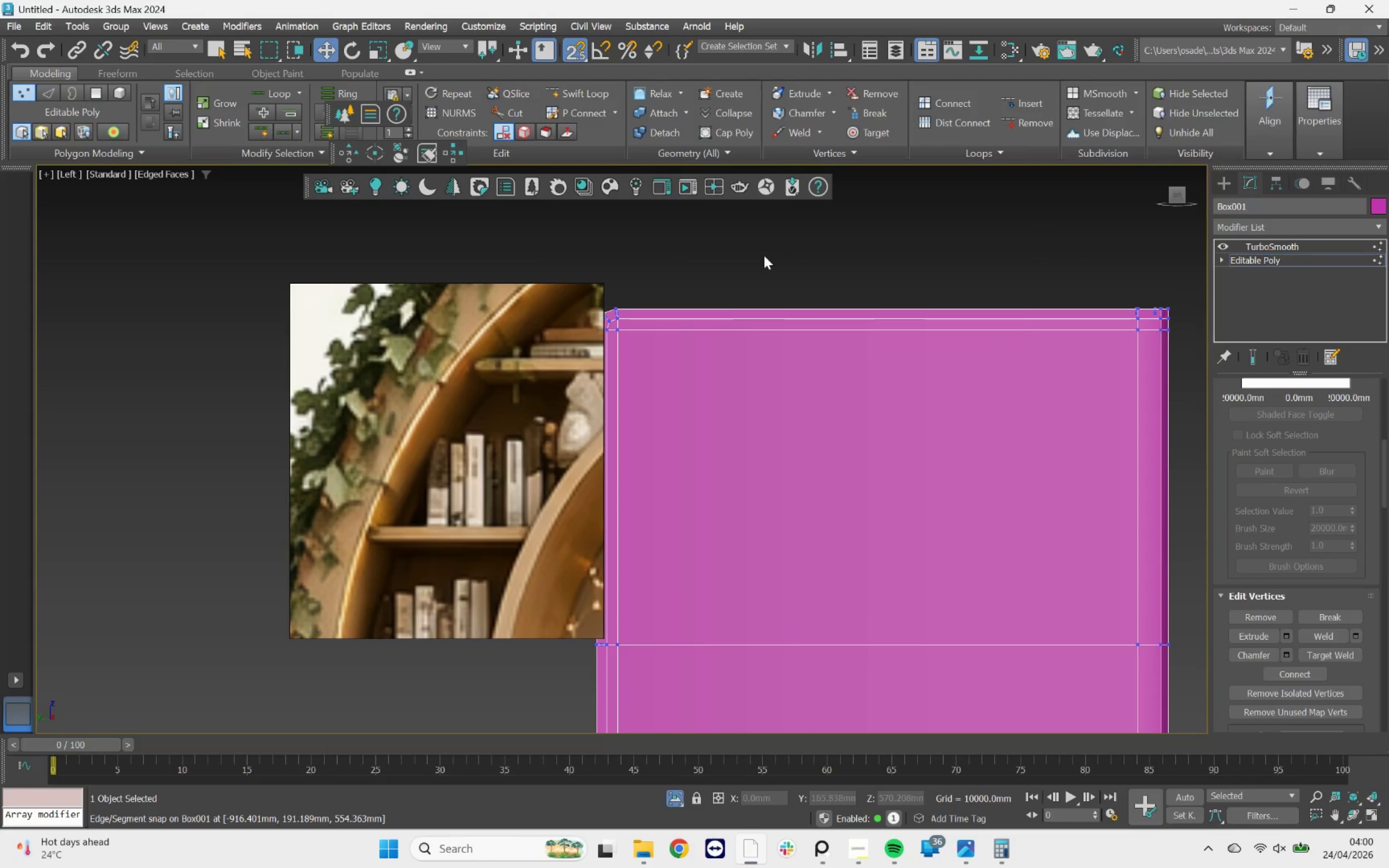 
left_click_drag(start_coordinate=[947, 474], to_coordinate=[836, 557])
 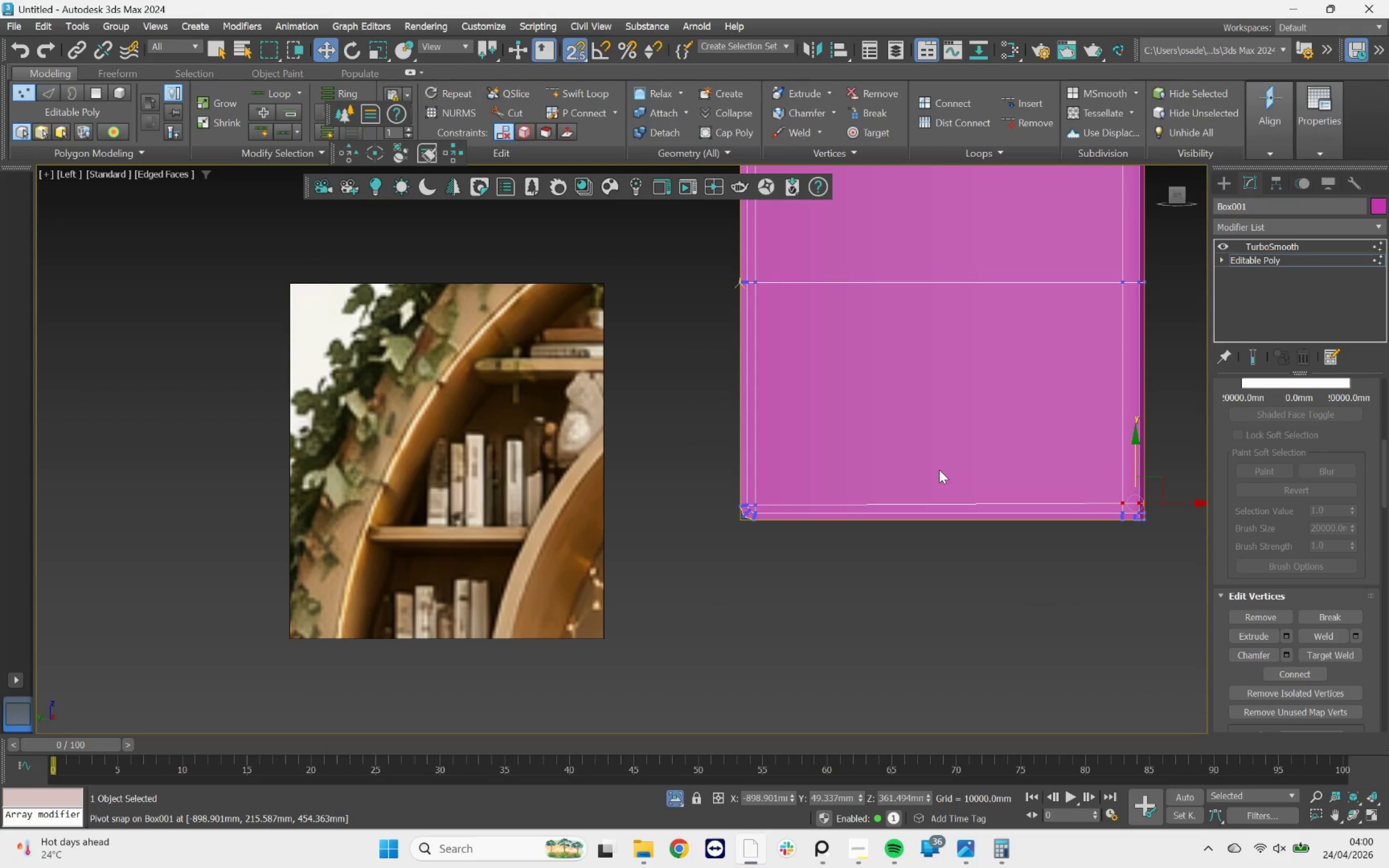 
scroll: coordinate [852, 365], scroll_direction: down, amount: 1.0
 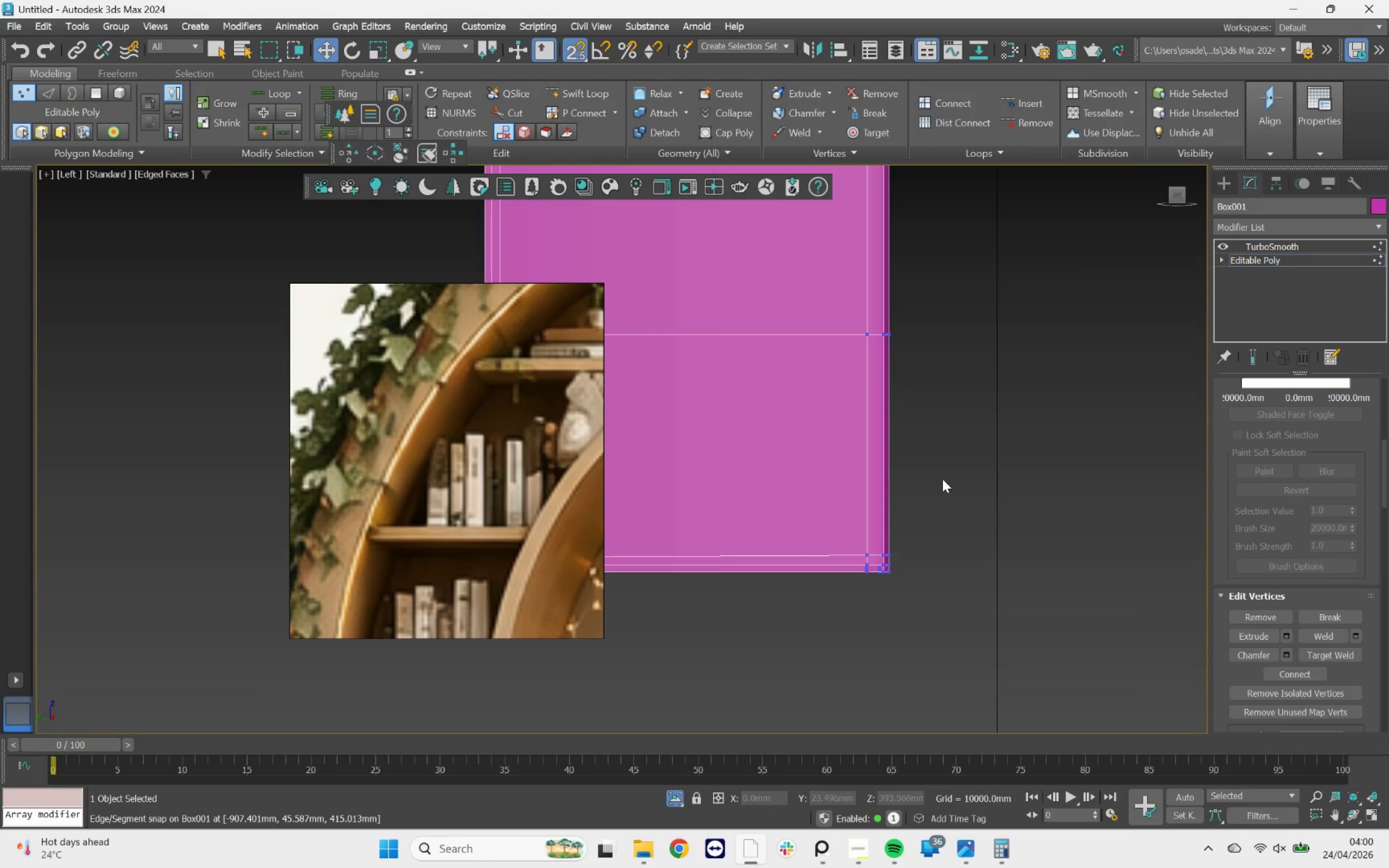 
key(R)
 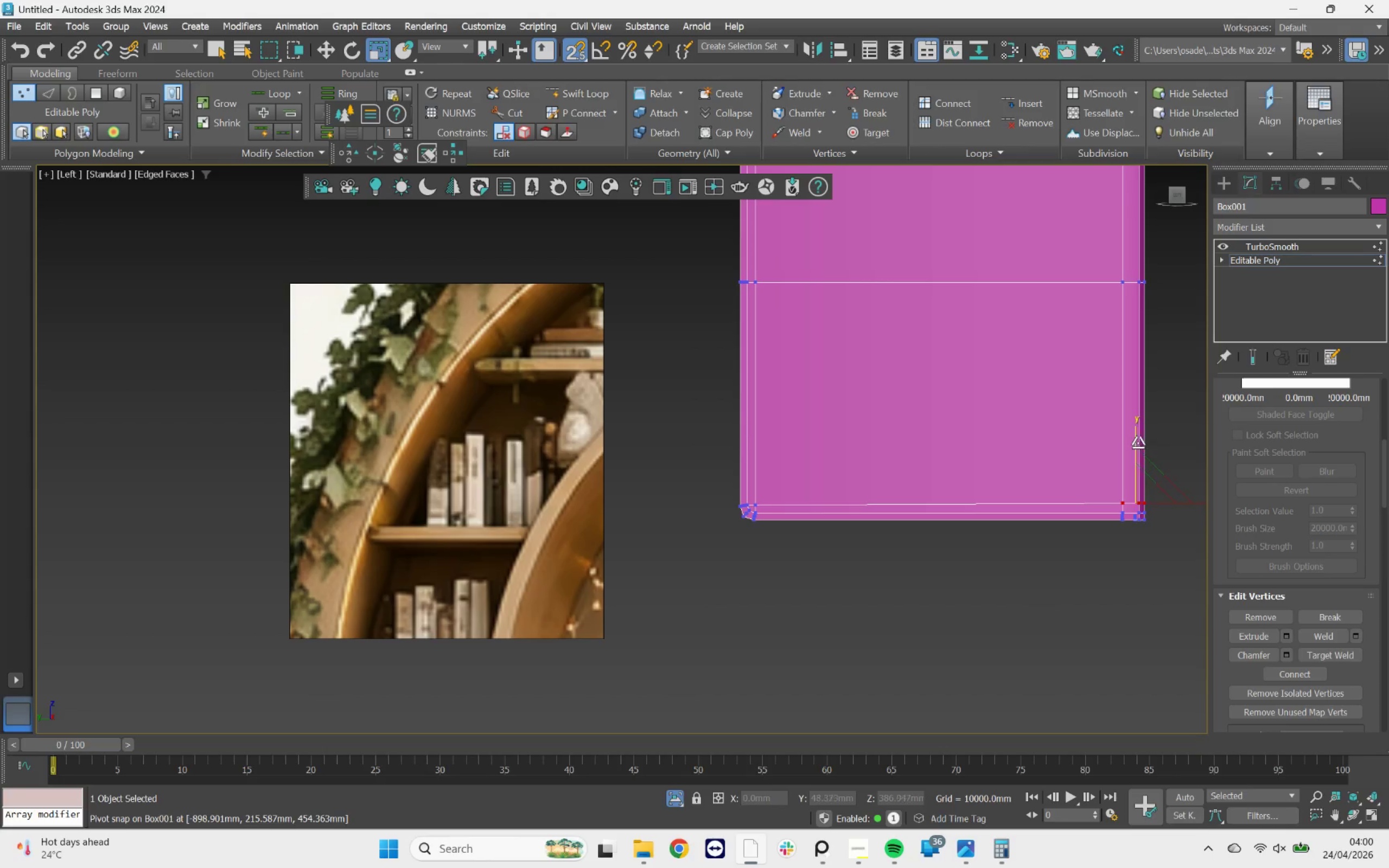 
left_click_drag(start_coordinate=[1135, 439], to_coordinate=[1223, 777])
 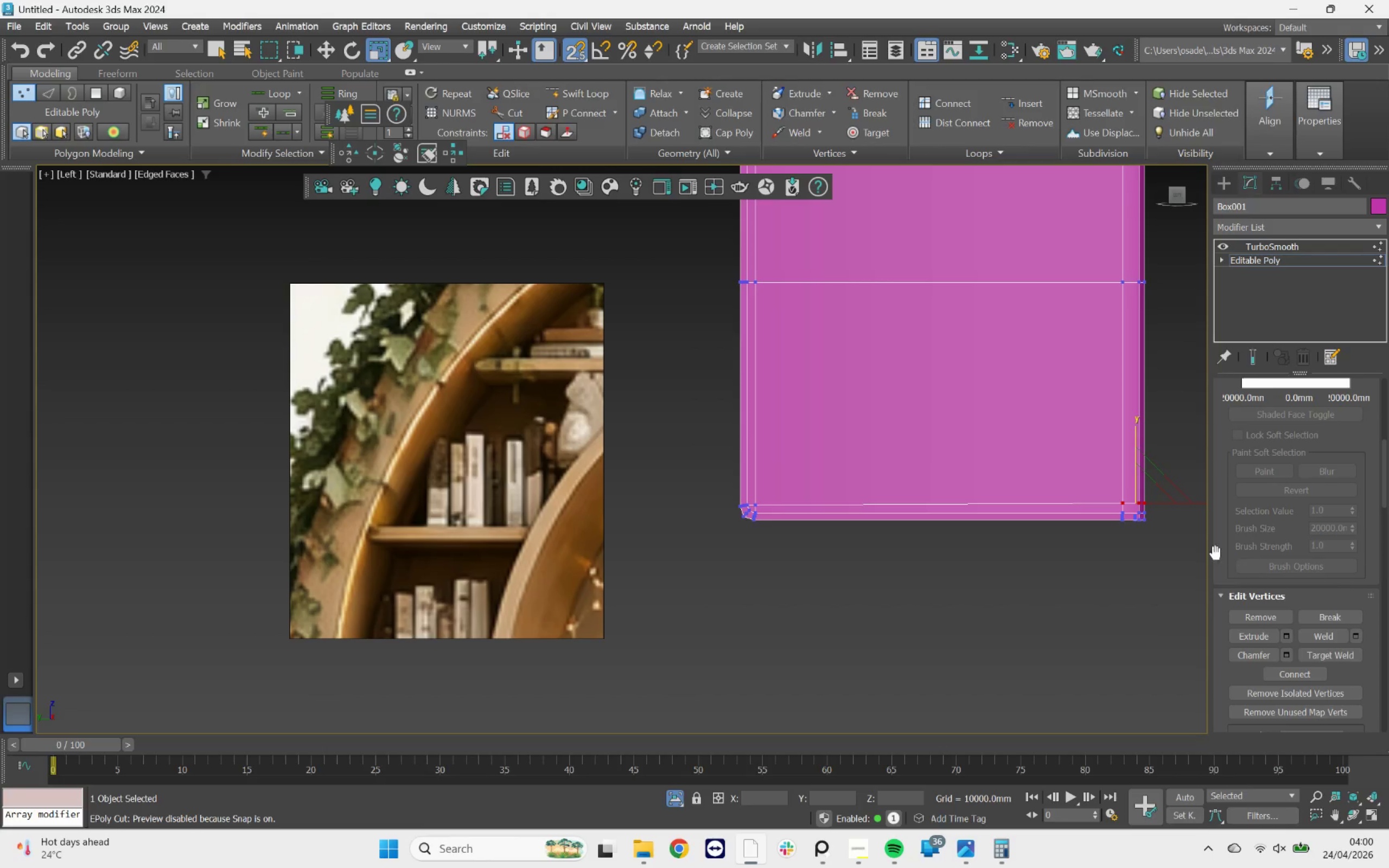 
key(W)
 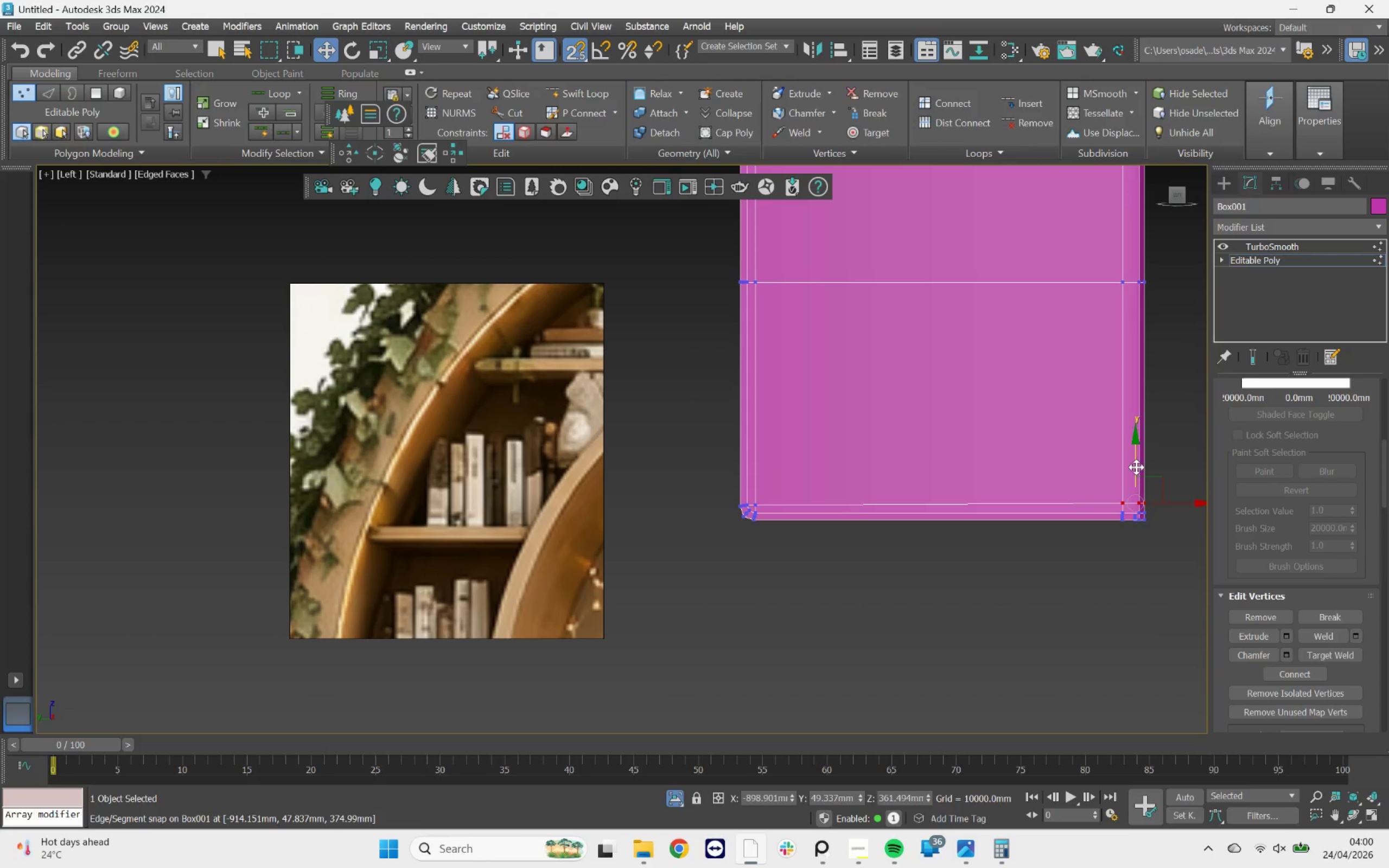 
left_click_drag(start_coordinate=[1136, 467], to_coordinate=[753, 504])
 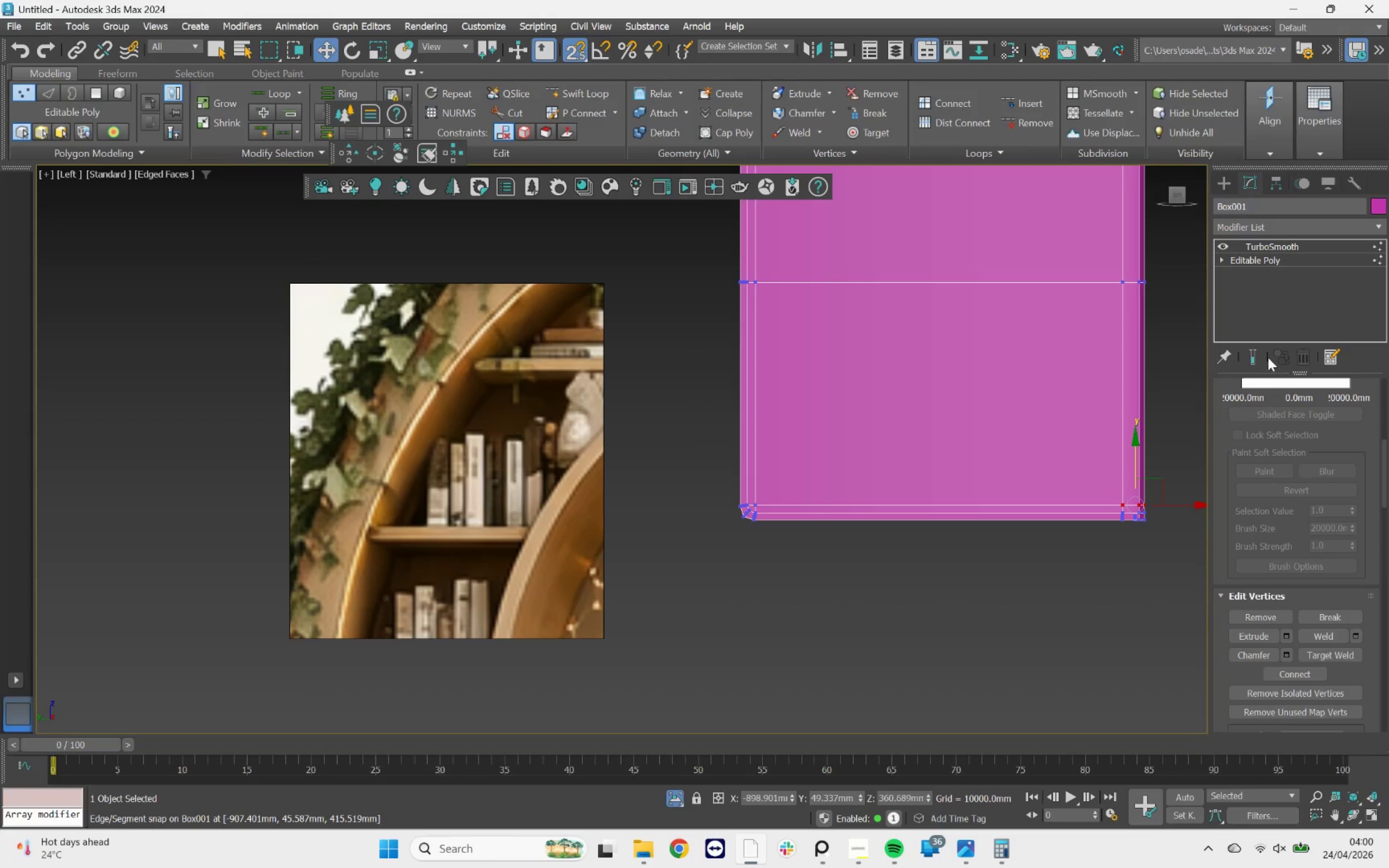 
left_click([1254, 365])
 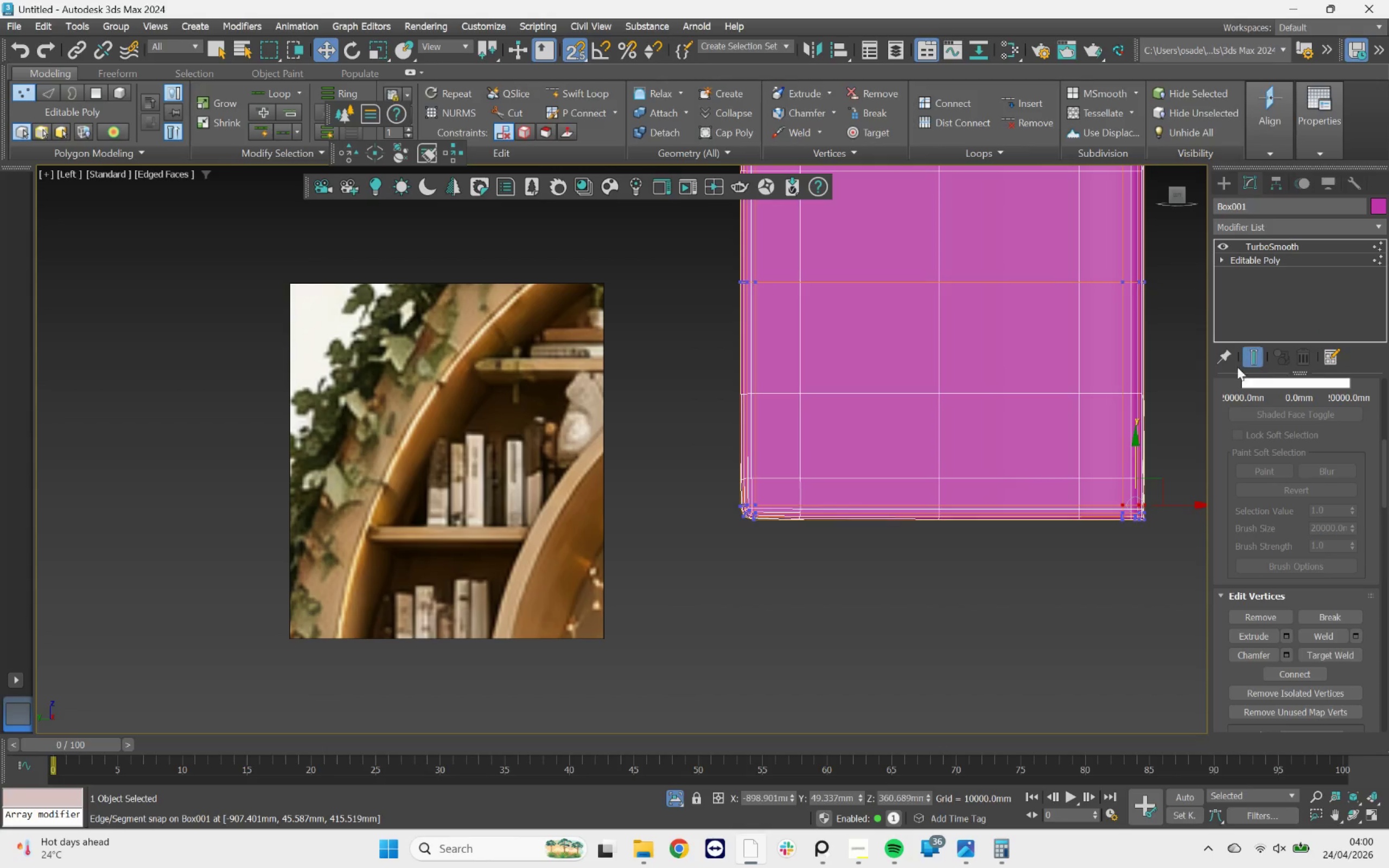 
scroll: coordinate [900, 388], scroll_direction: down, amount: 2.0
 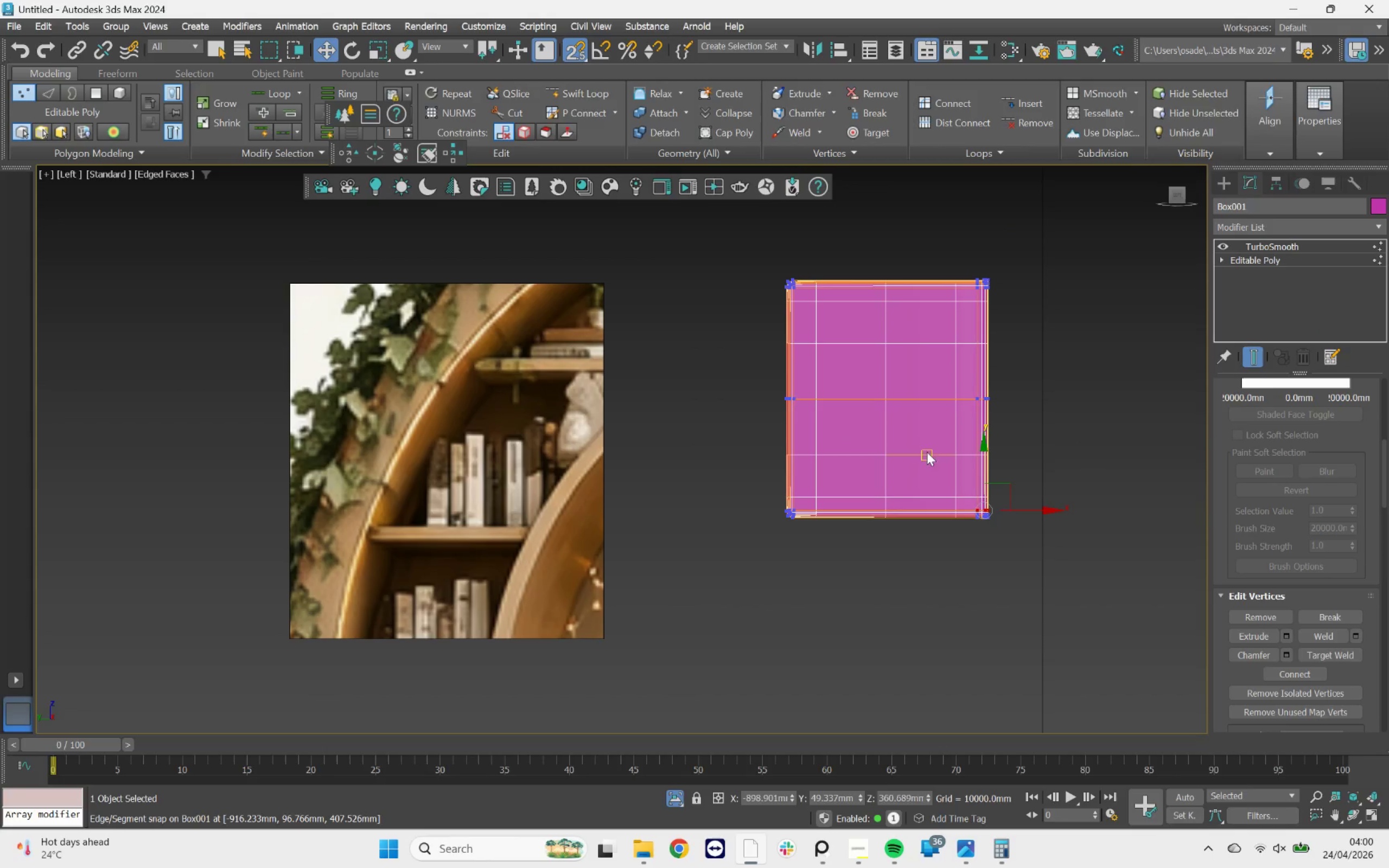 
hold_key(key=AltLeft, duration=2.47)
 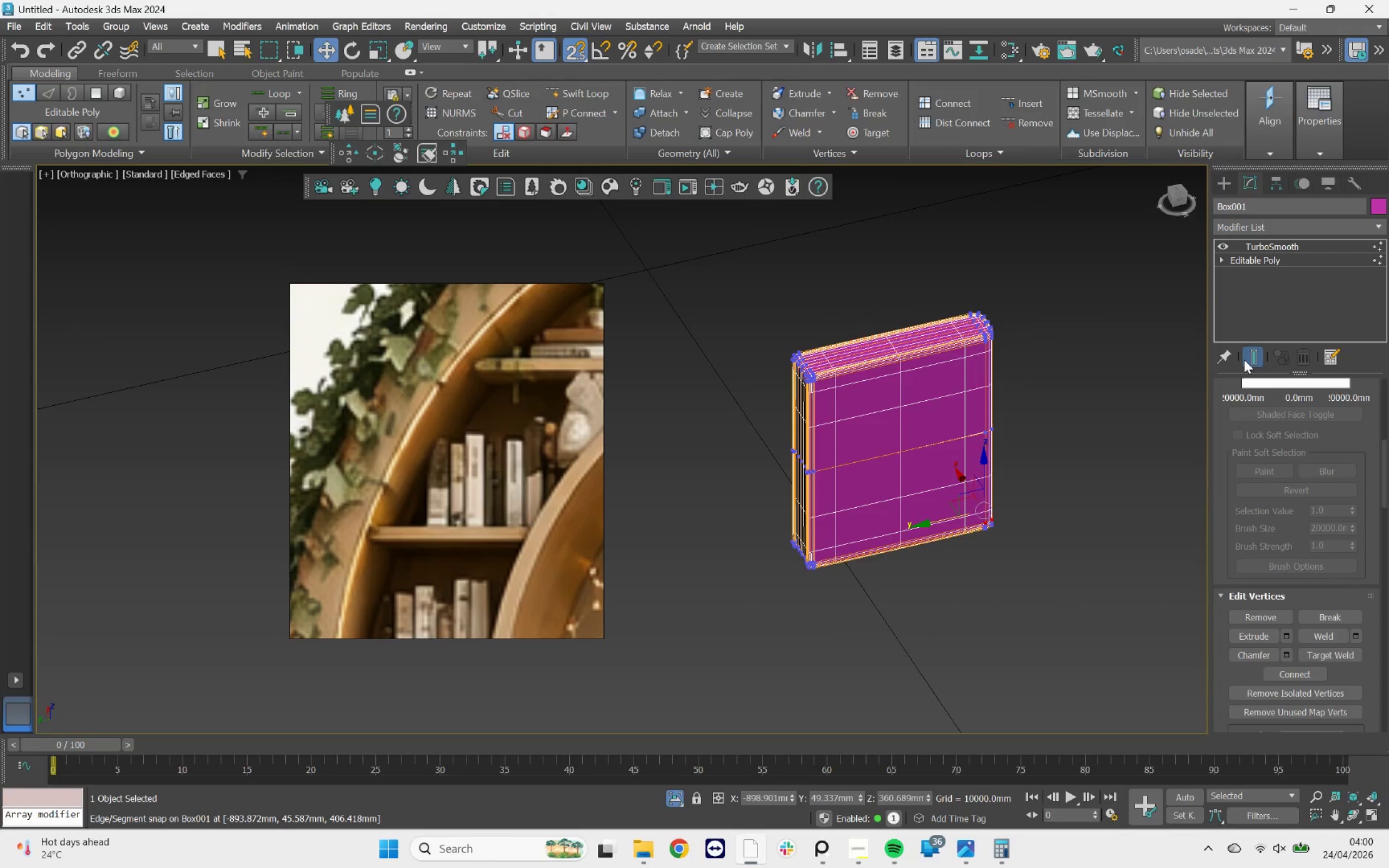 
left_click([1245, 358])
 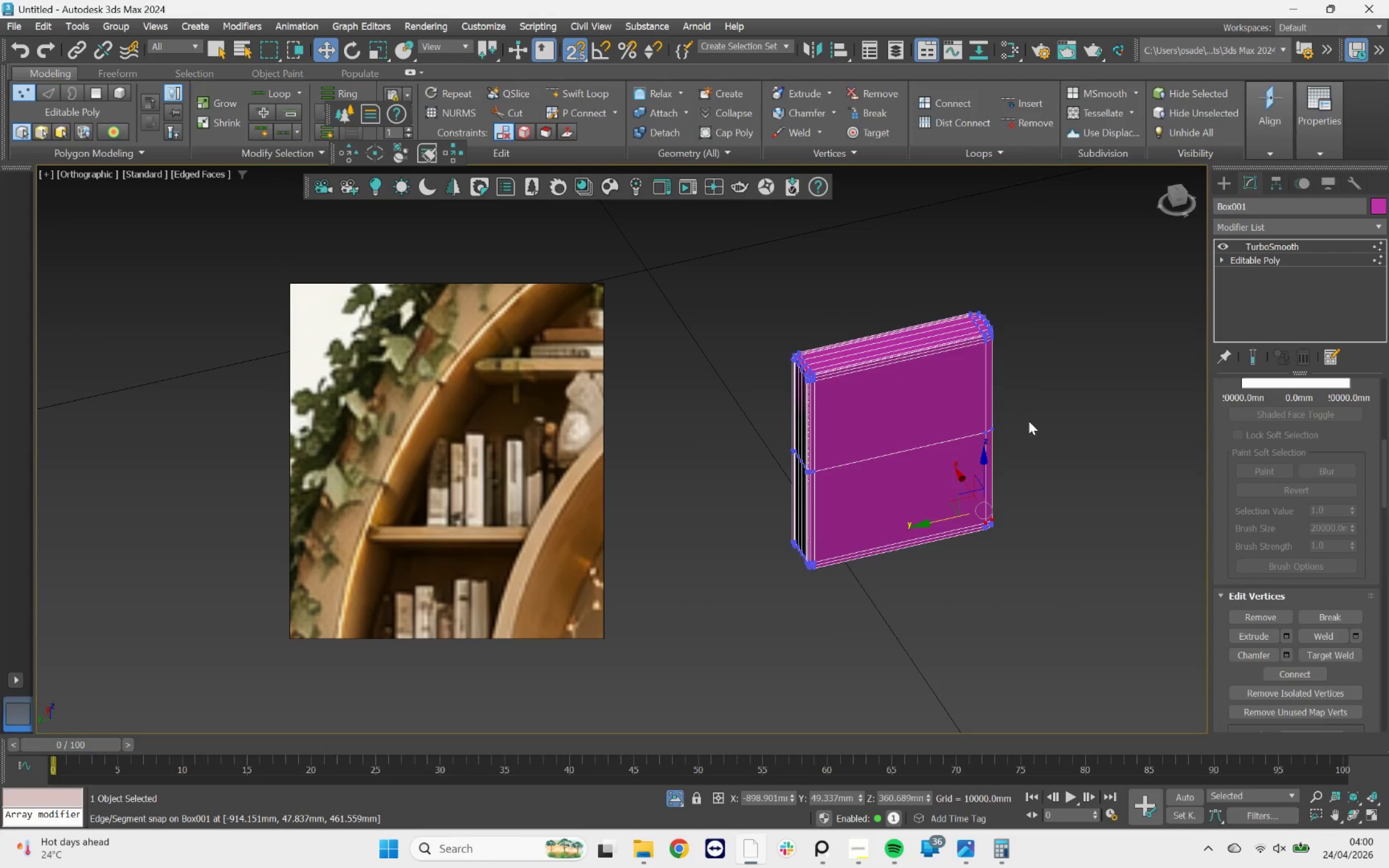 
hold_key(key=AltLeft, duration=0.67)
 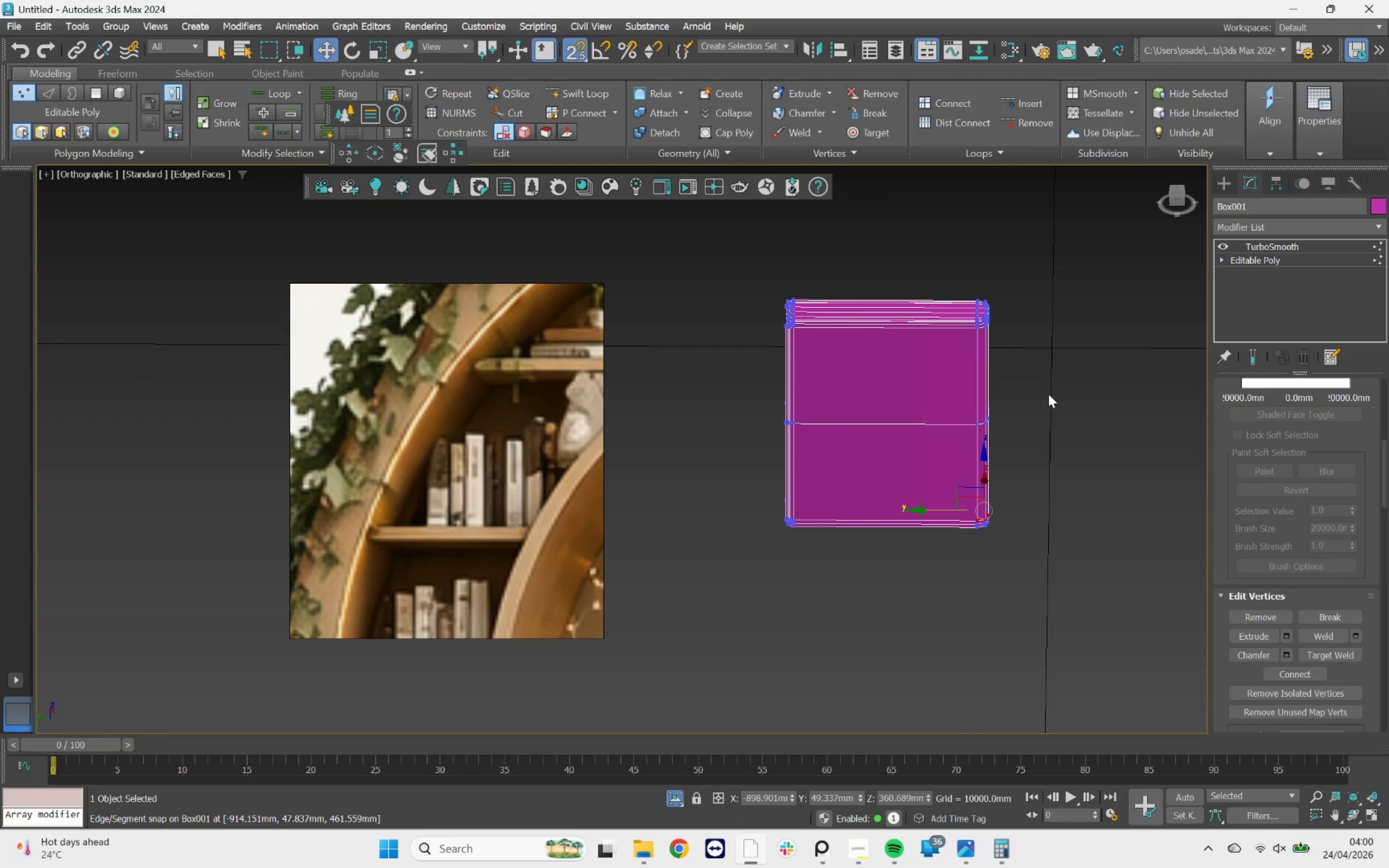 
key(2)
 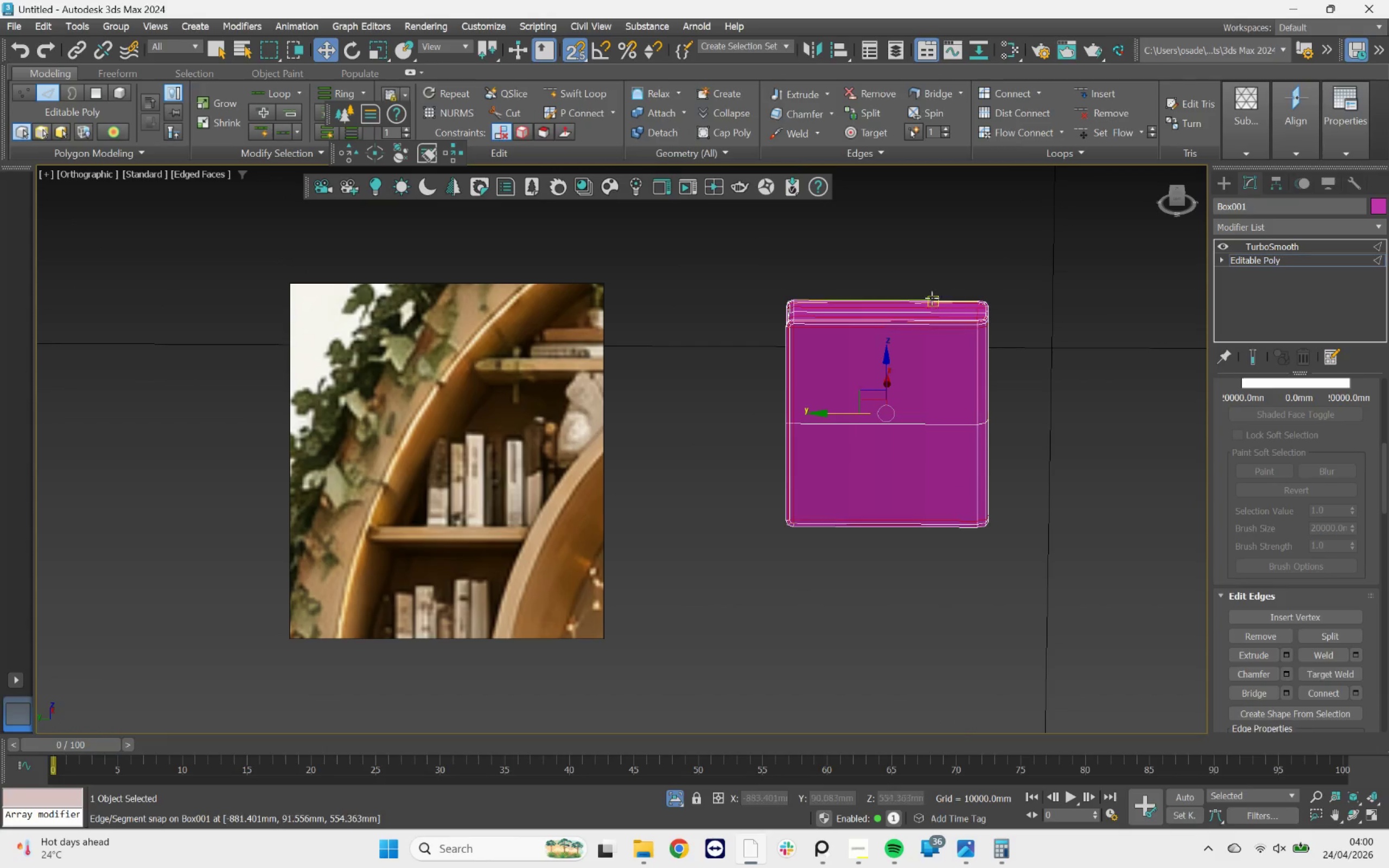 
left_click_drag(start_coordinate=[926, 268], to_coordinate=[921, 585])
 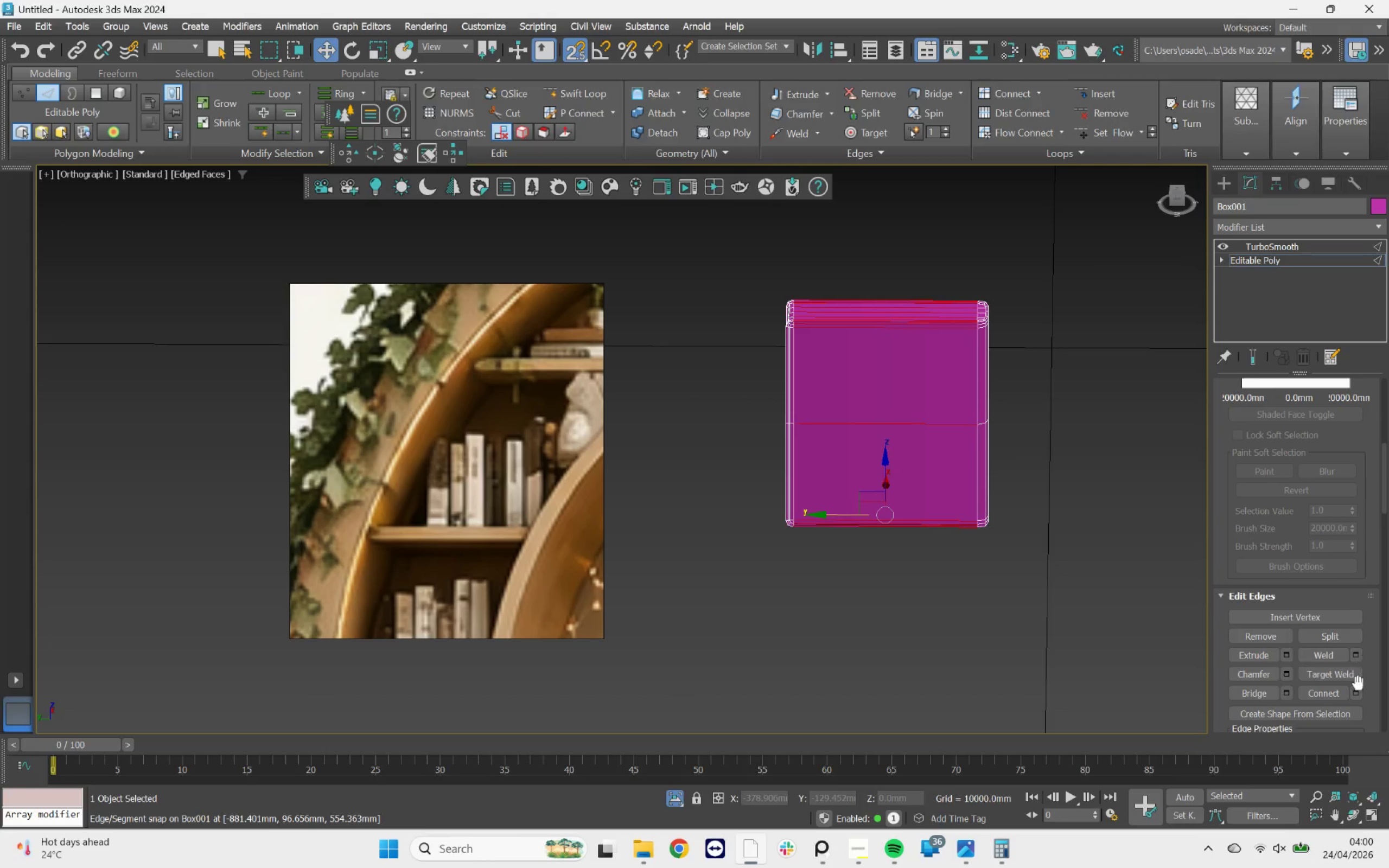 
left_click([1359, 690])
 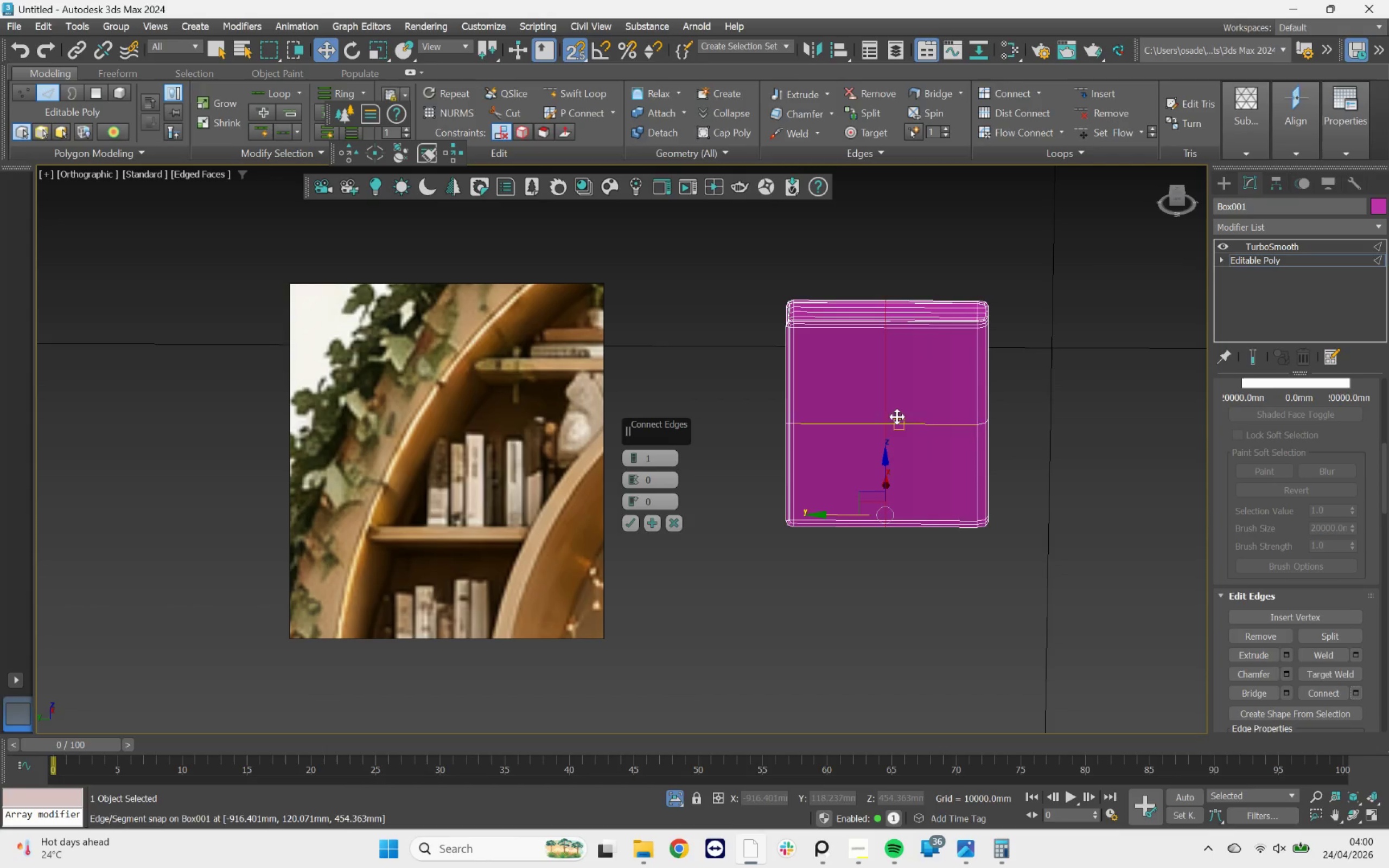 
scroll: coordinate [909, 372], scroll_direction: up, amount: 1.0
 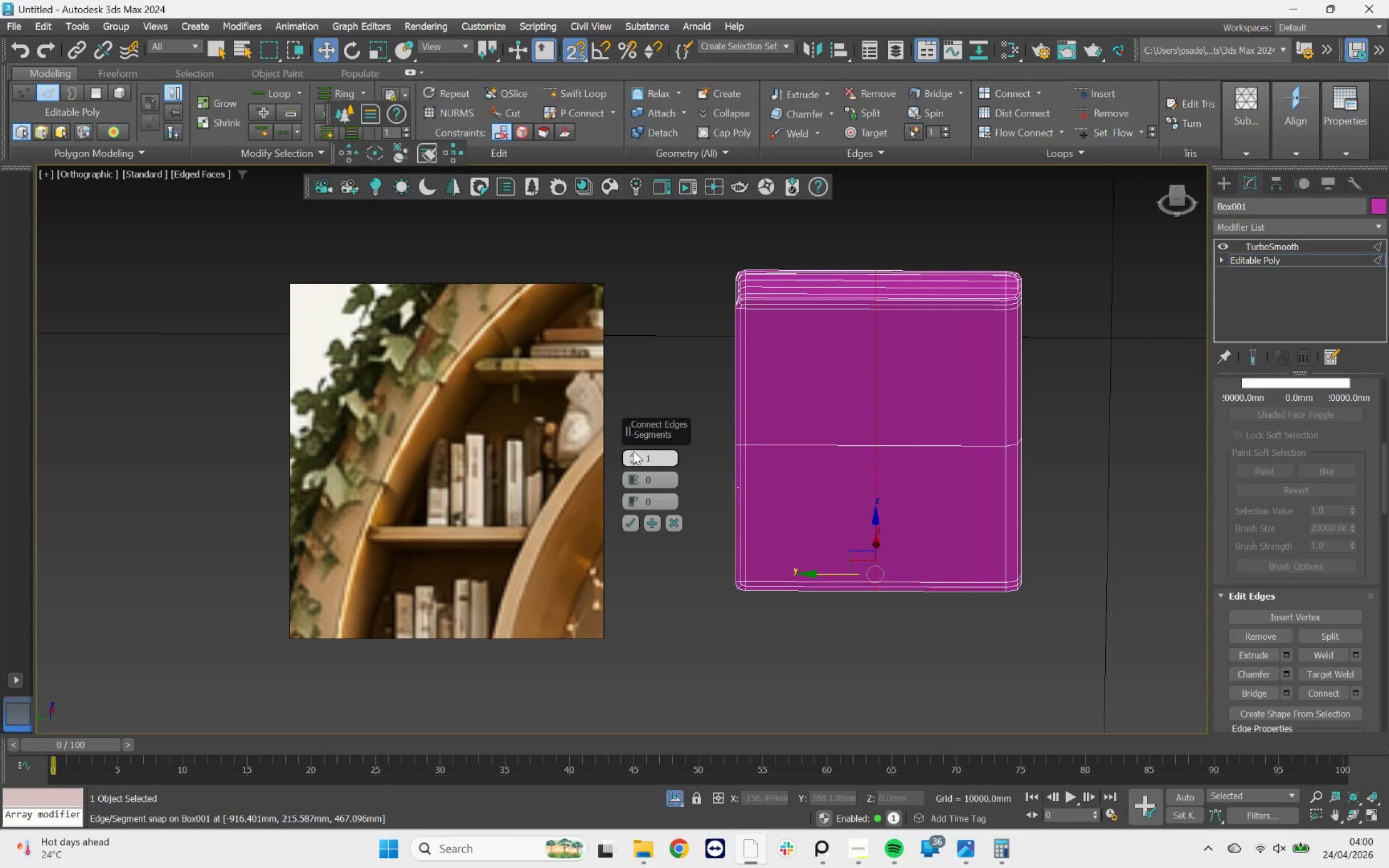 
double_click([634, 456])
 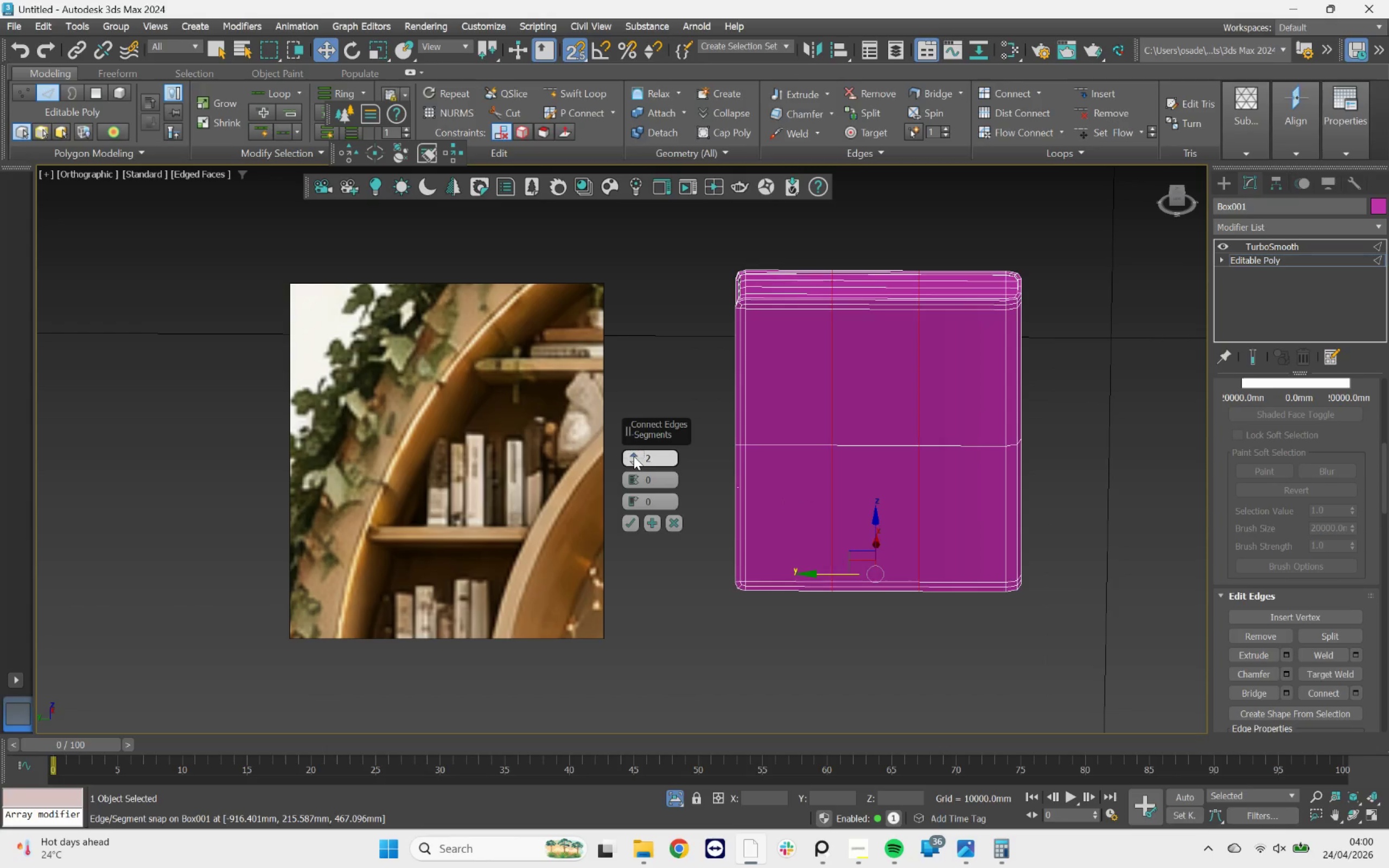 
triple_click([634, 456])
 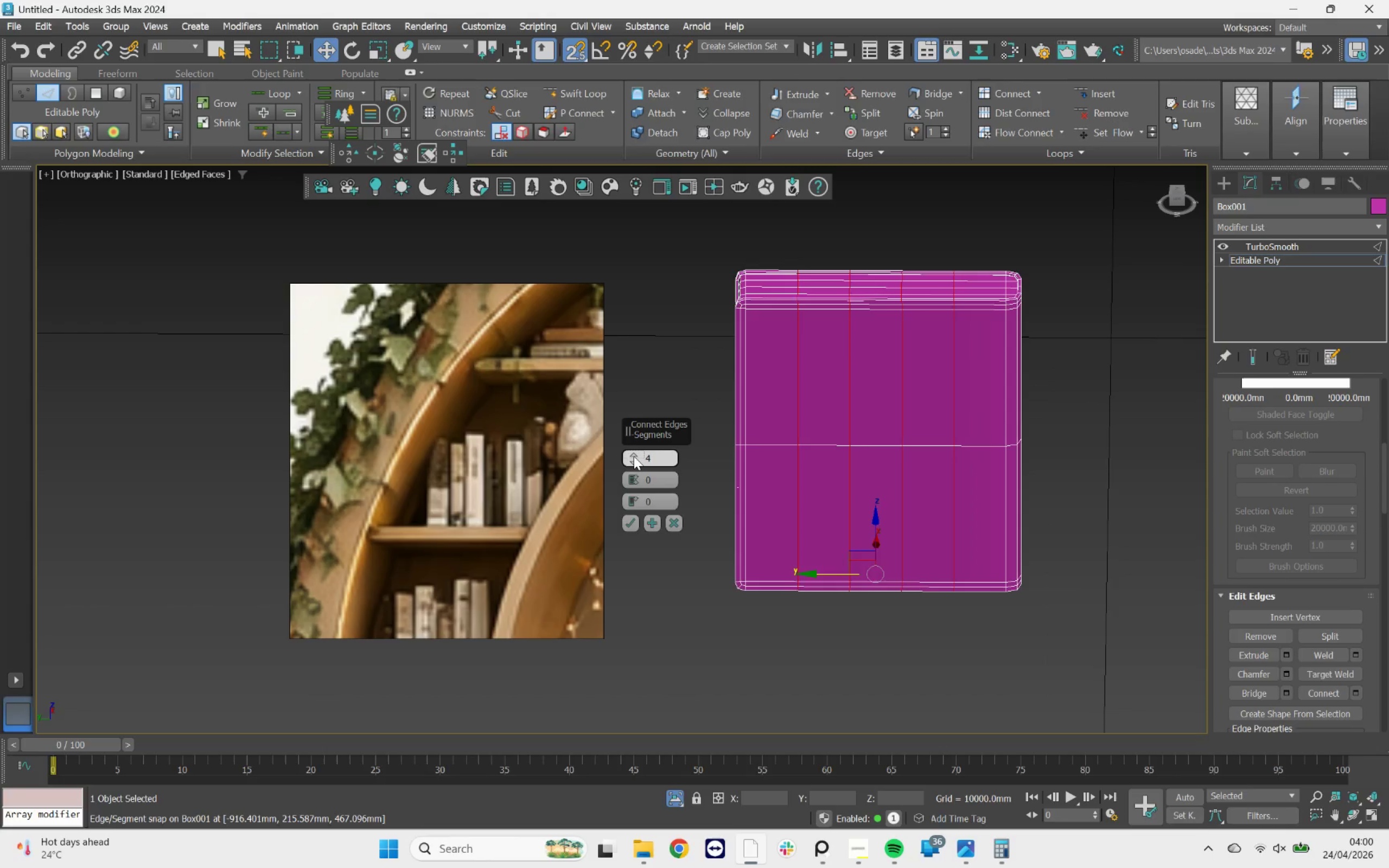 
left_click([634, 456])
 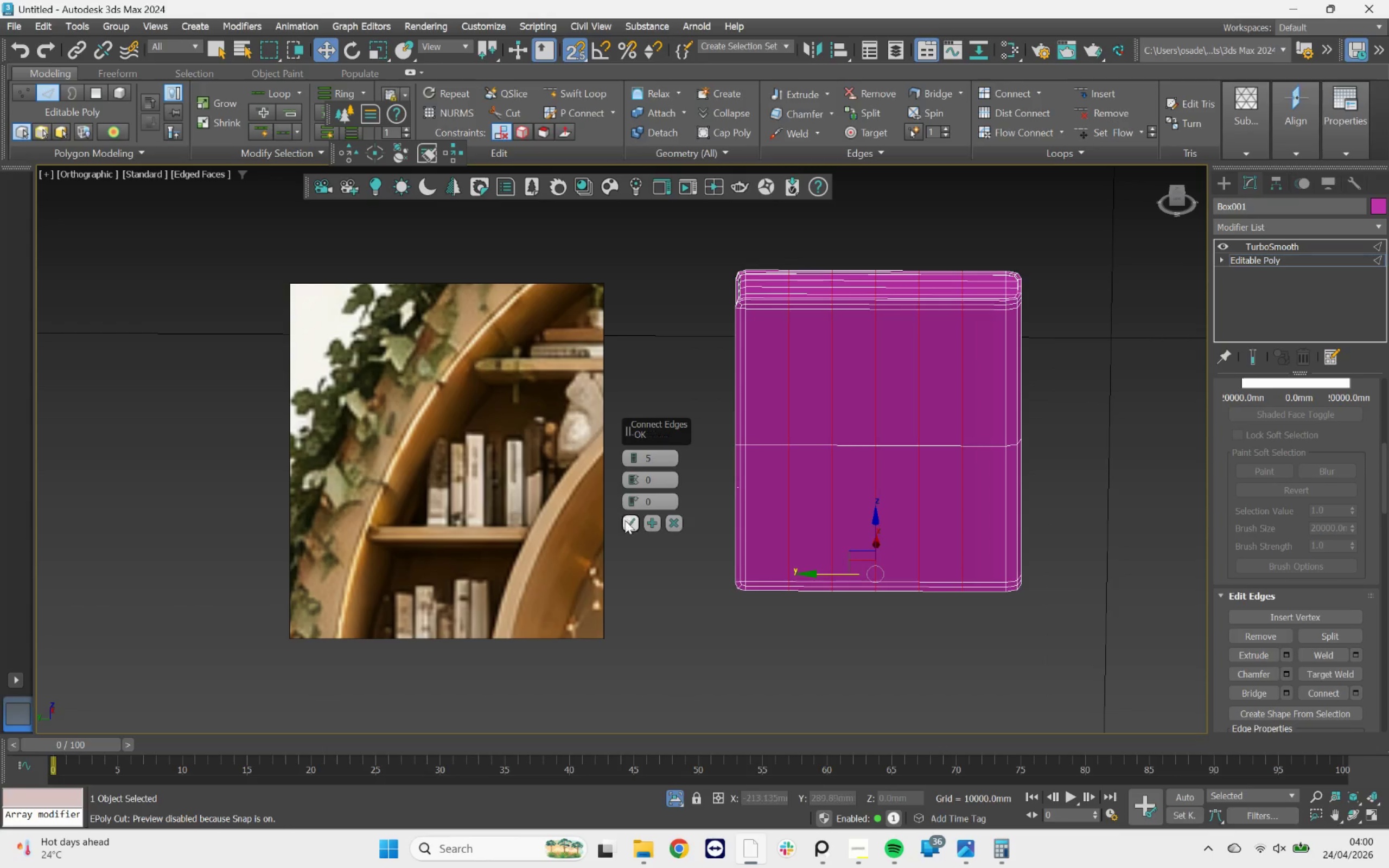 
left_click([634, 520])
 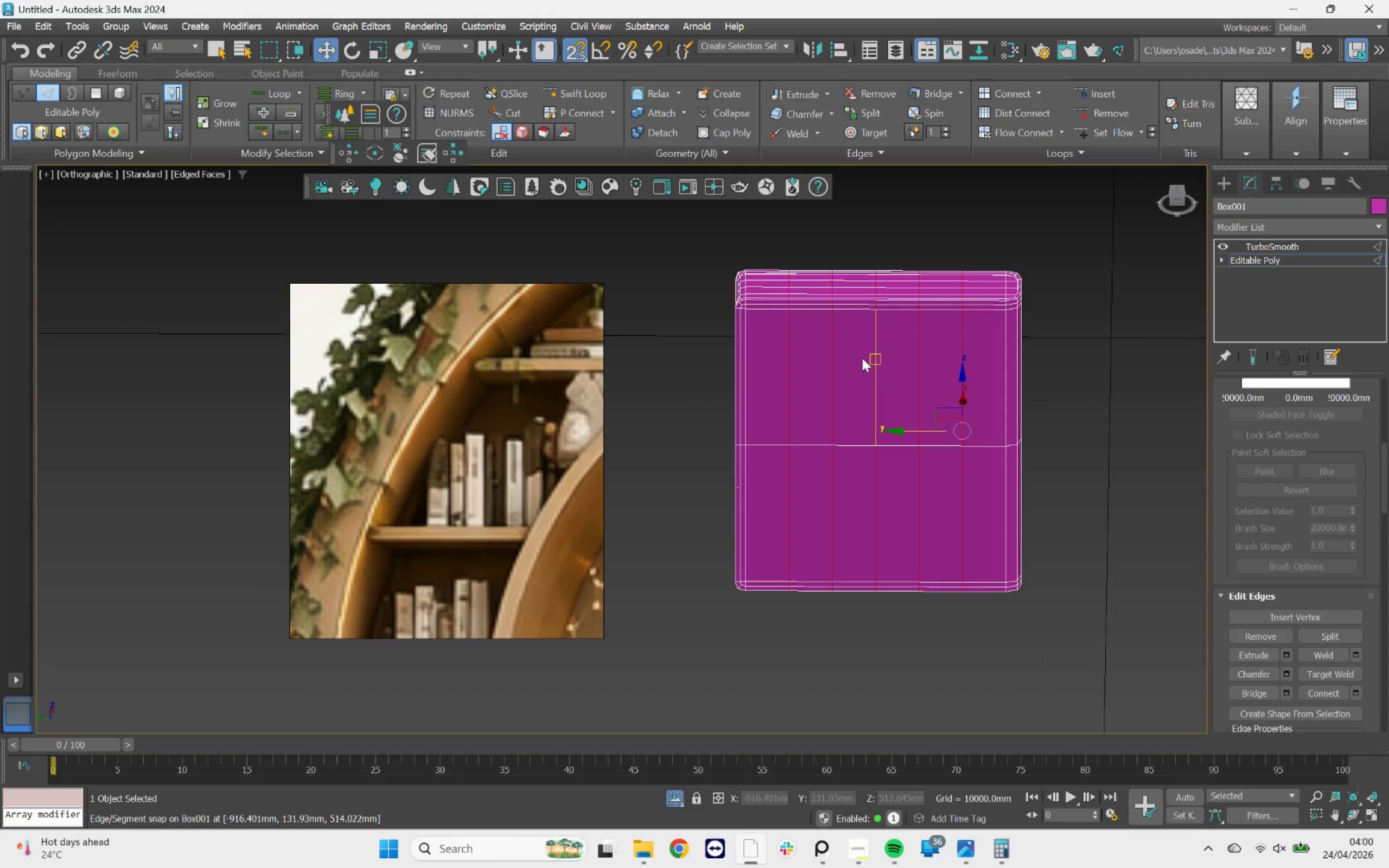 
hold_key(key=AltLeft, duration=1.68)
 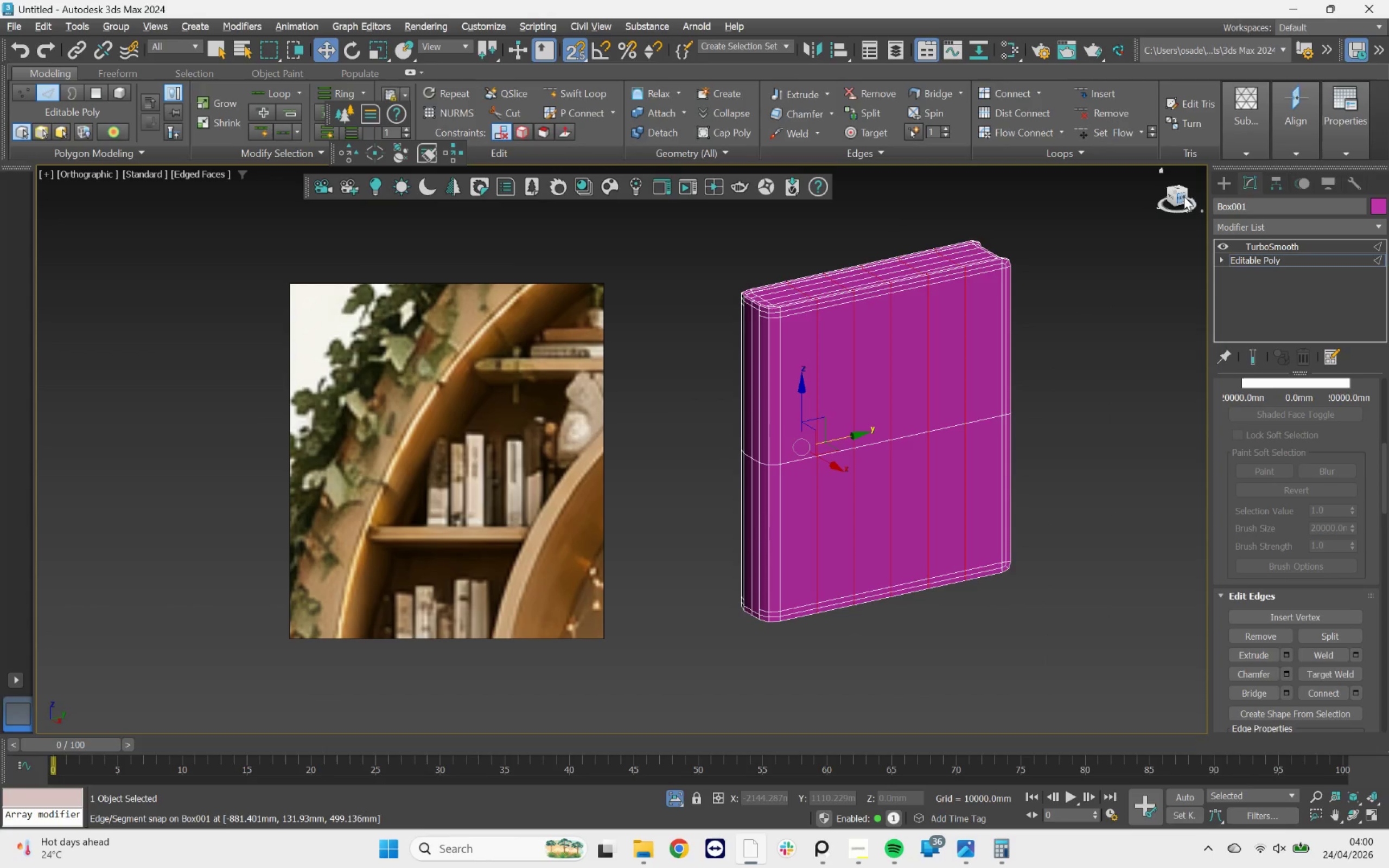 
left_click([1184, 196])
 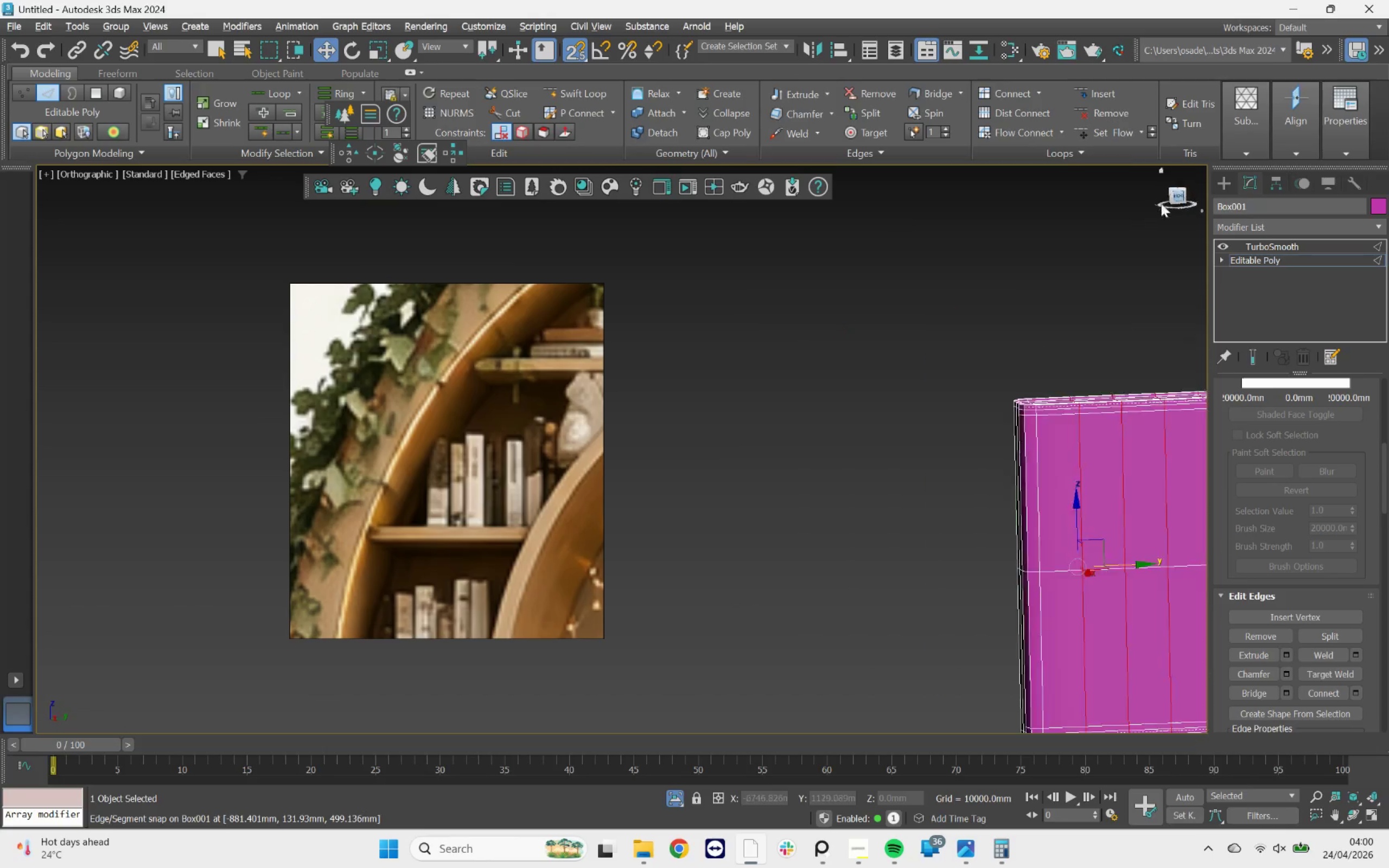 
scroll: coordinate [1015, 325], scroll_direction: down, amount: 2.0
 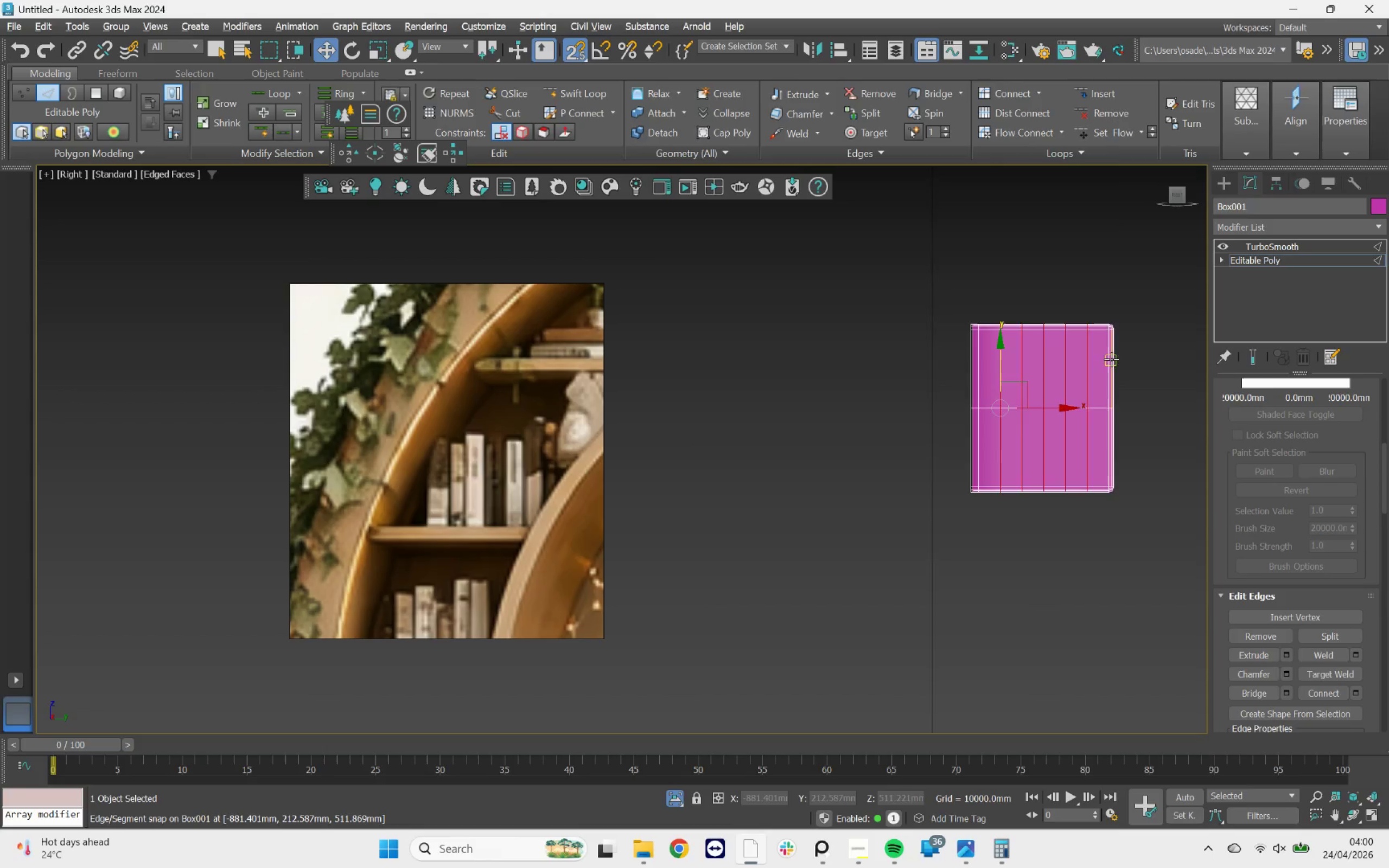 
left_click_drag(start_coordinate=[1106, 360], to_coordinate=[680, 396])
 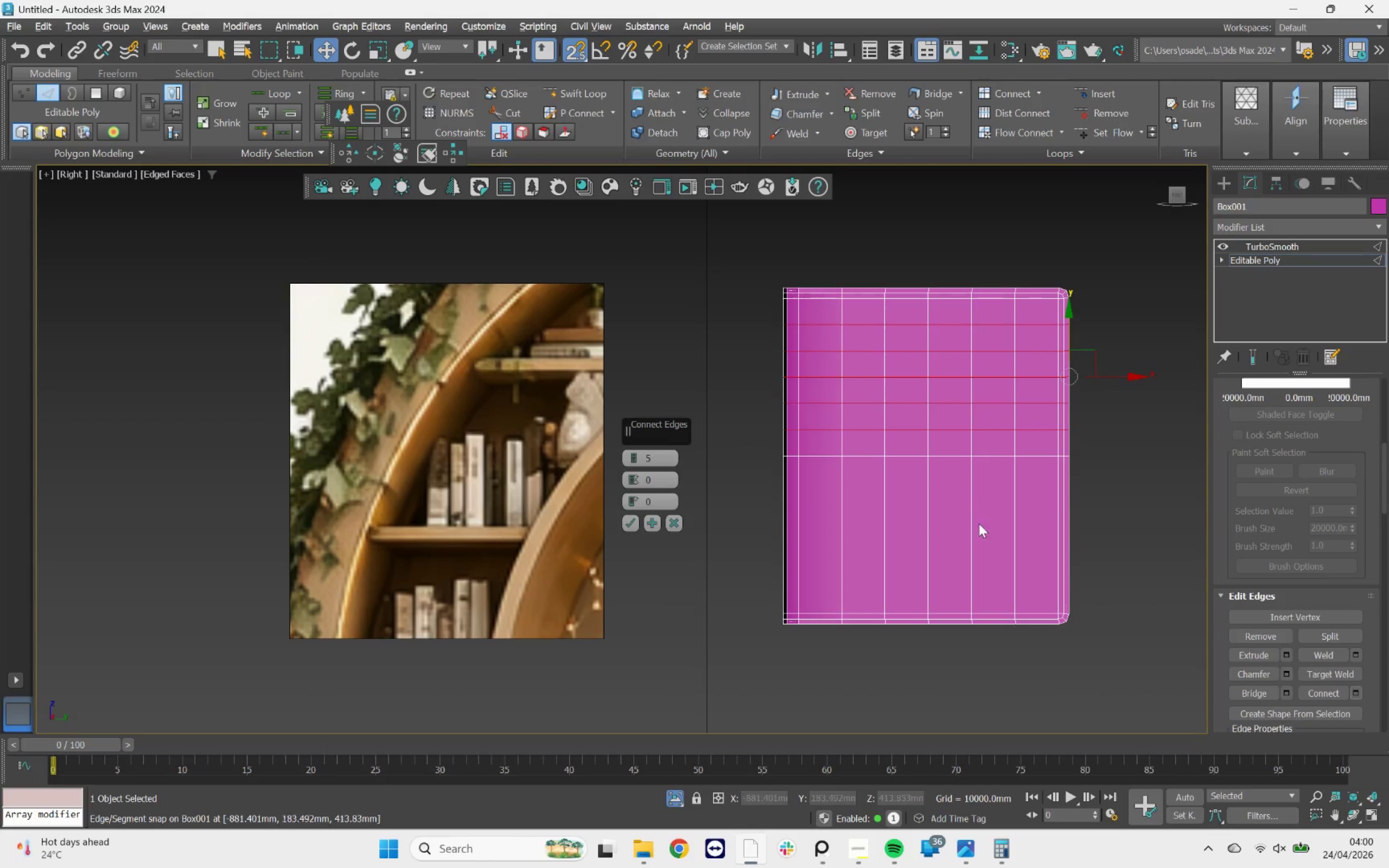 
scroll: coordinate [1067, 361], scroll_direction: up, amount: 2.0
 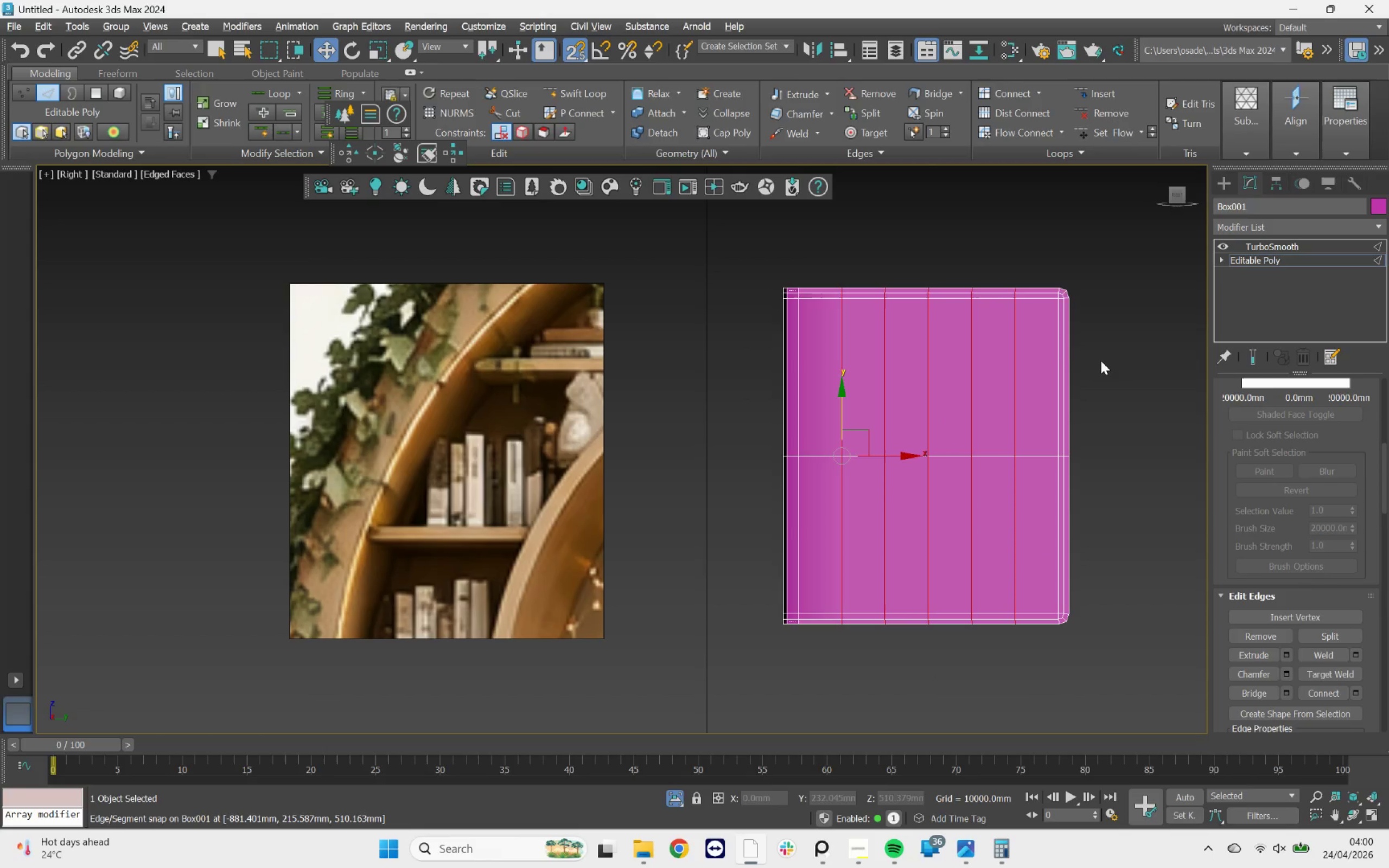 
left_click([627, 527])
 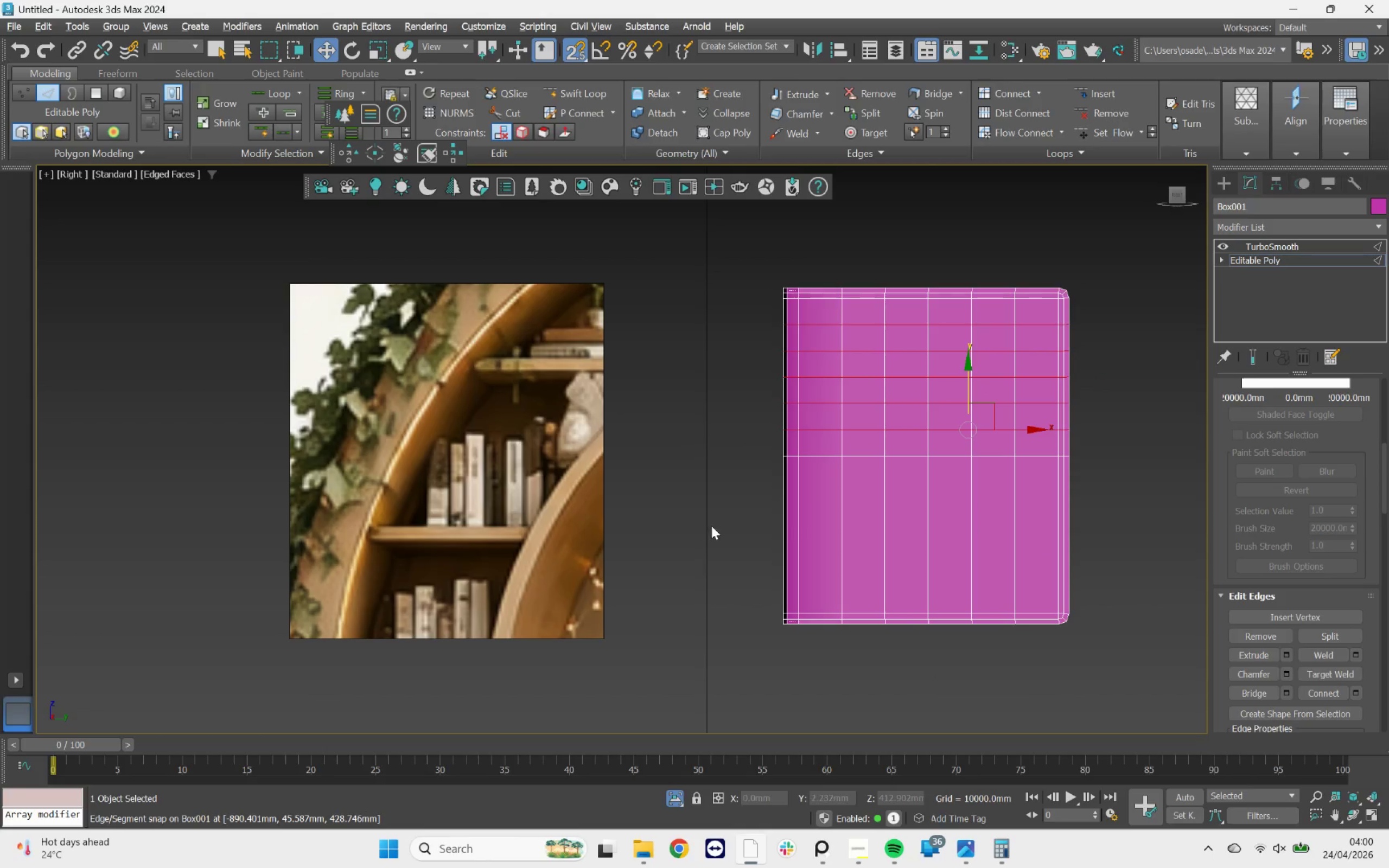 
left_click_drag(start_coordinate=[715, 526], to_coordinate=[1118, 534])
 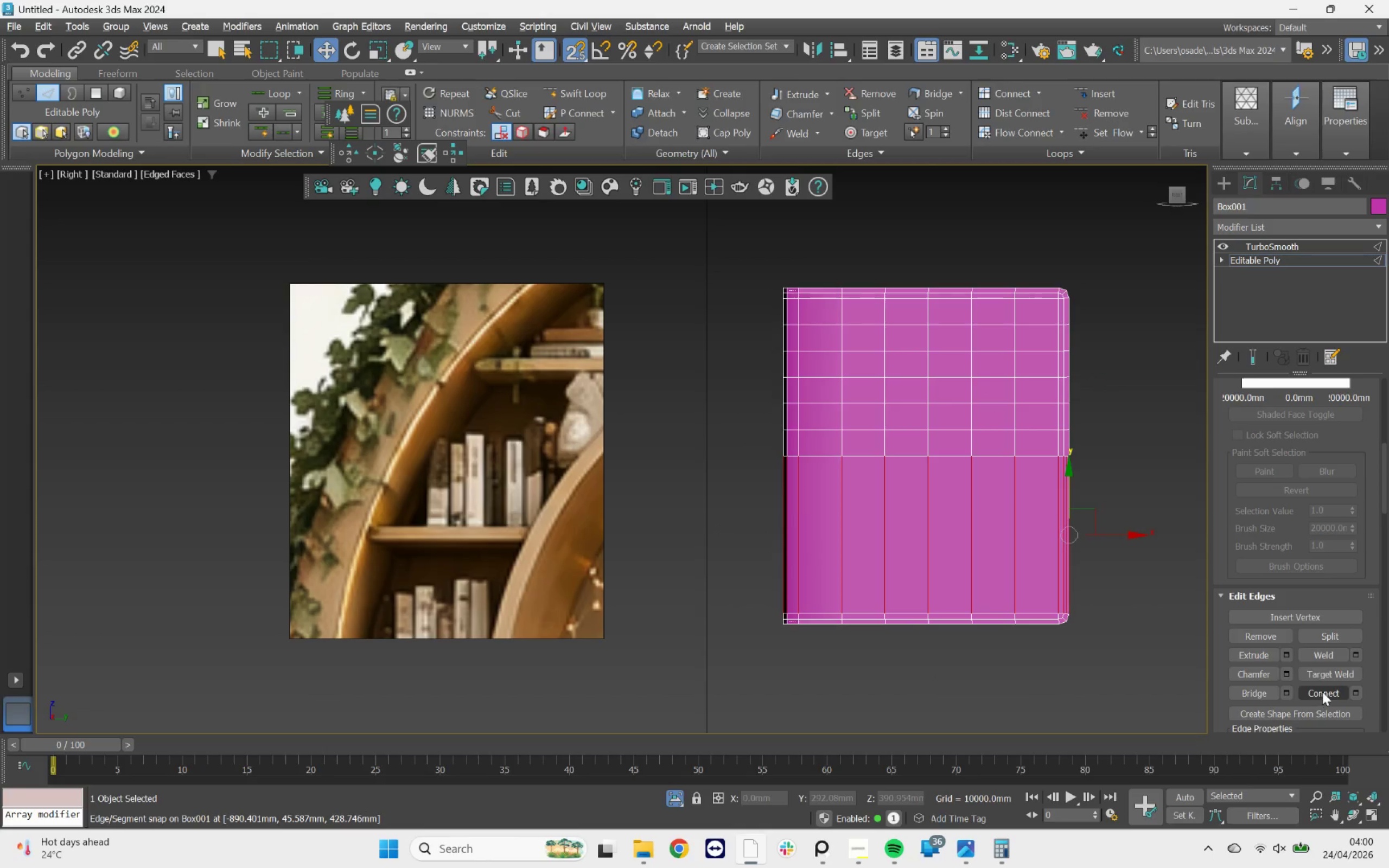 
left_click([1324, 691])
 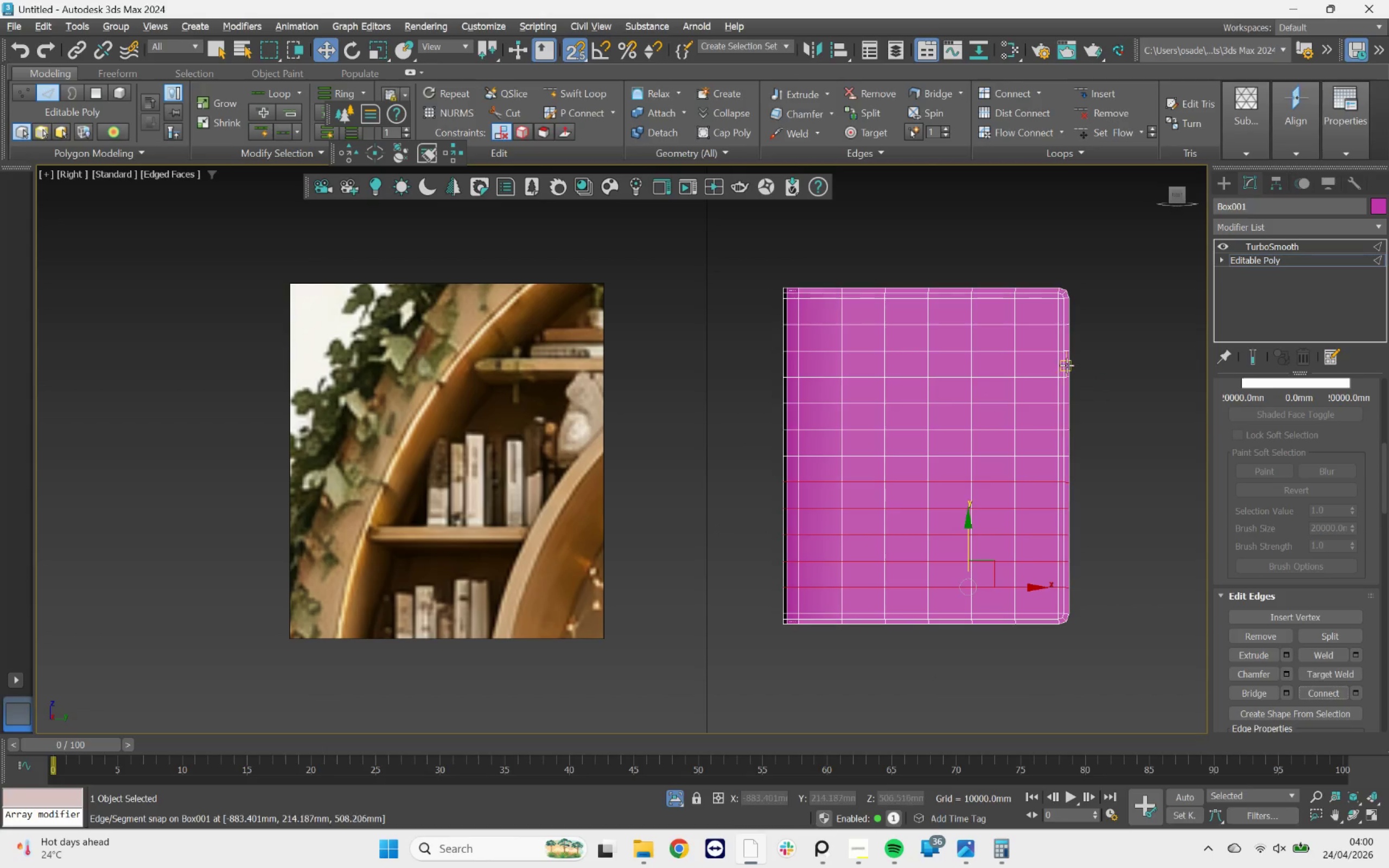 
scroll: coordinate [1083, 354], scroll_direction: up, amount: 1.0
 